 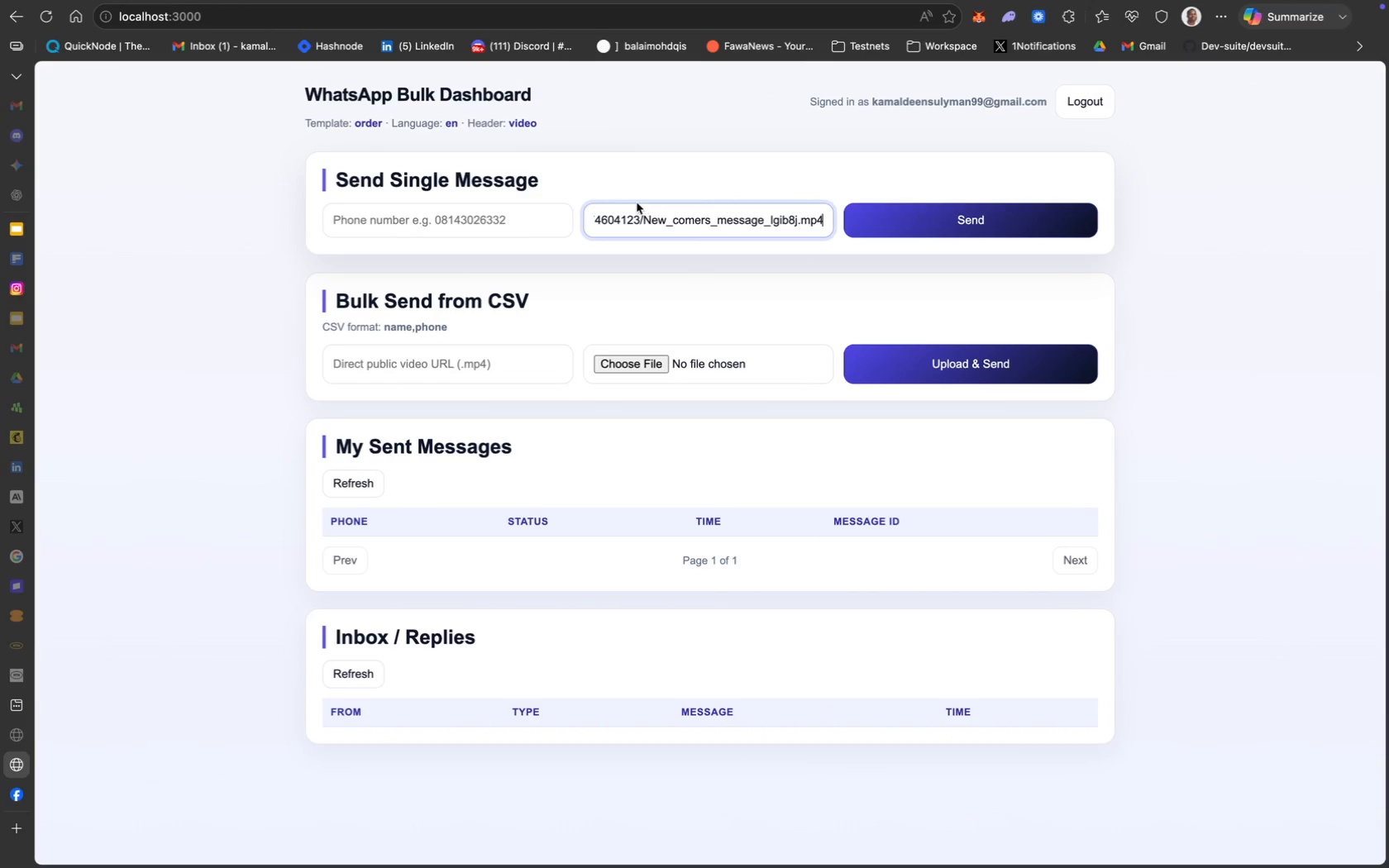 
left_click([473, 216])
 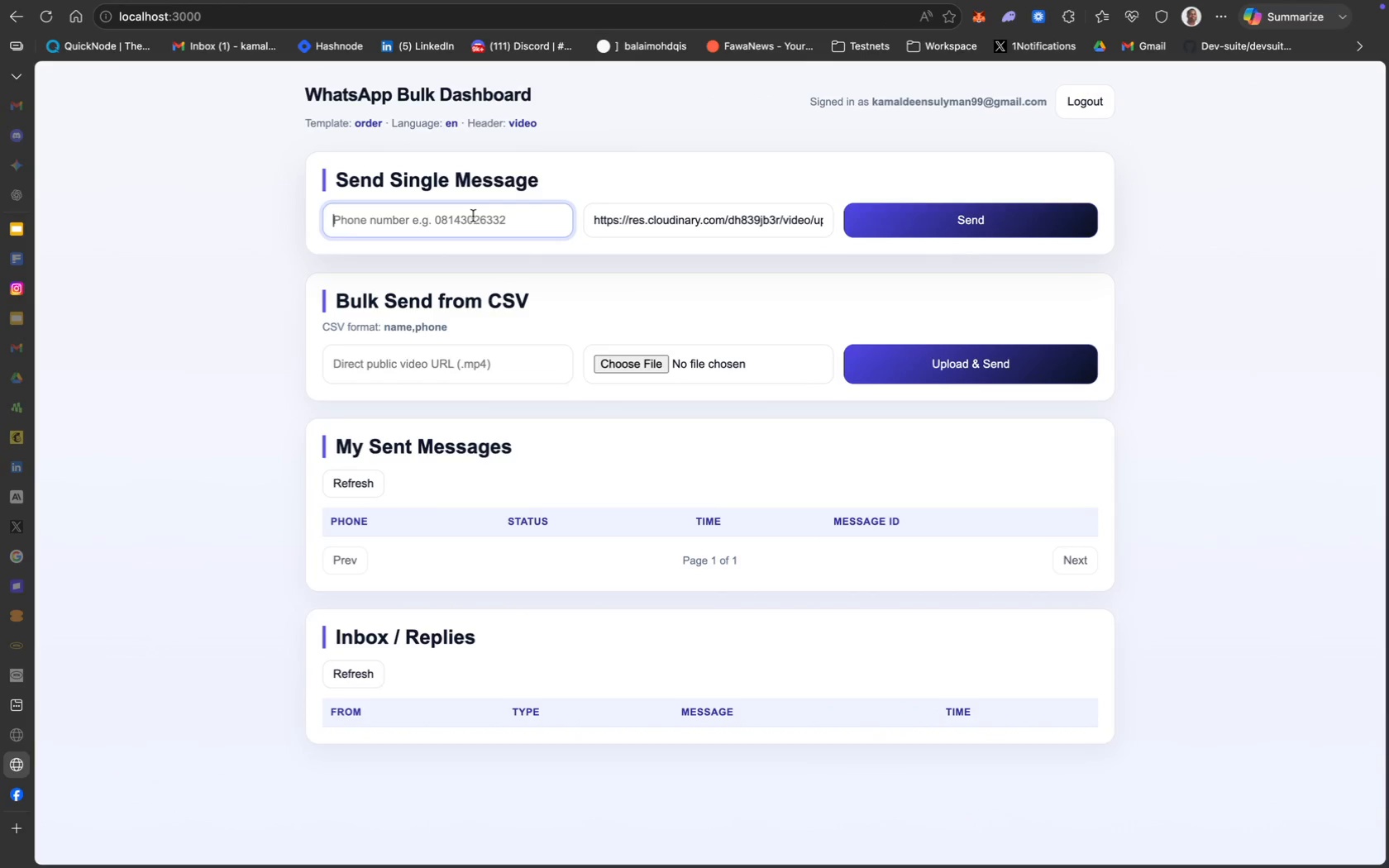 
type(08143026332)
 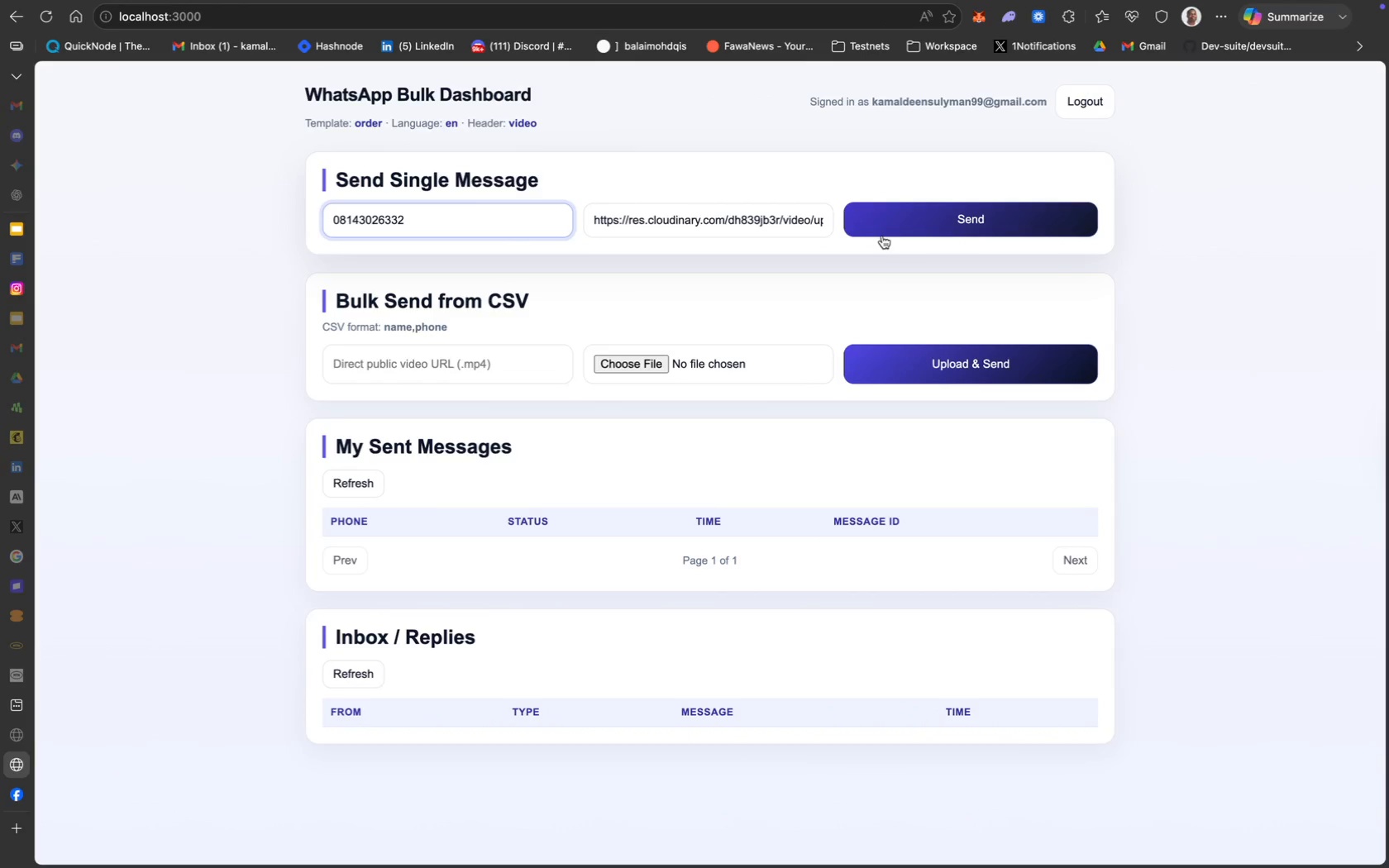 
left_click([890, 231])
 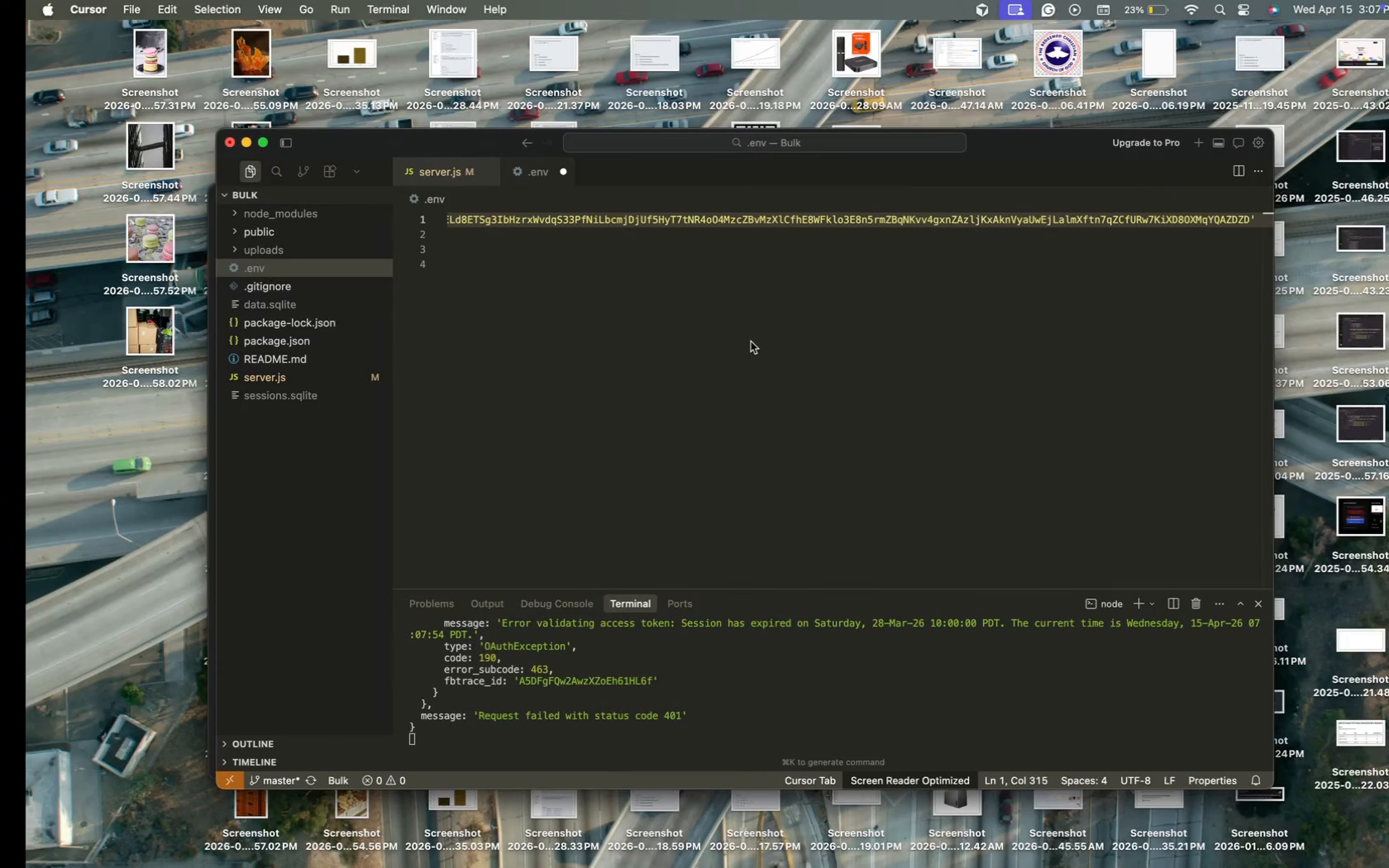 
wait(6.13)
 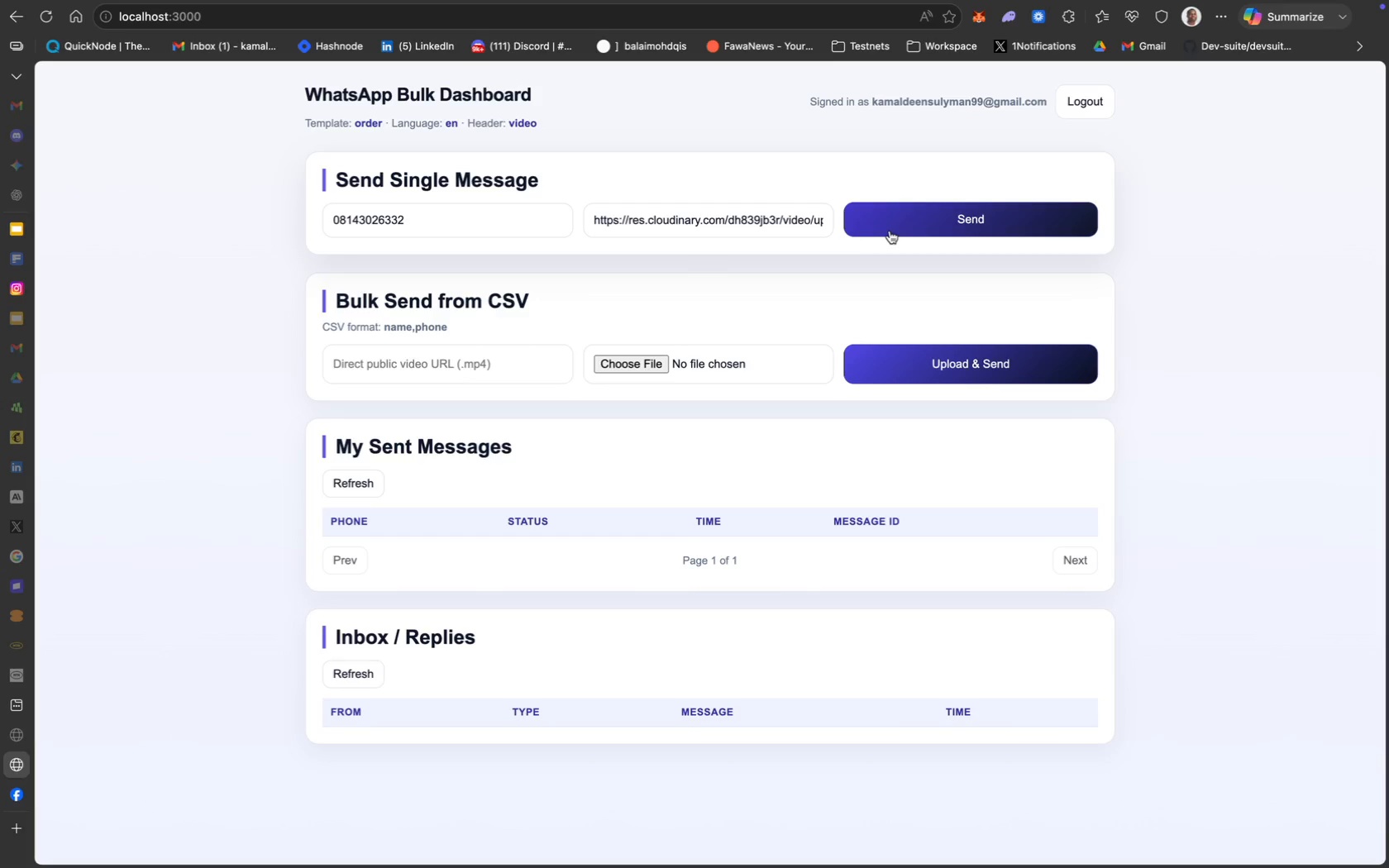 
scroll: coordinate [657, 697], scroll_direction: up, amount: 3.0
 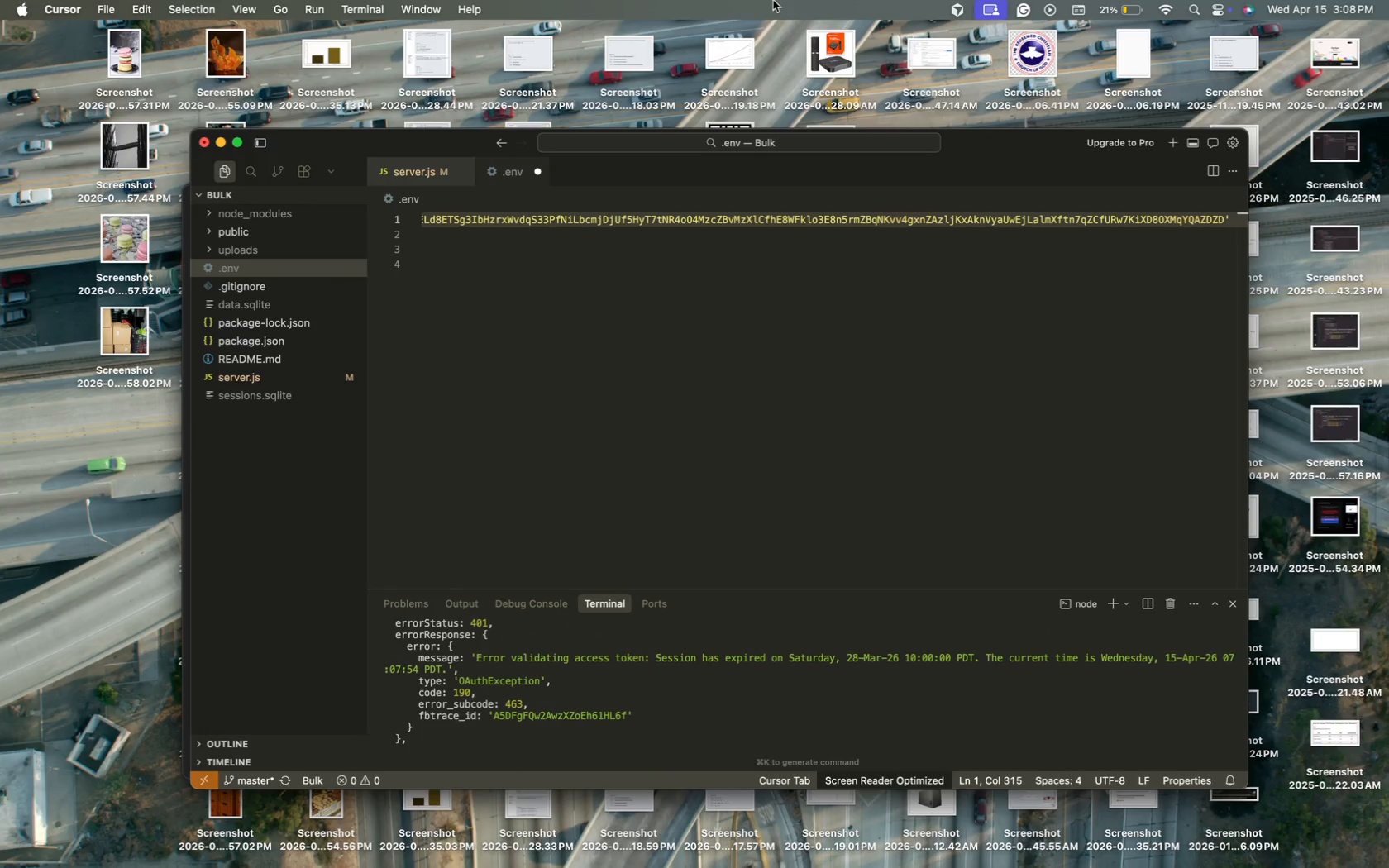 
wait(5.37)
 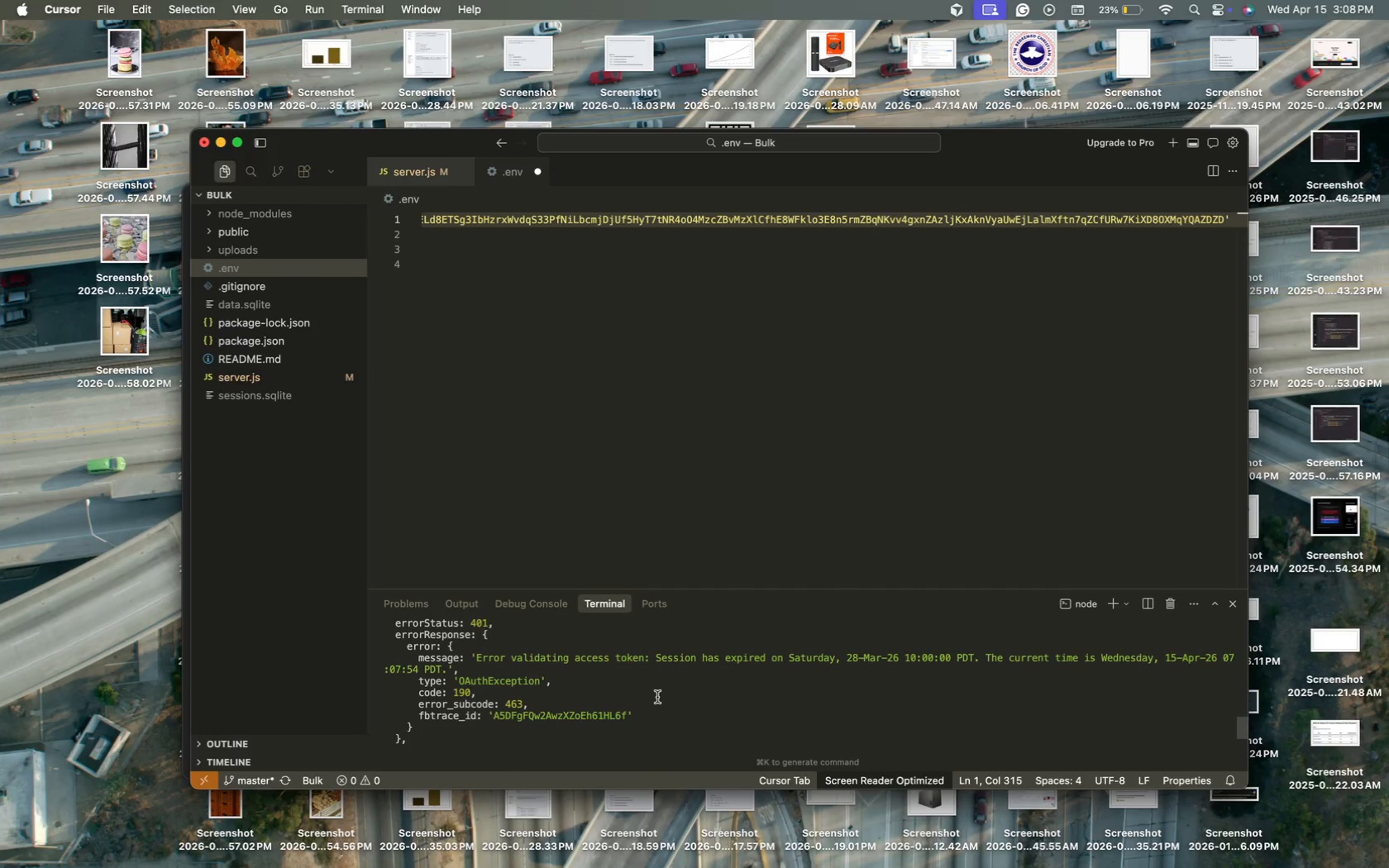 
scroll: coordinate [656, 670], scroll_direction: down, amount: 10.0
 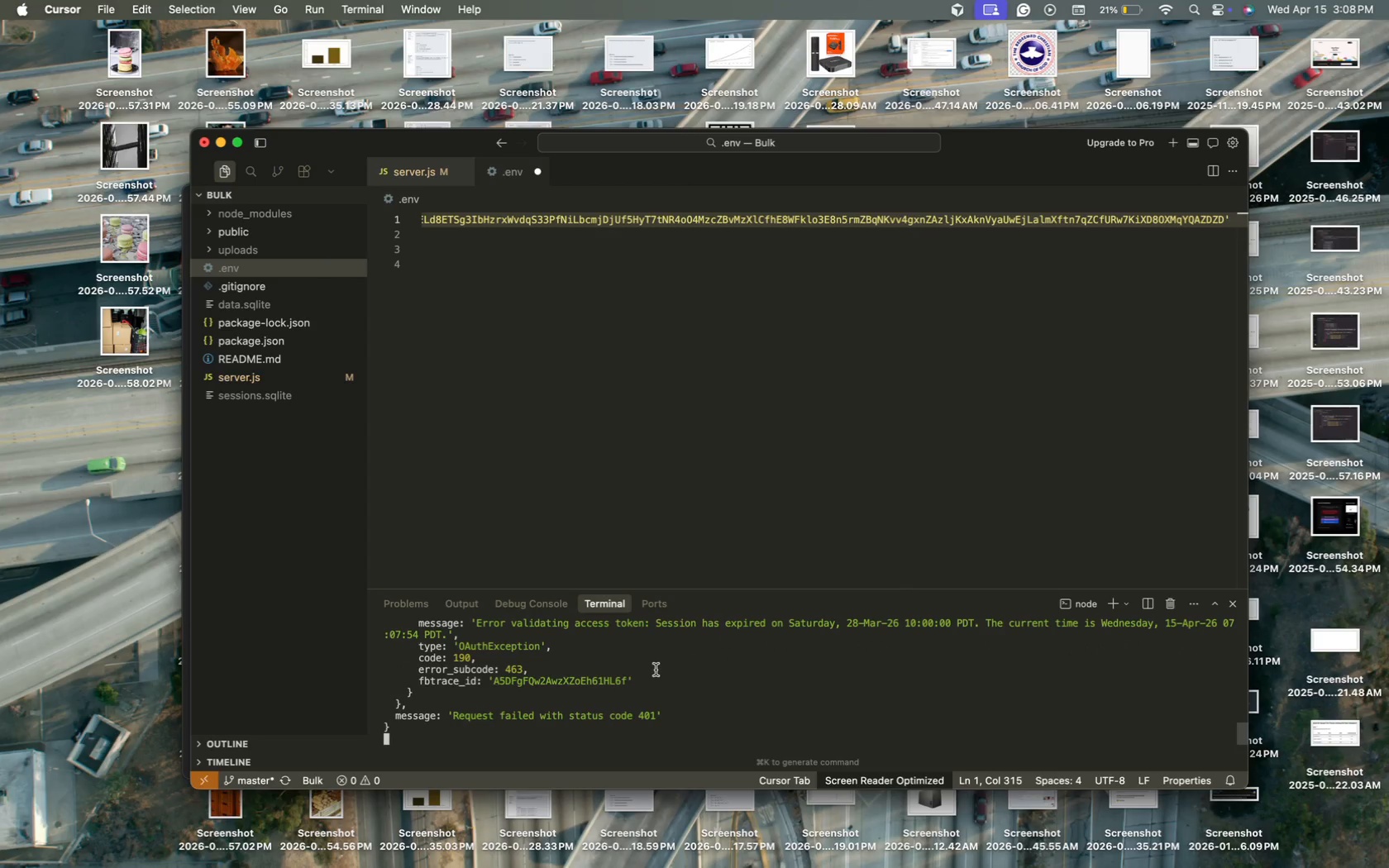 
scroll: coordinate [656, 670], scroll_direction: up, amount: 8.0
 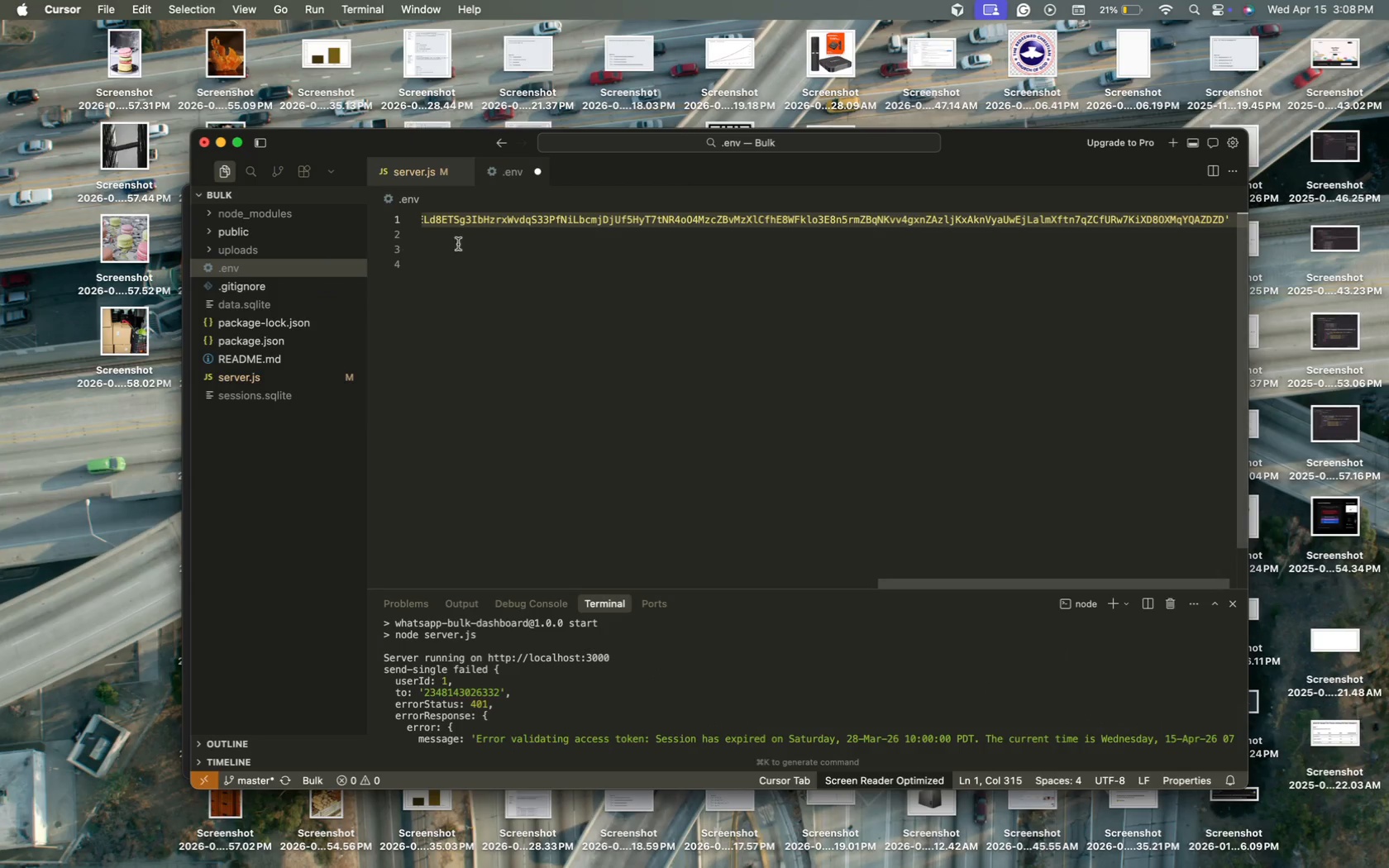 
left_click([527, 247])
 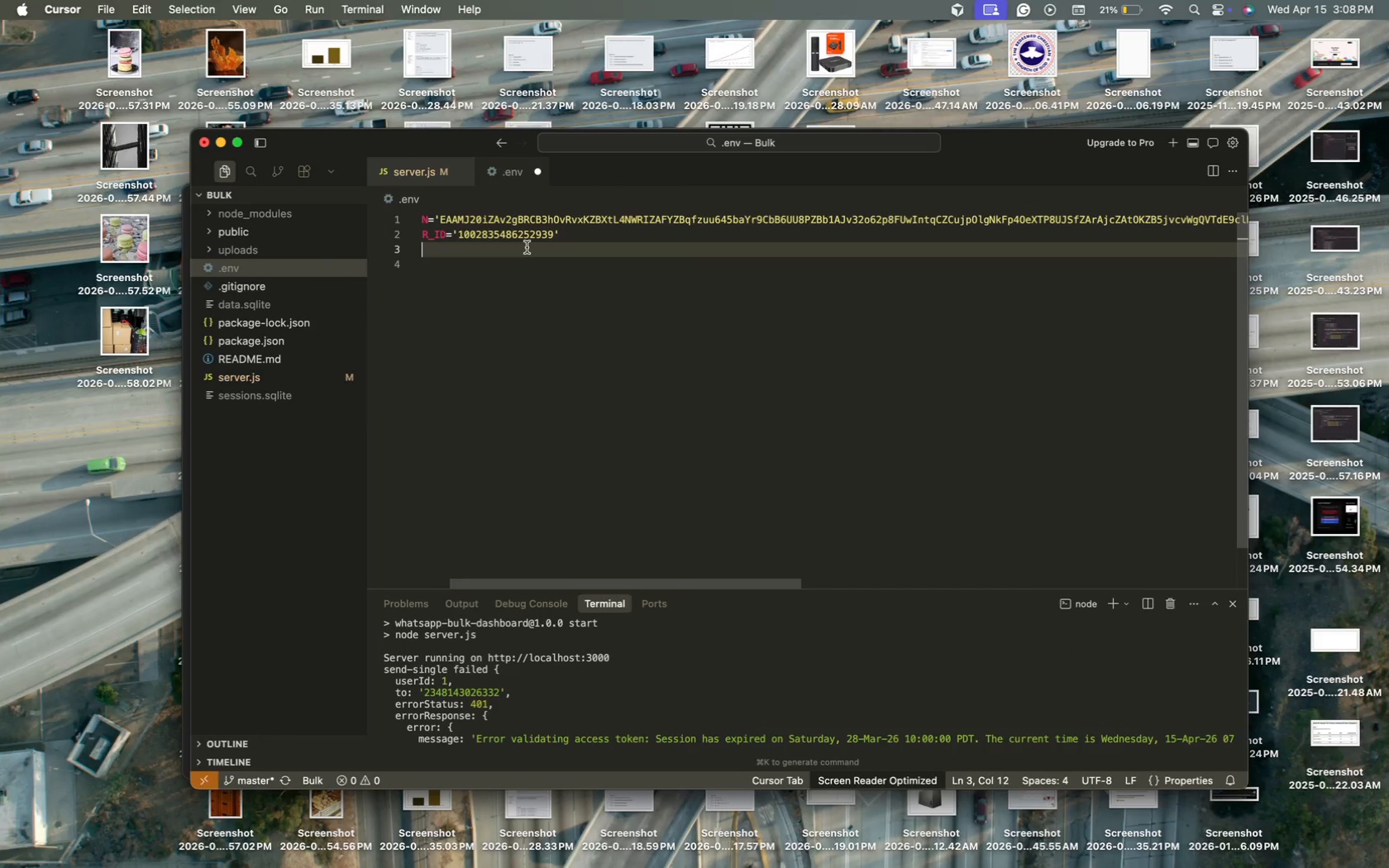 
scroll: coordinate [486, 245], scroll_direction: up, amount: 39.0
 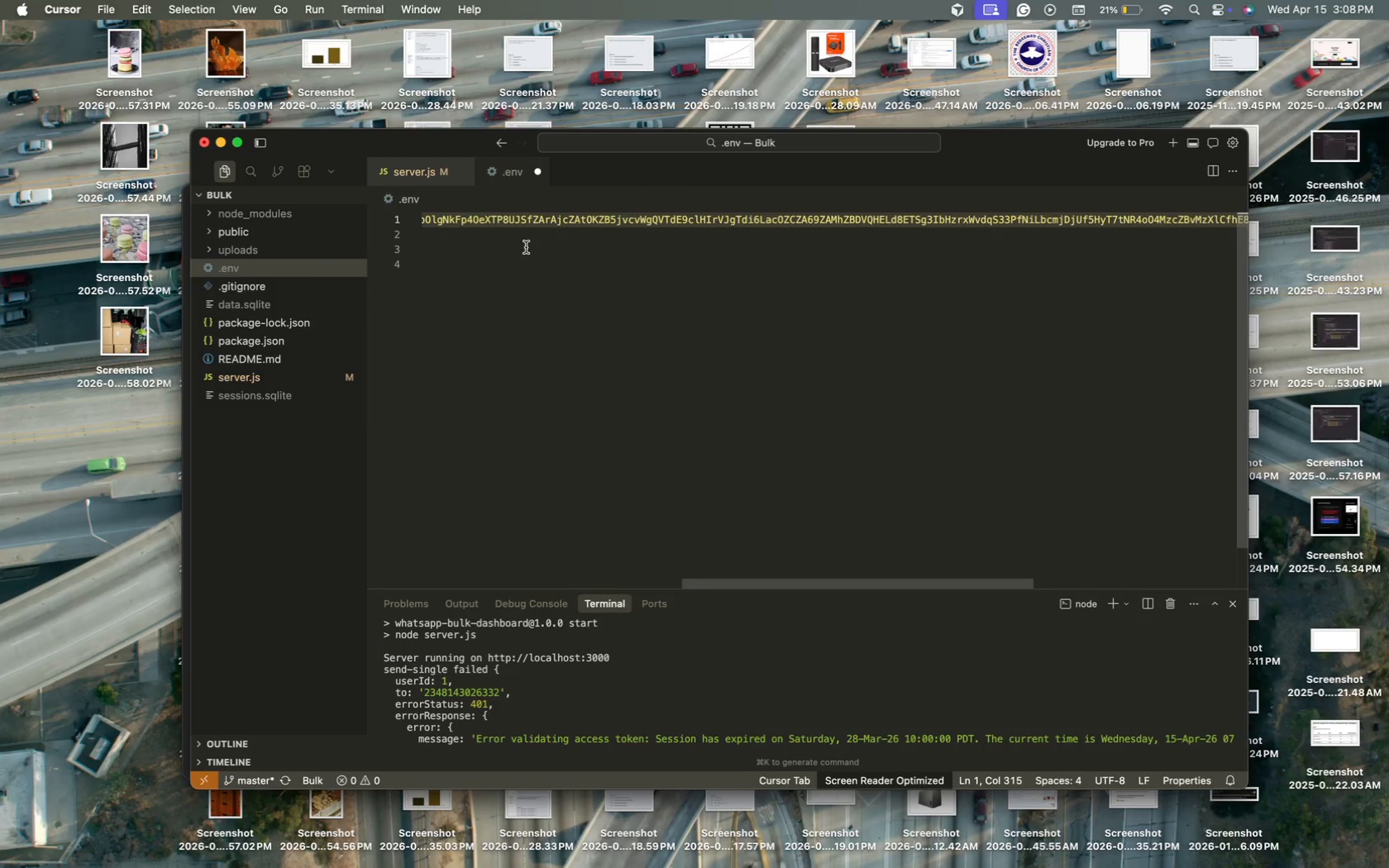 
key(Meta+S)
 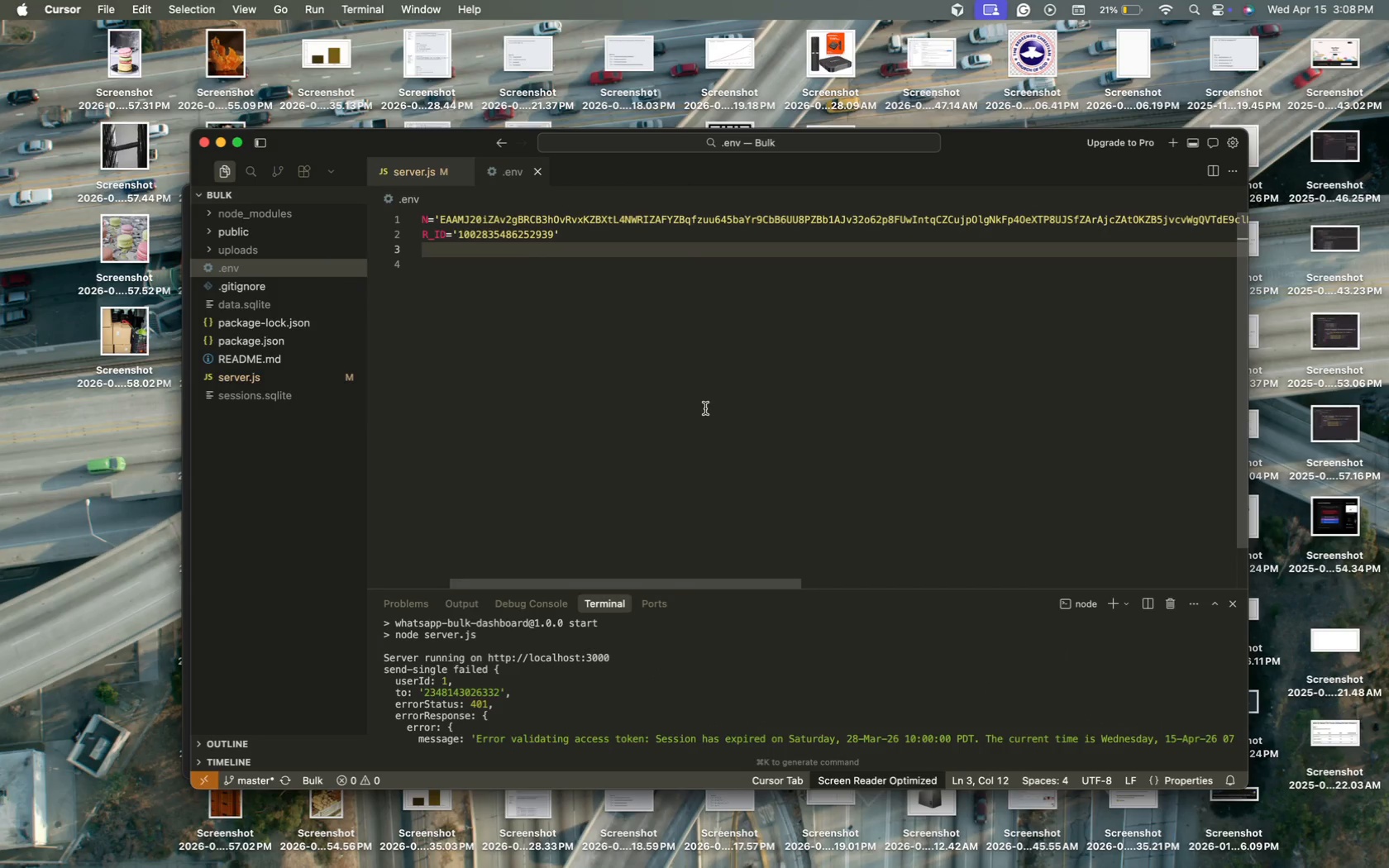 
scroll: coordinate [807, 686], scroll_direction: down, amount: 127.0
 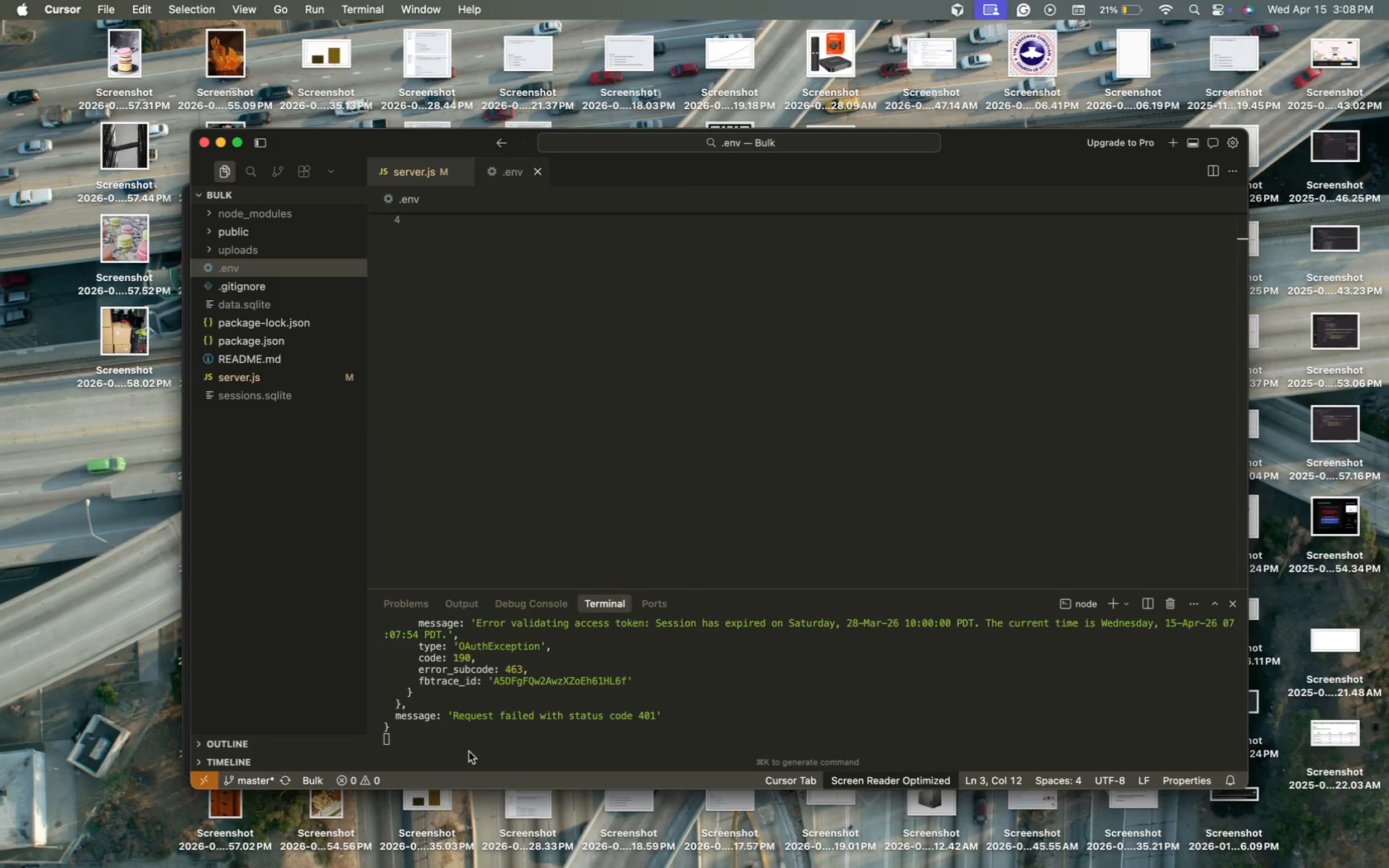 
key(Control+C)
 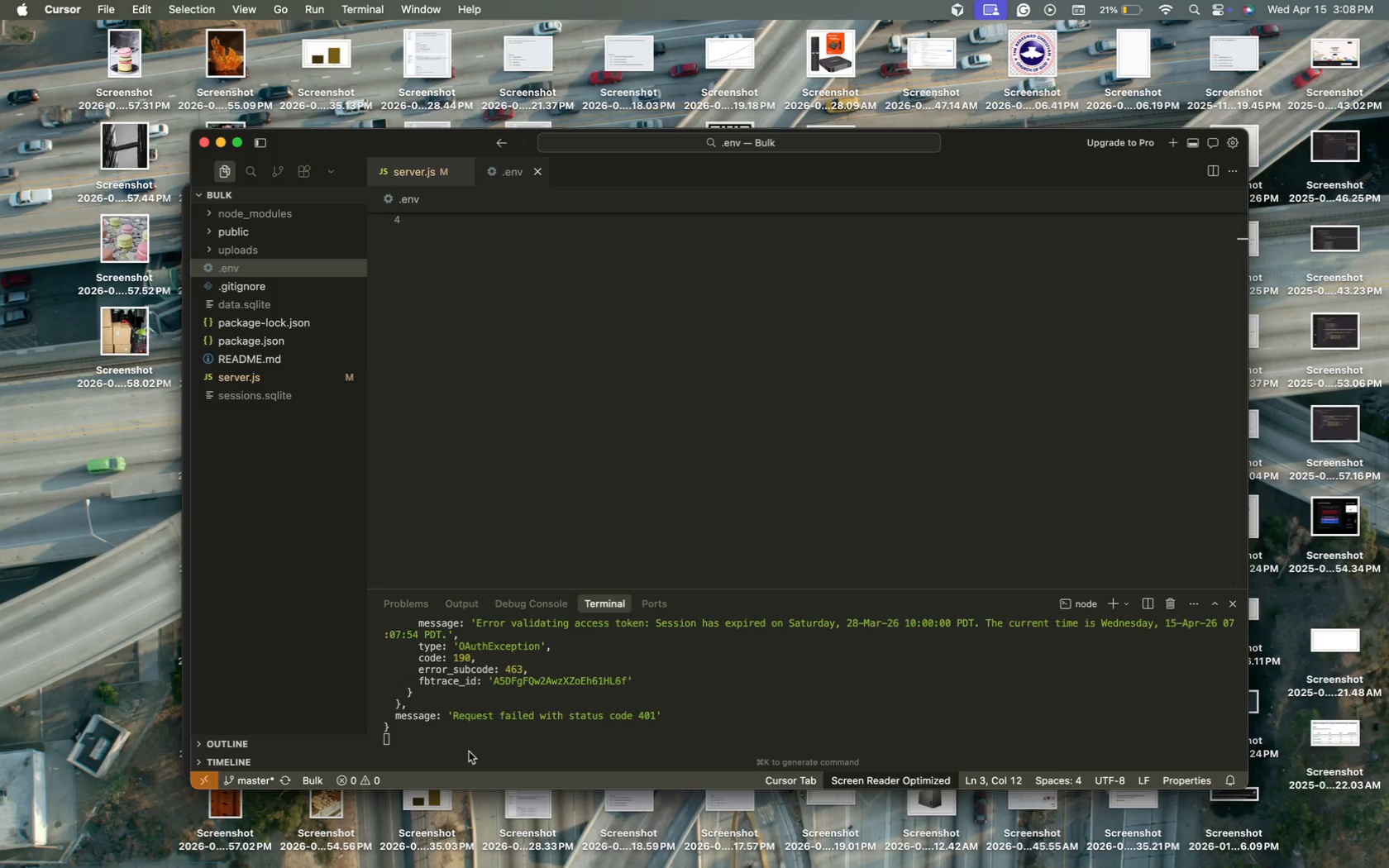 
left_click([449, 746])
 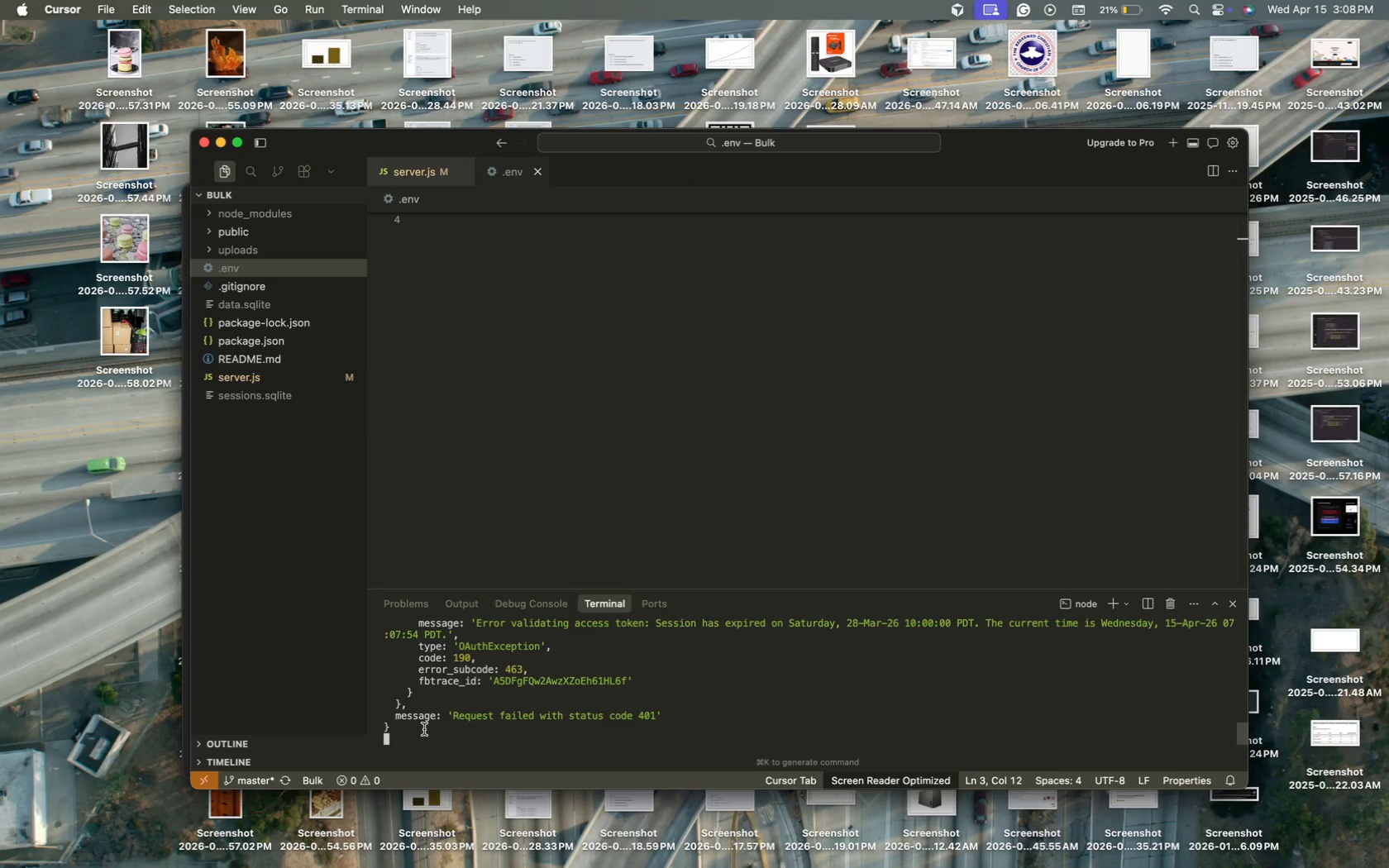 
key(Control+C)
 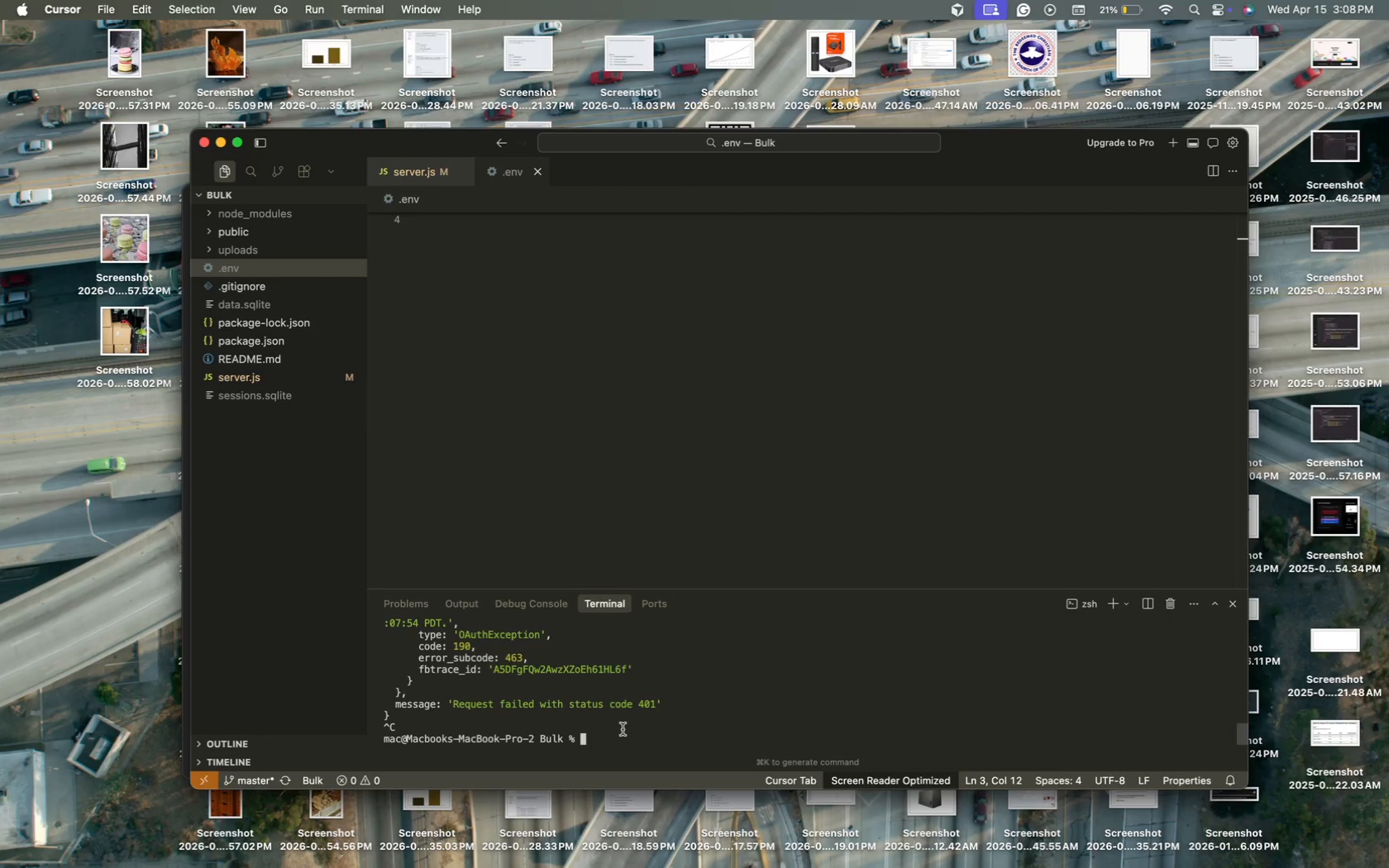 
type(nom)
key(Backspace)
key(Backspace)
type(pm stary)
key(Backspace)
type(t)
 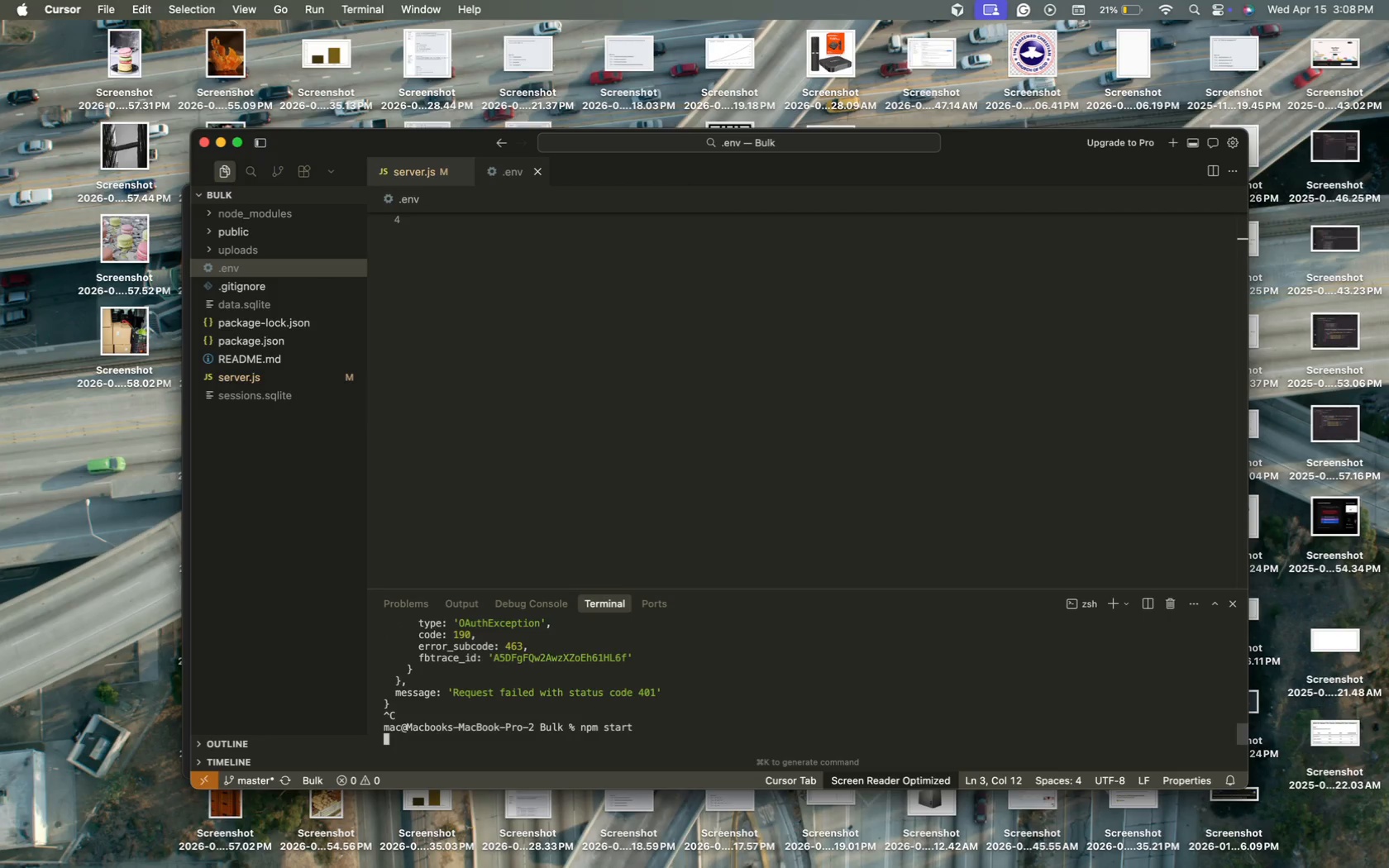 
key(Enter)
 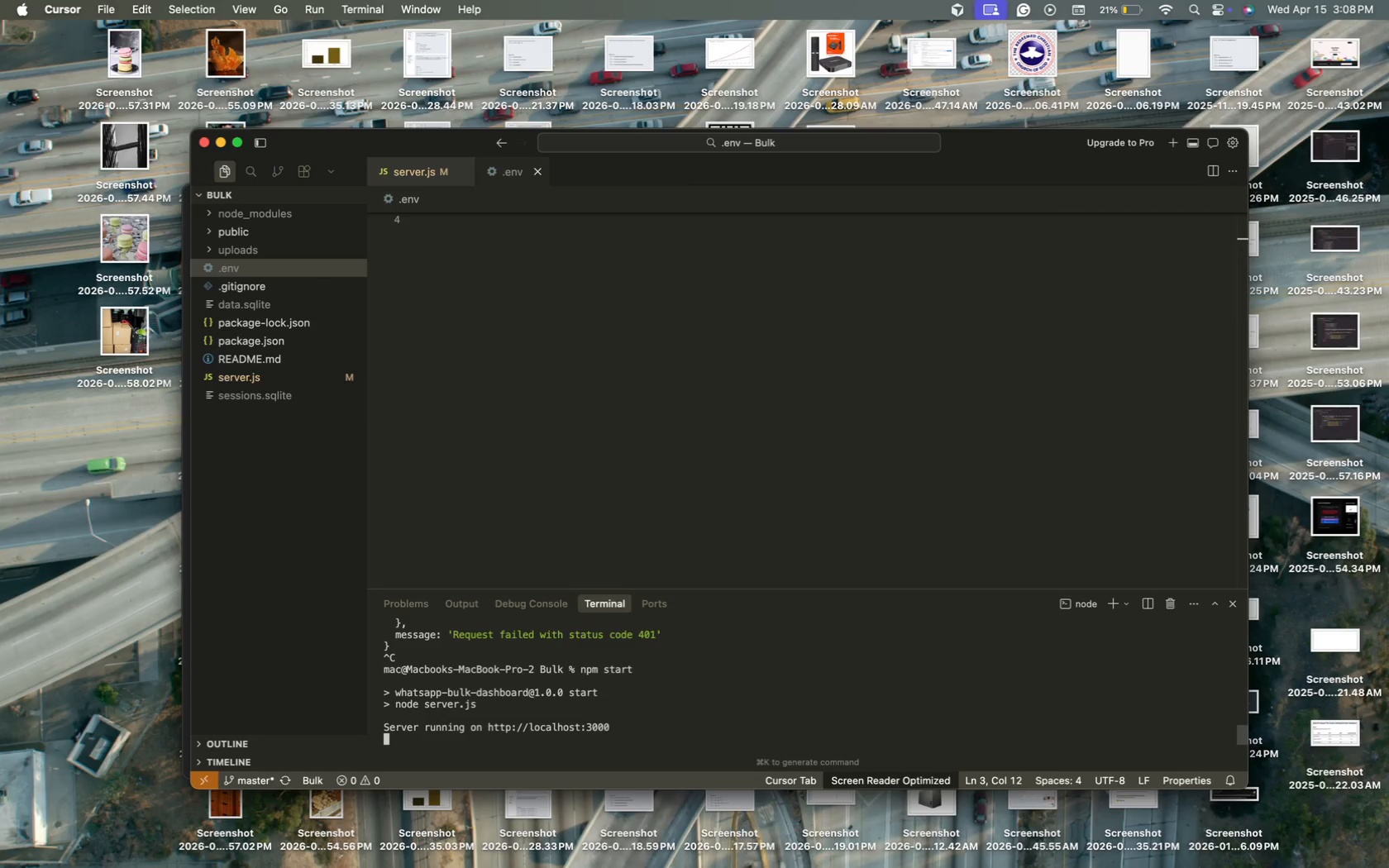 
wait(25.72)
 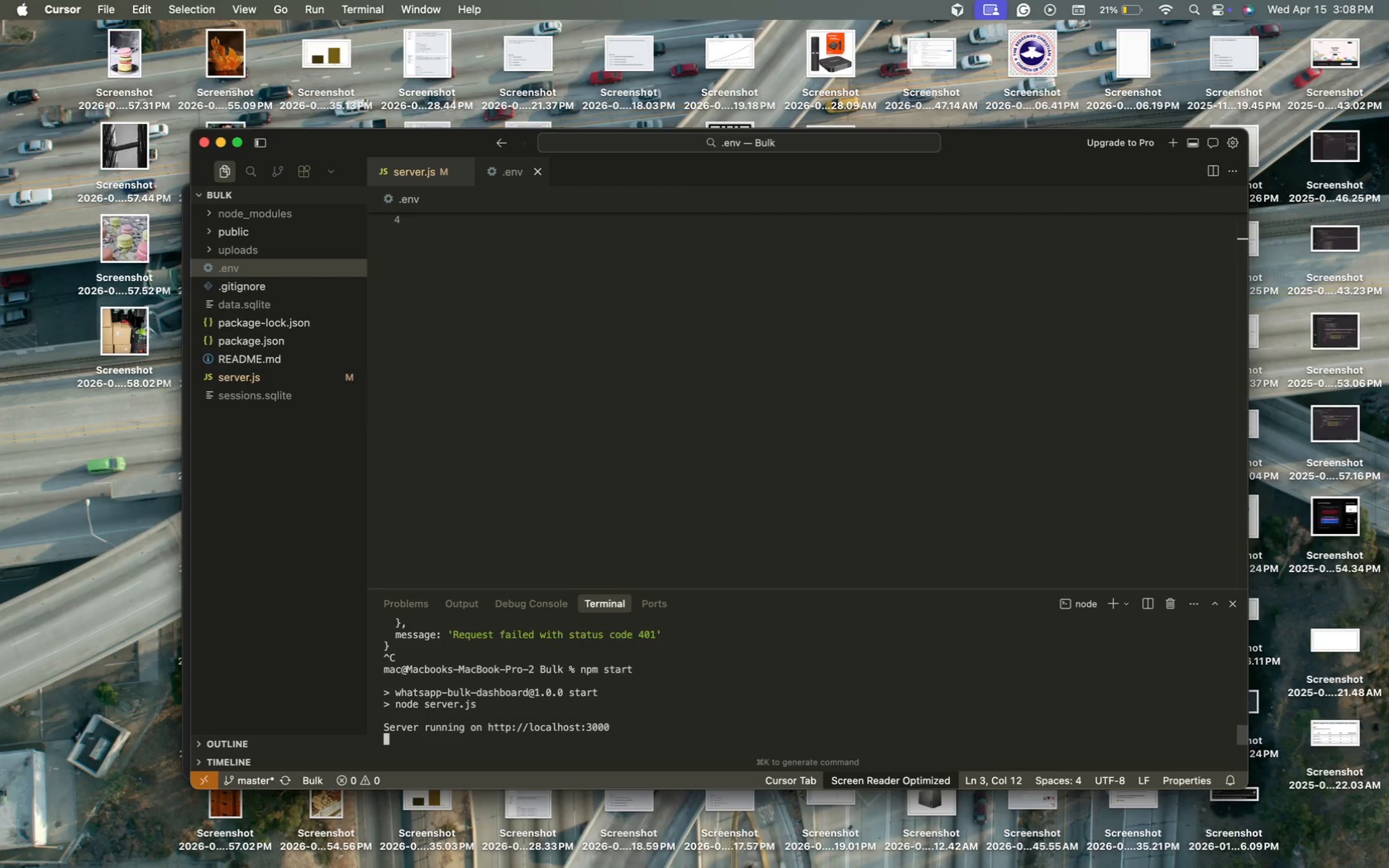 
key(Meta+R)
 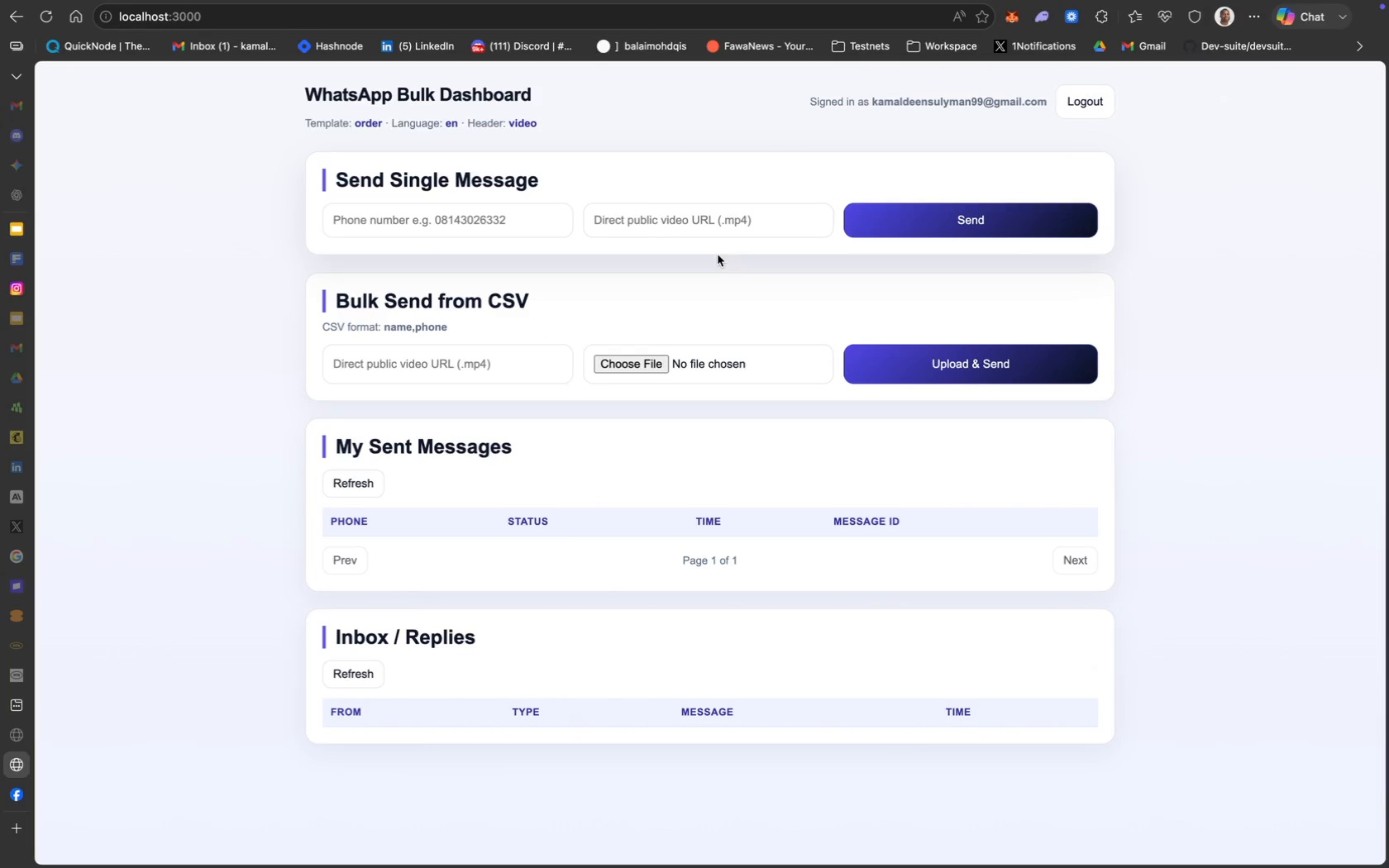 
left_click([641, 222])
 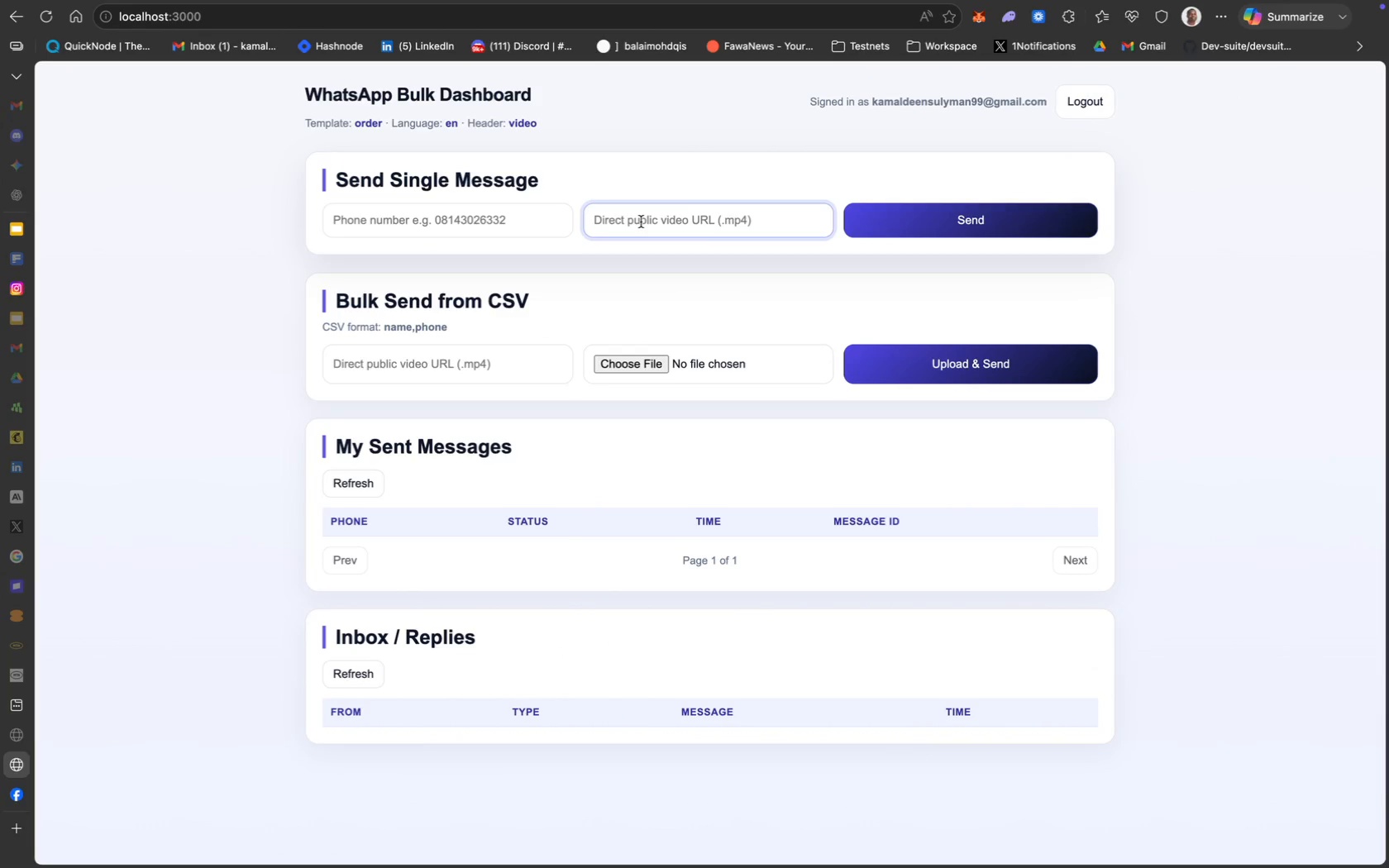 
key(Meta+V)
 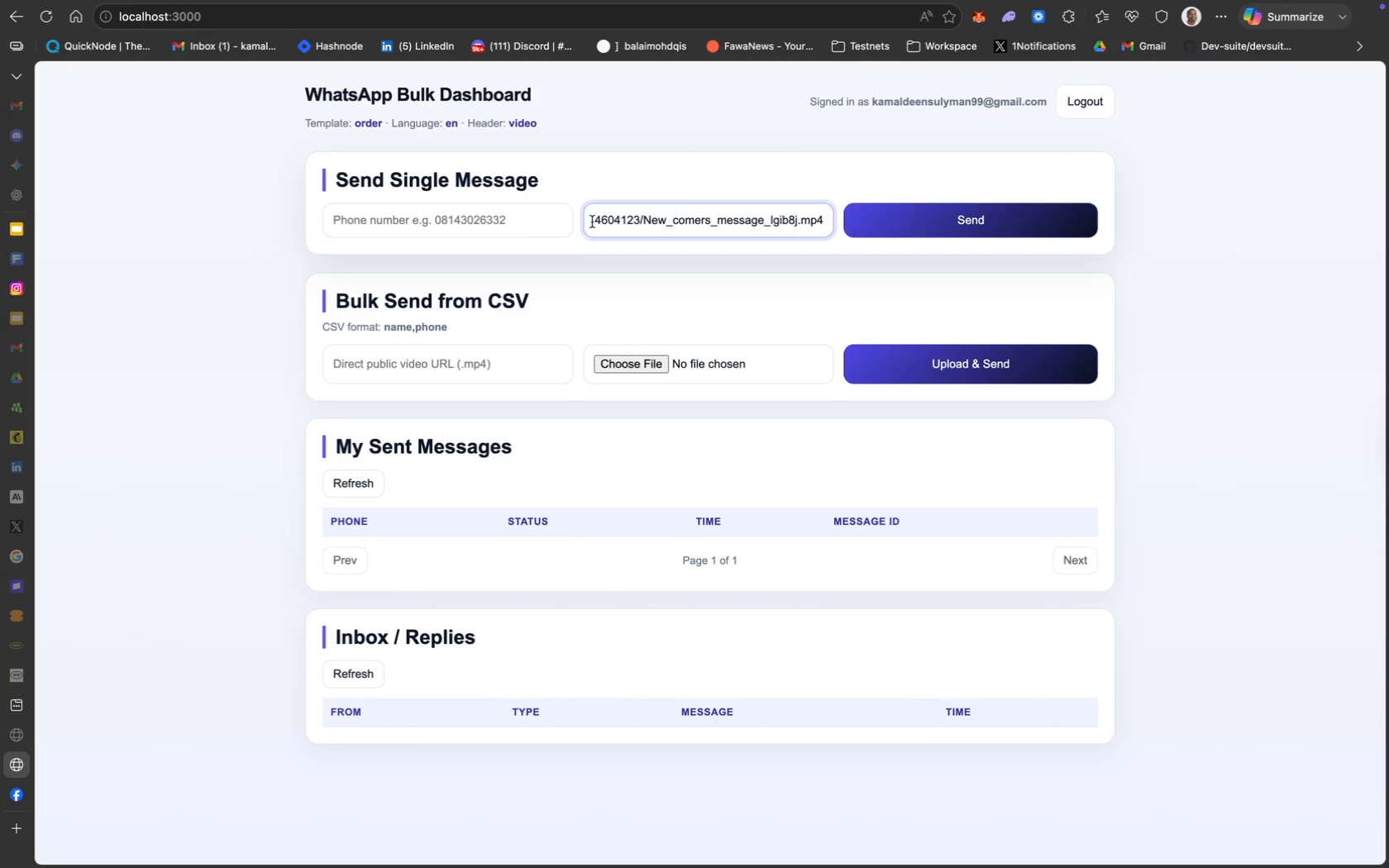 
left_click([506, 219])
 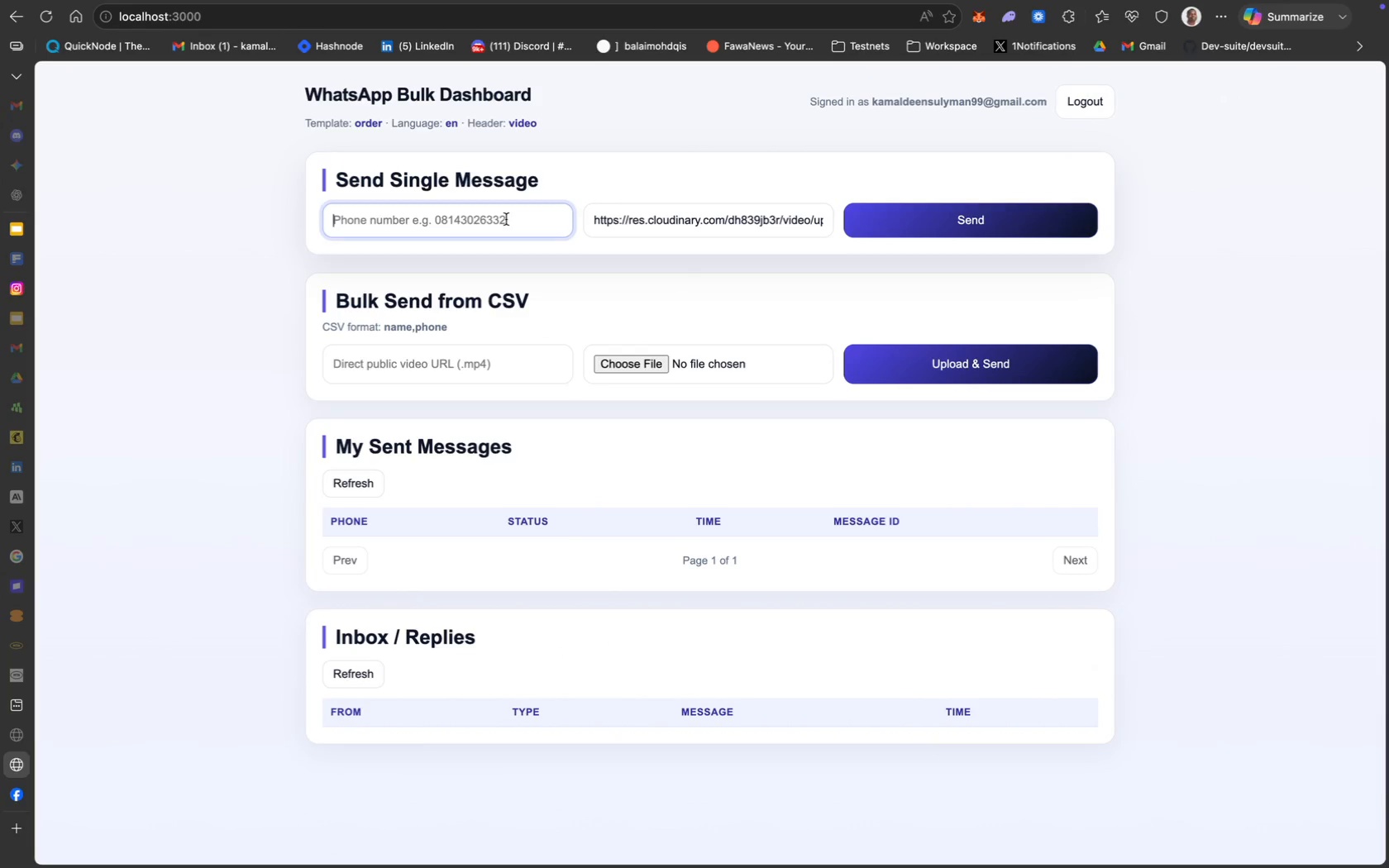 
type(08143026332)
 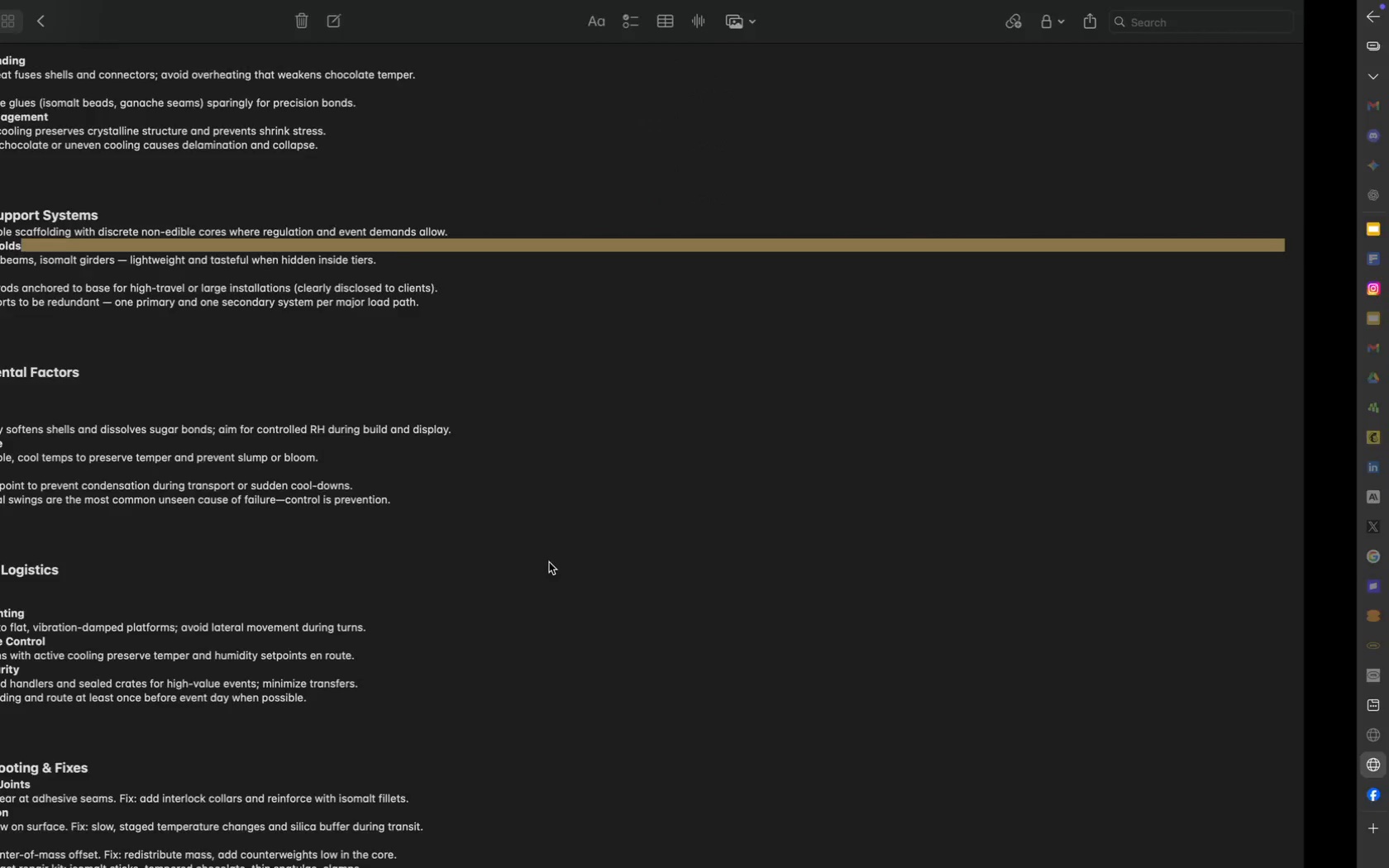 
wait(6.93)
 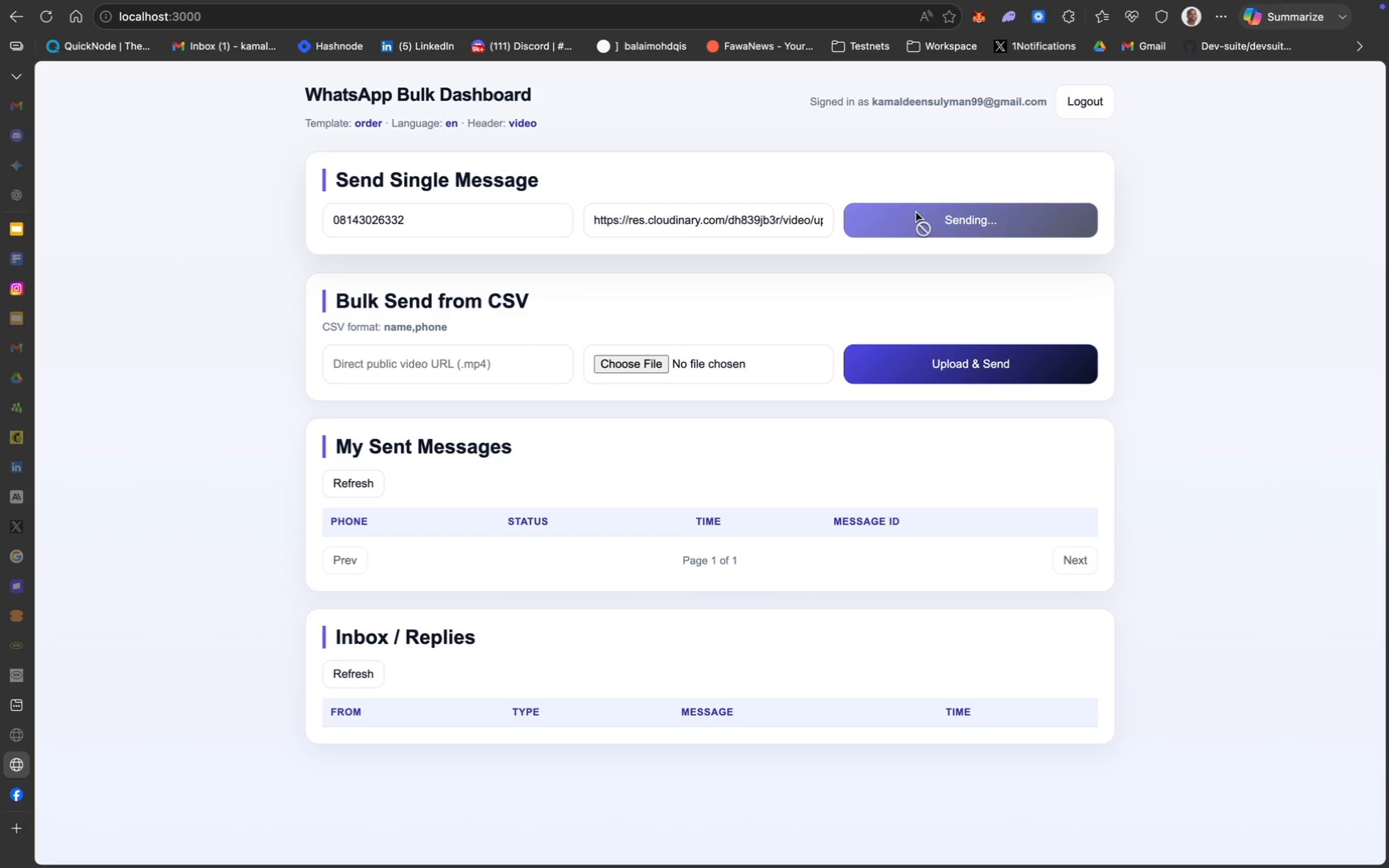 
left_click([530, 753])
 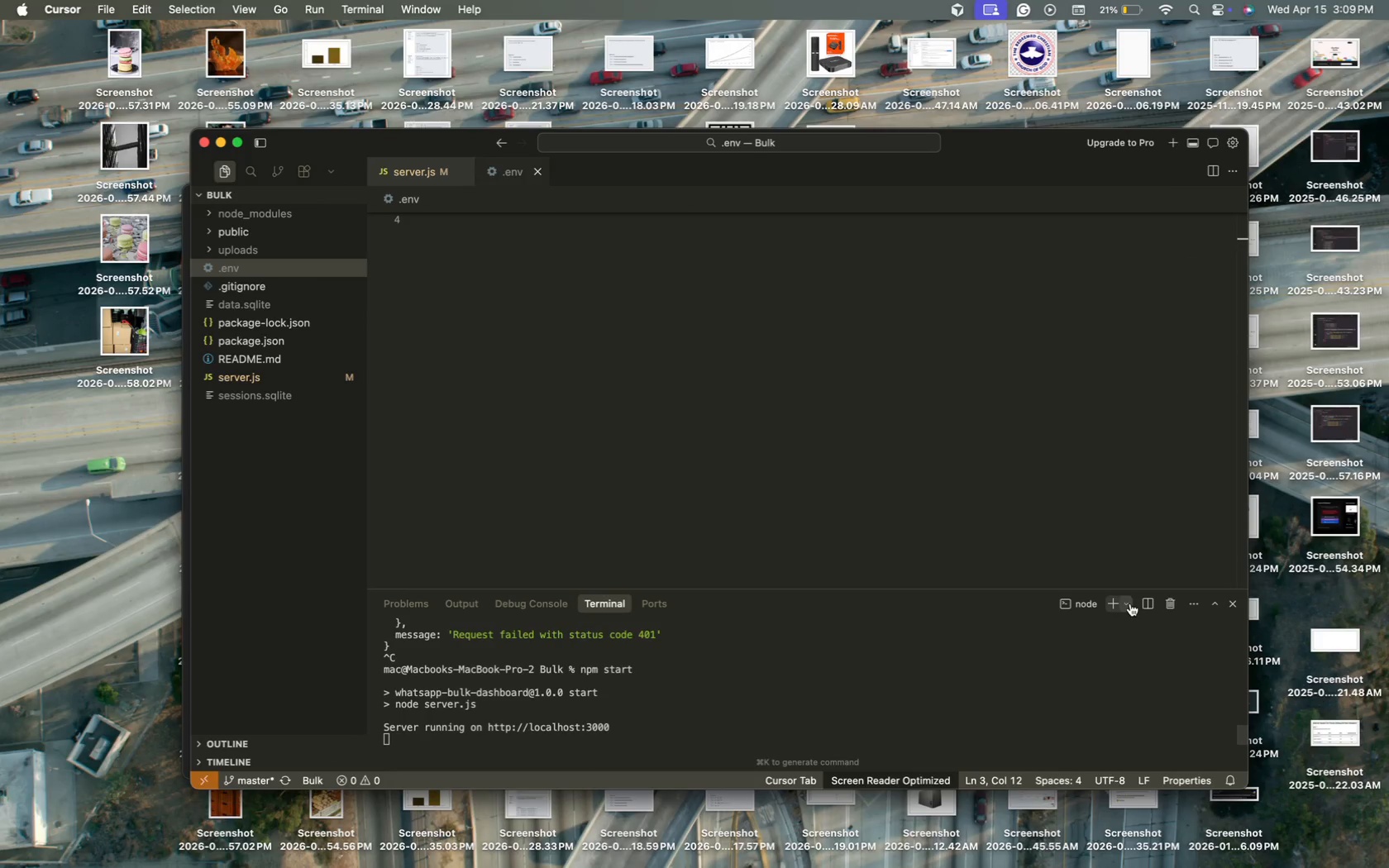 
left_click([1113, 603])
 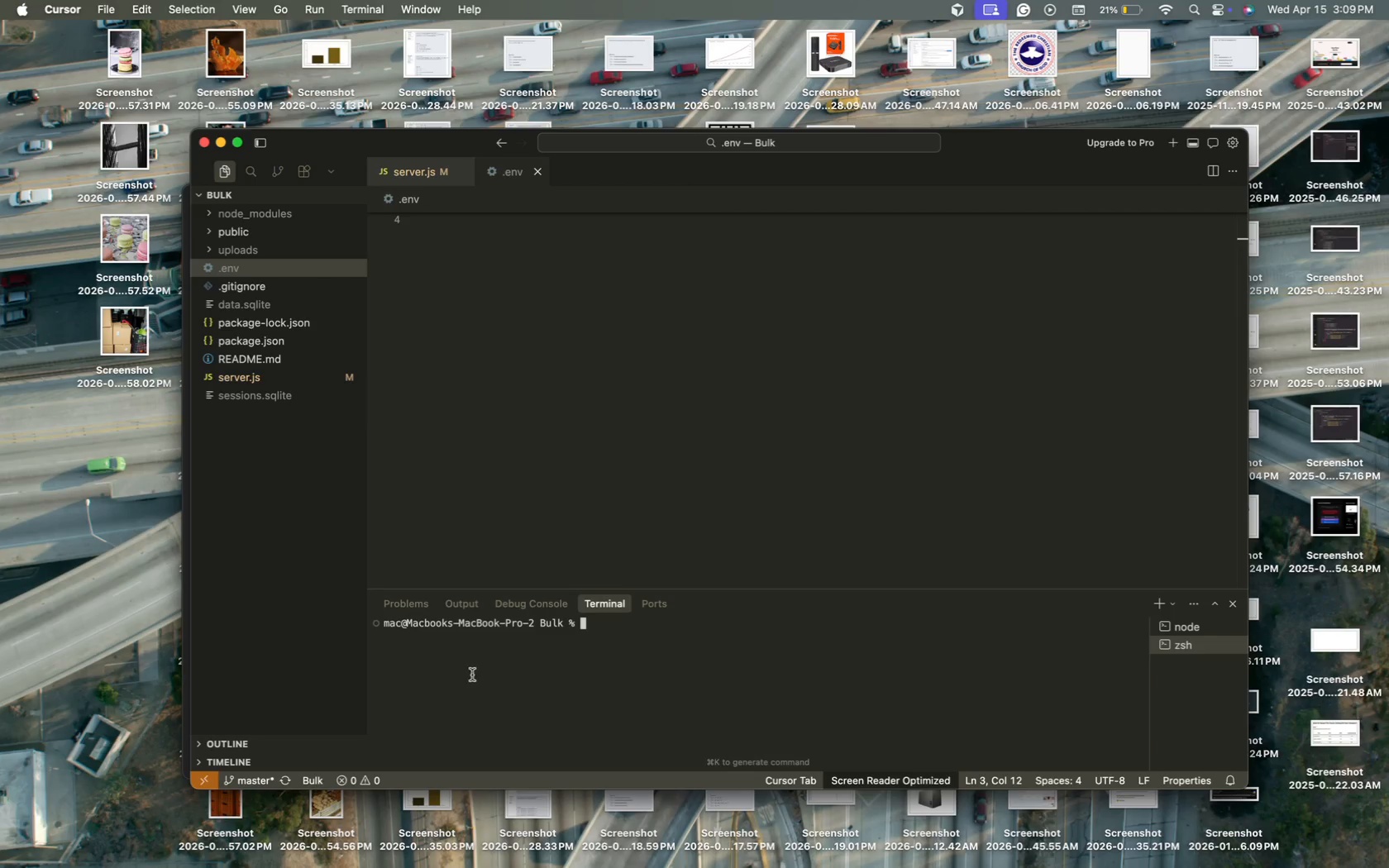 
left_click([628, 624])
 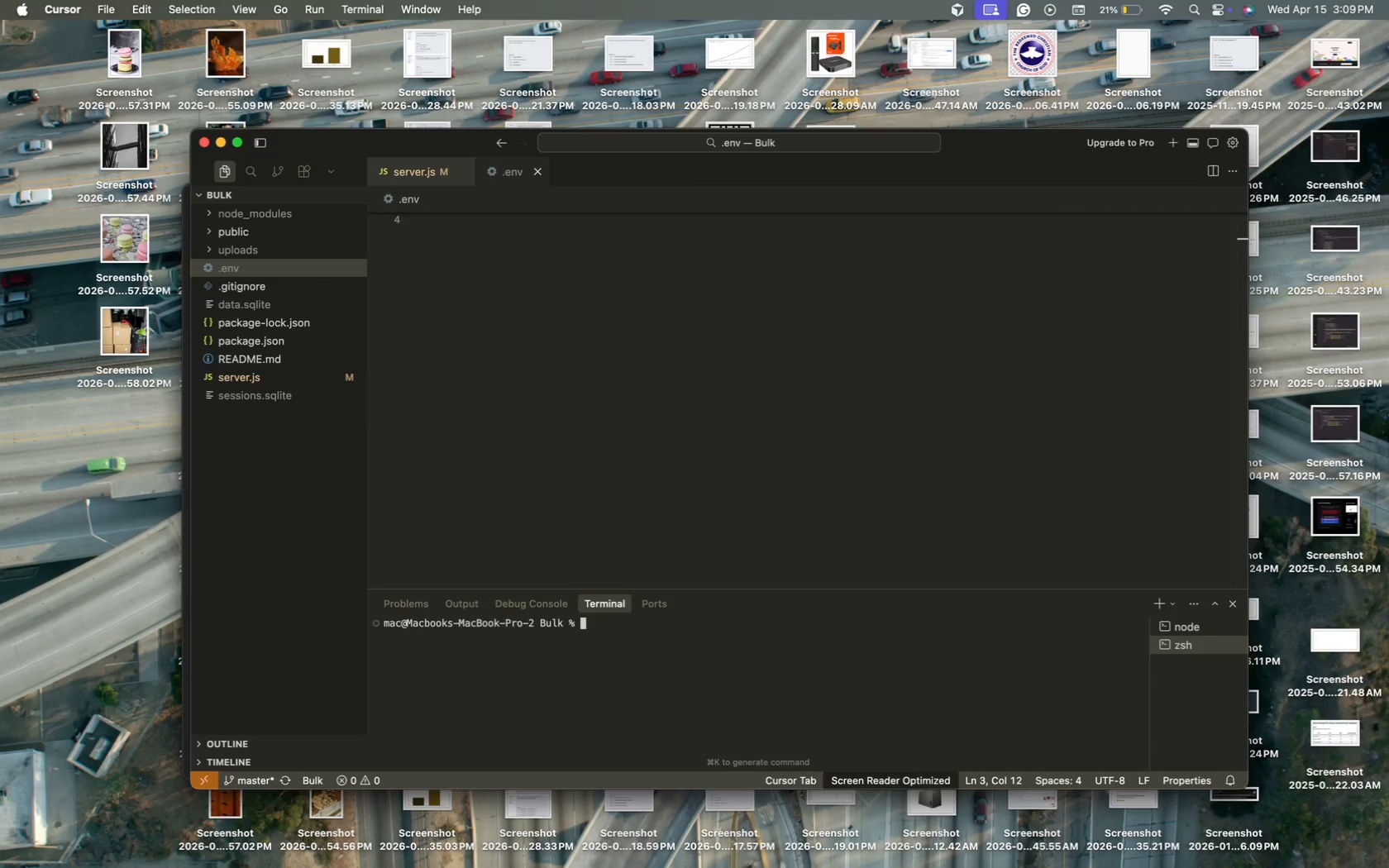 
type(npm)
key(Backspace)
key(Backspace)
key(Backspace)
type(git init)
 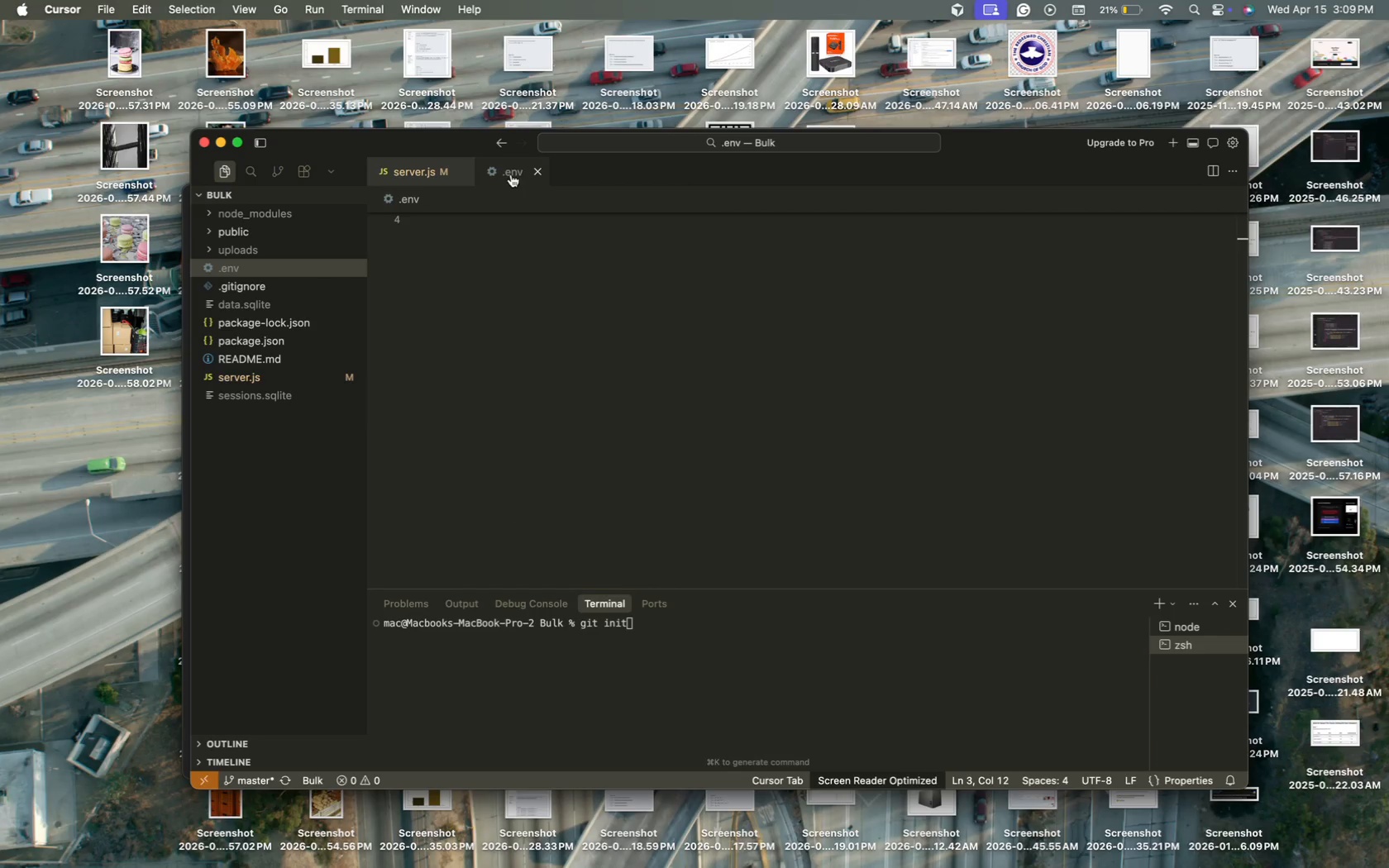 
left_click([652, 620])
 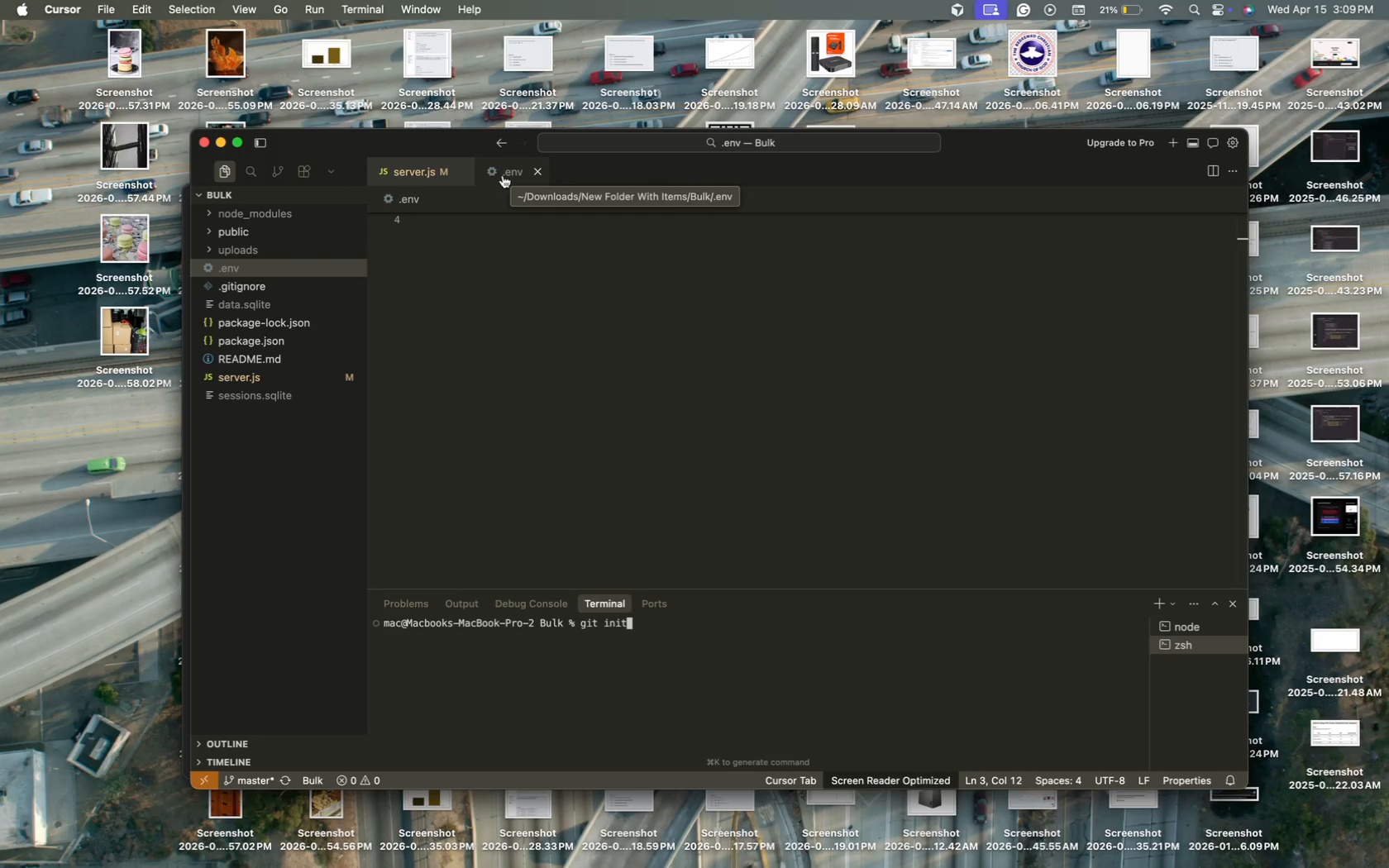 
wait(5.69)
 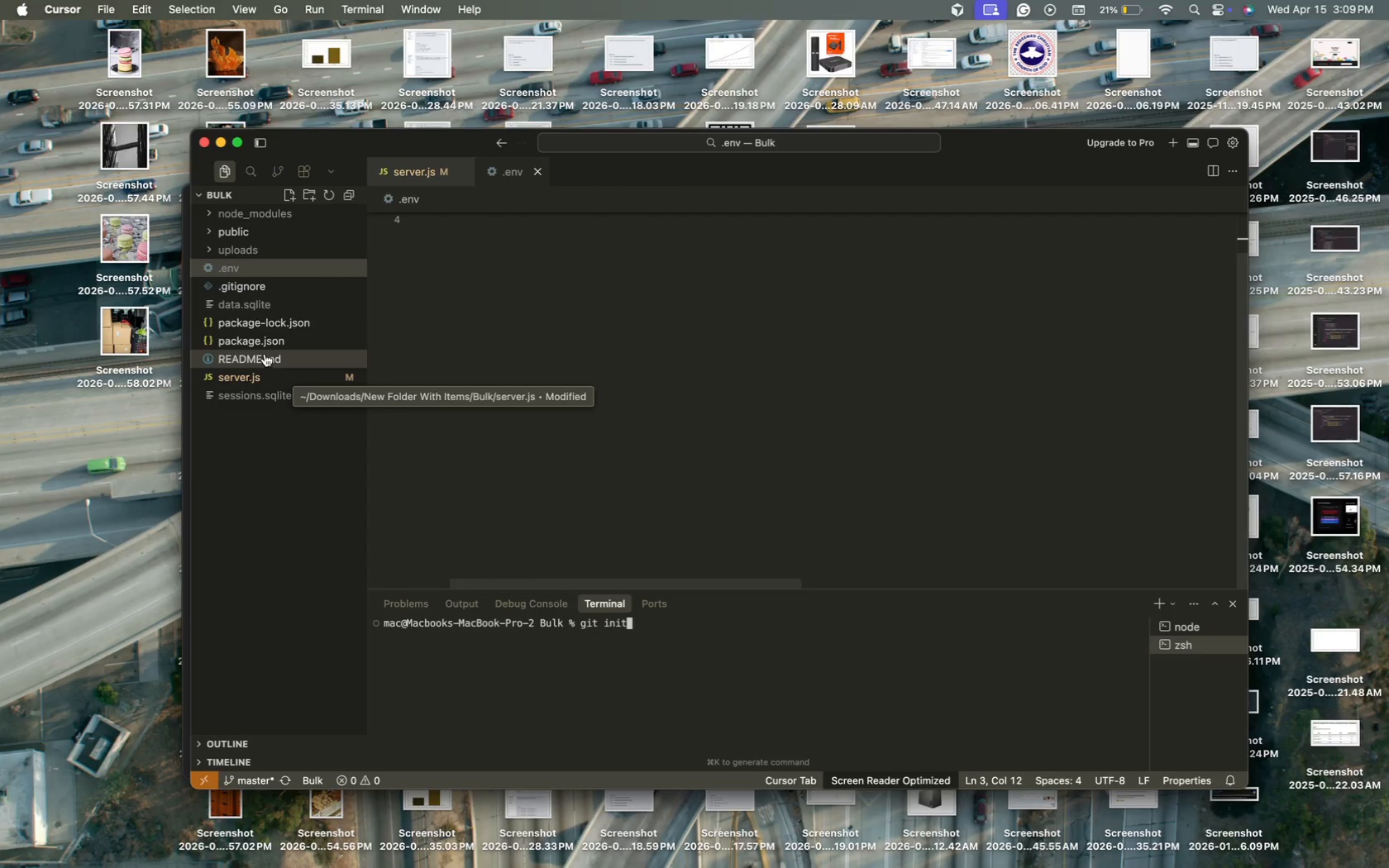 
scroll: coordinate [485, 271], scroll_direction: up, amount: 127.0
 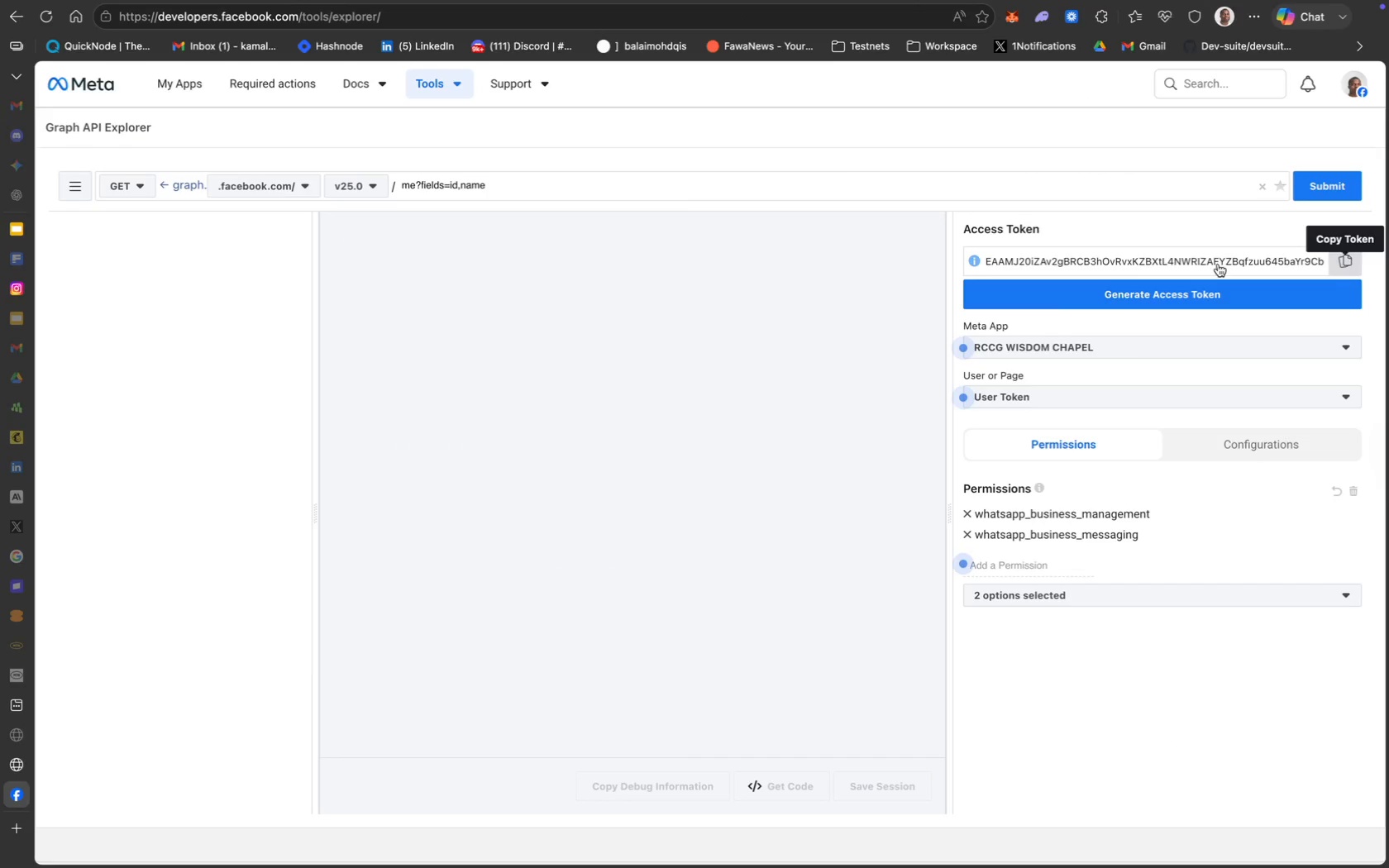 
wait(5.27)
 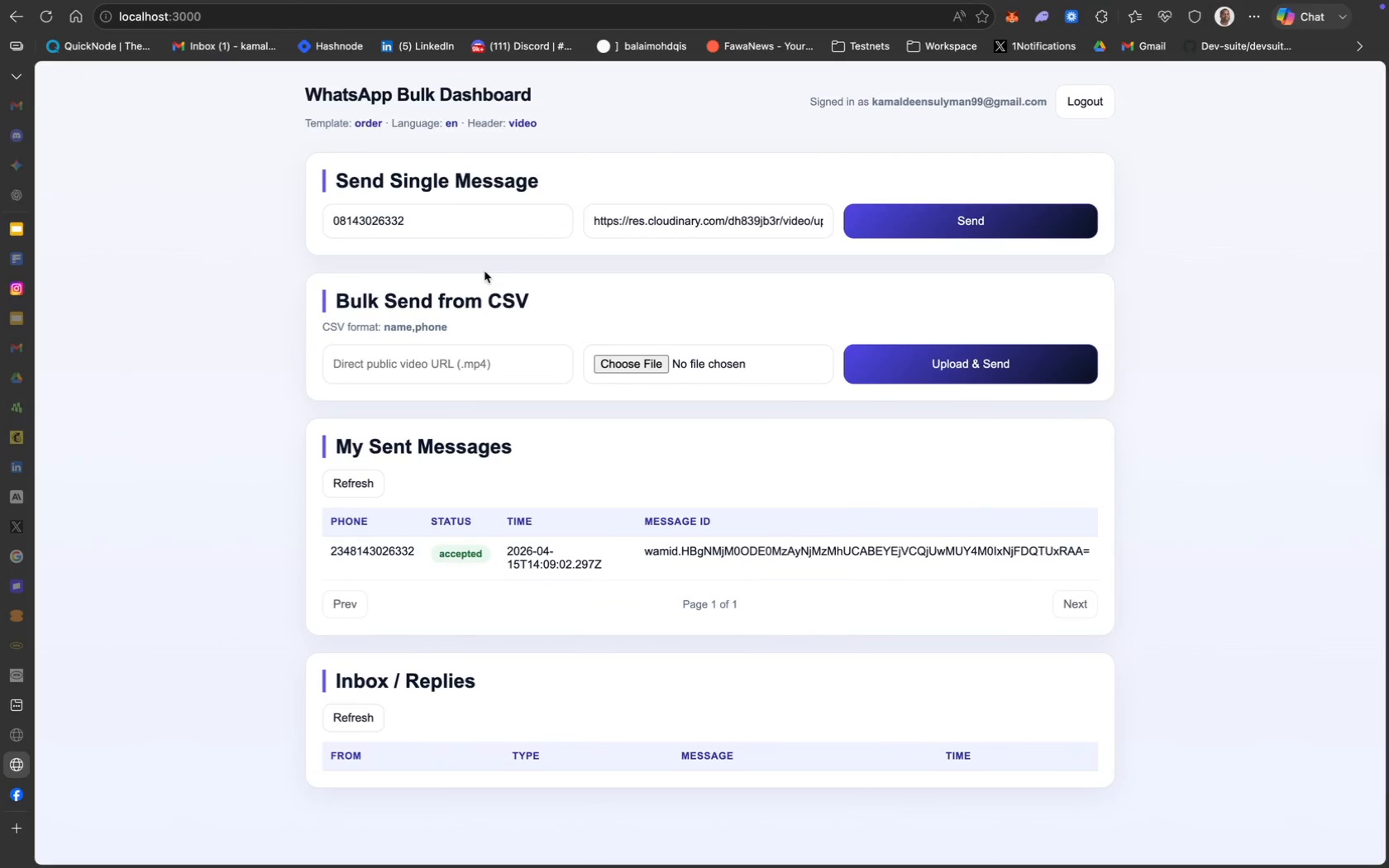 
left_click([20, 733])
 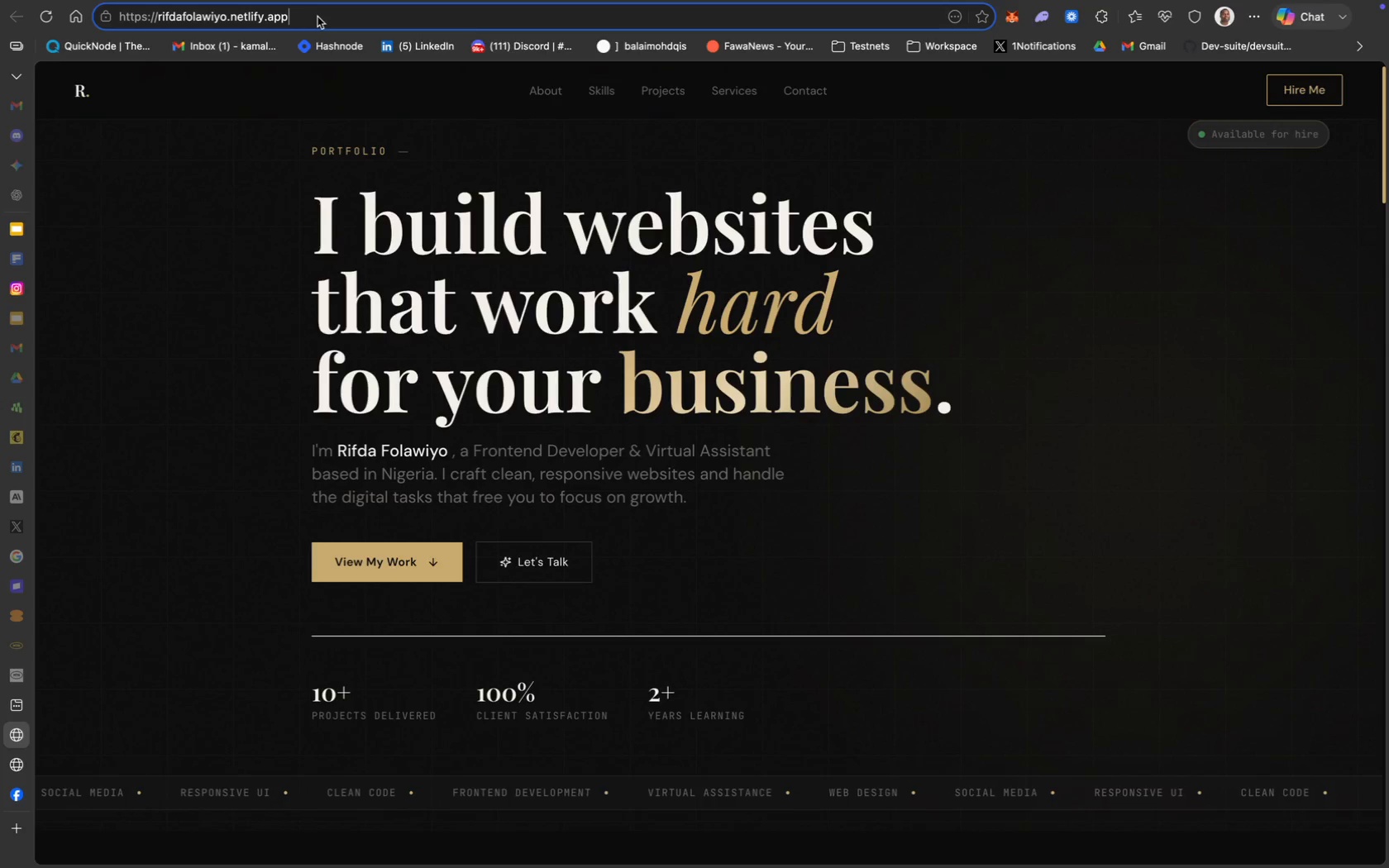 
type(re)
 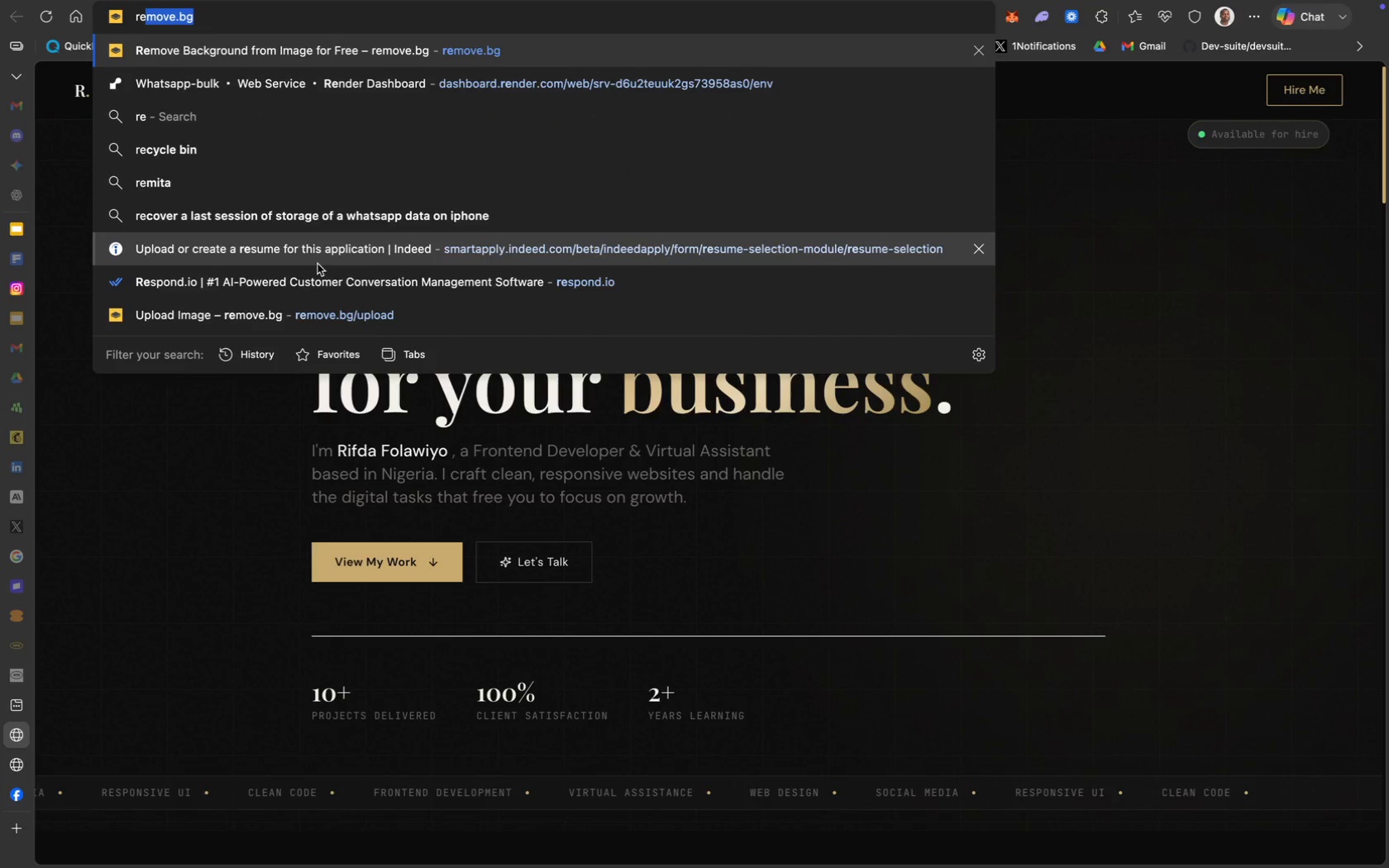 
left_click([487, 83])
 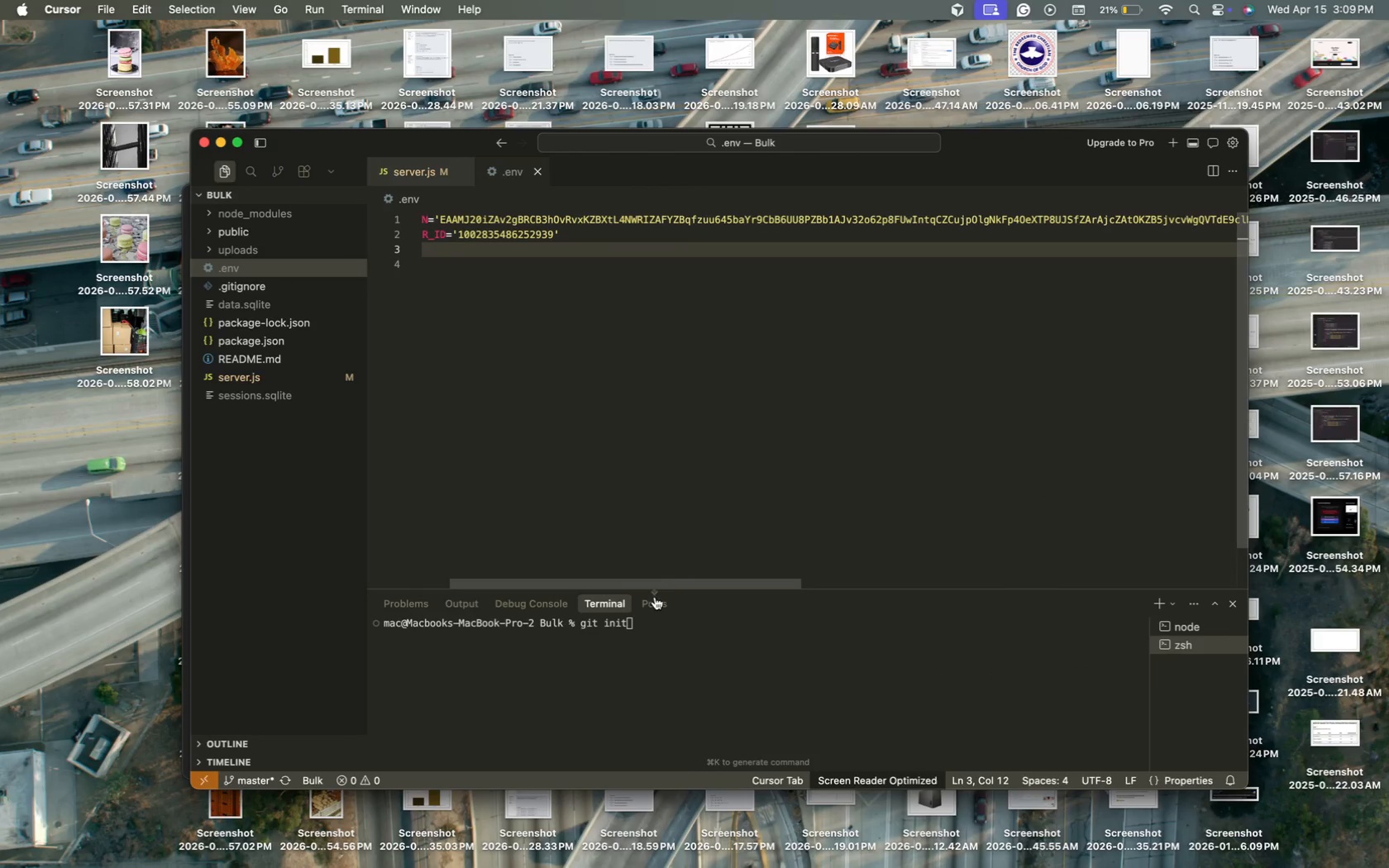 
key(Enter)
 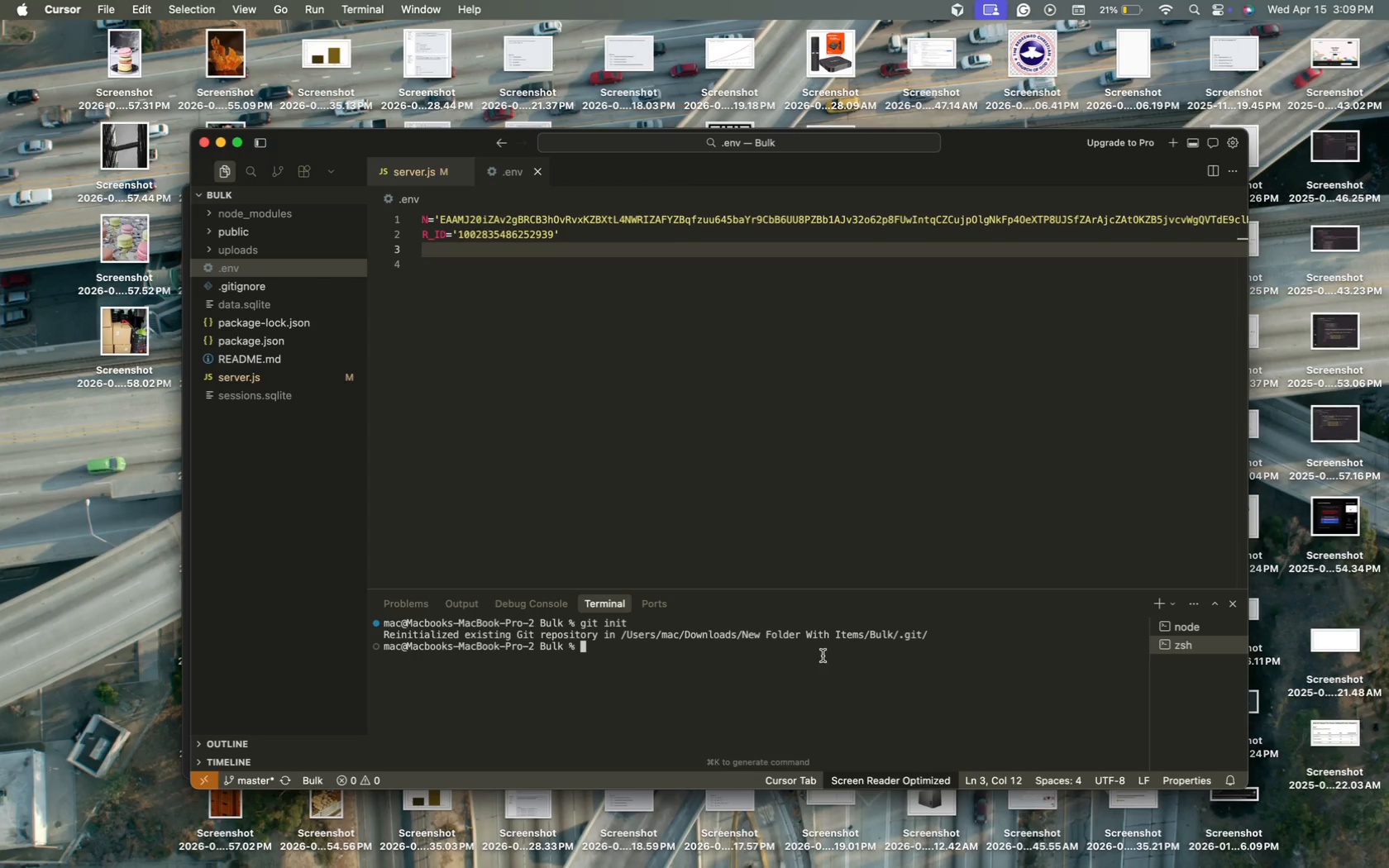 
type(git add .)
 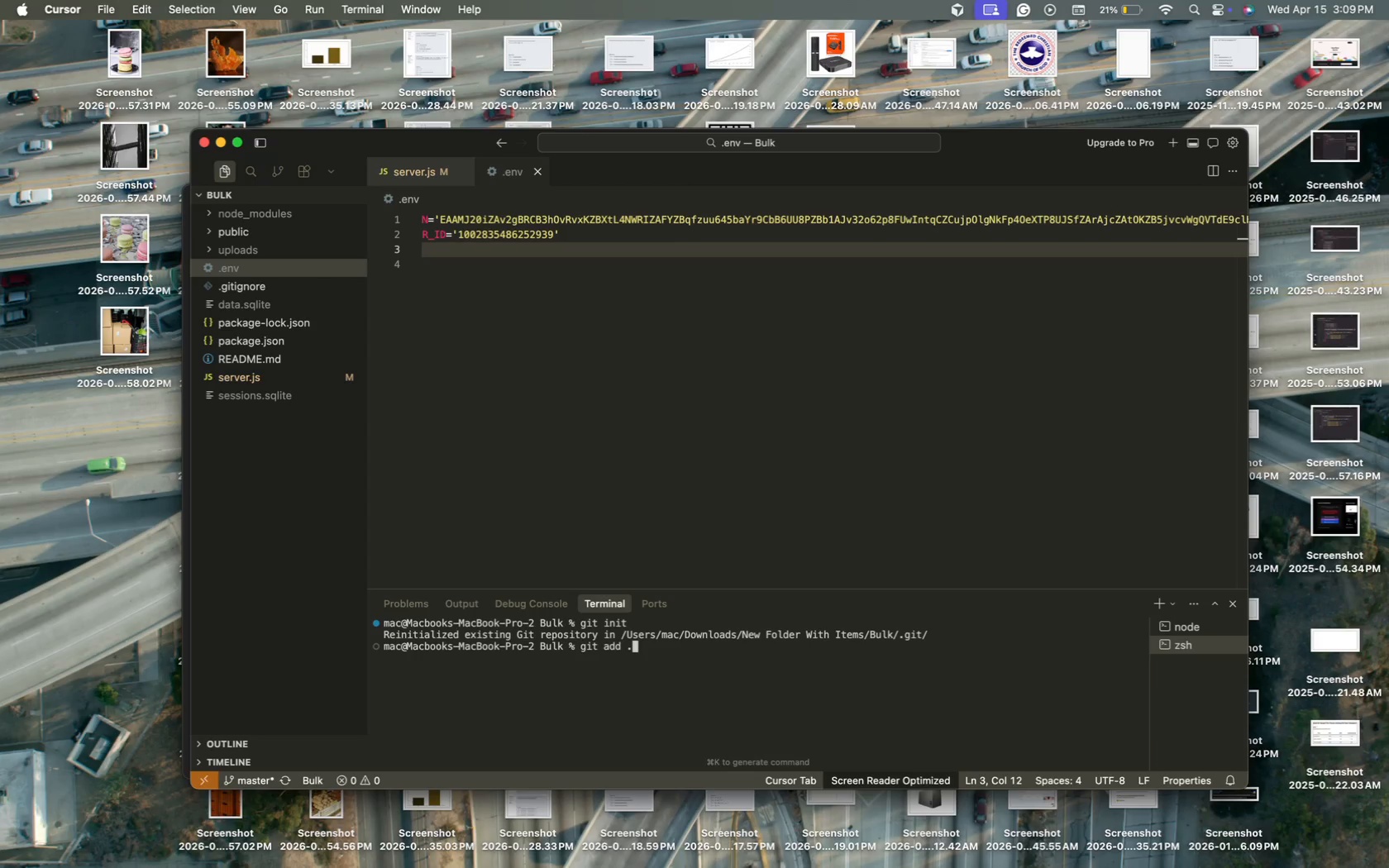 
key(Enter)
 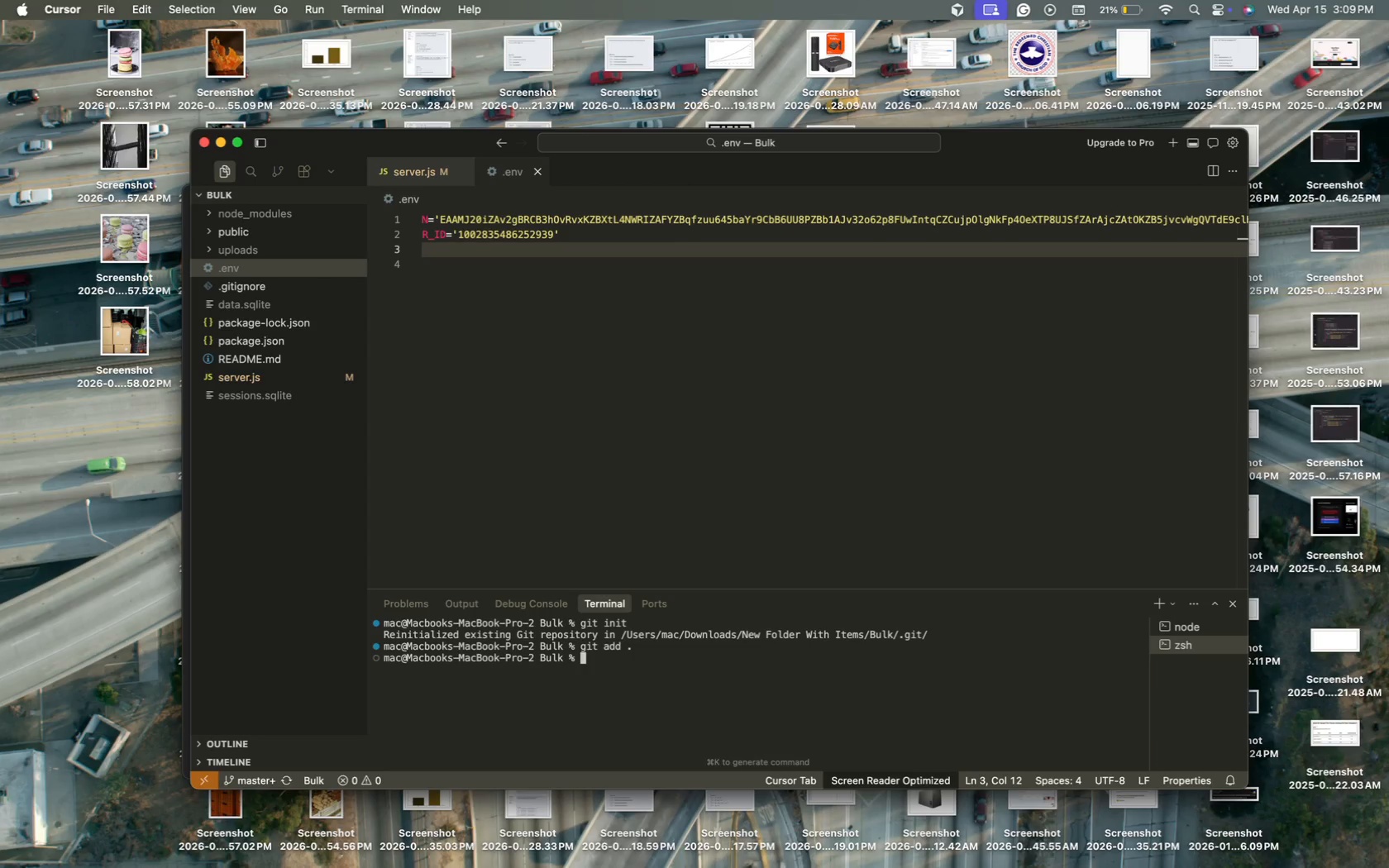 
type(git commit 0)
key(Backspace)
type(-m "")
 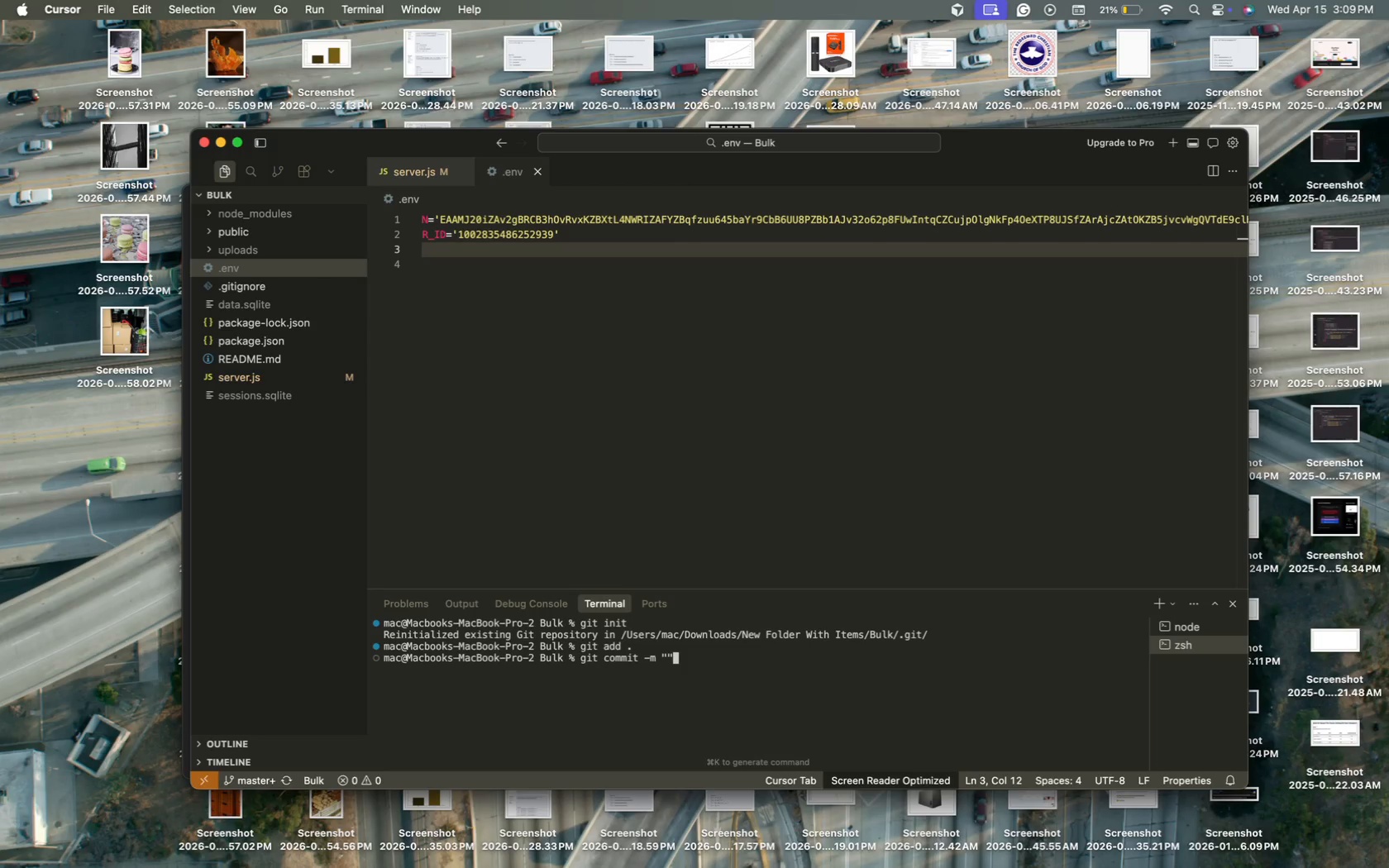 
 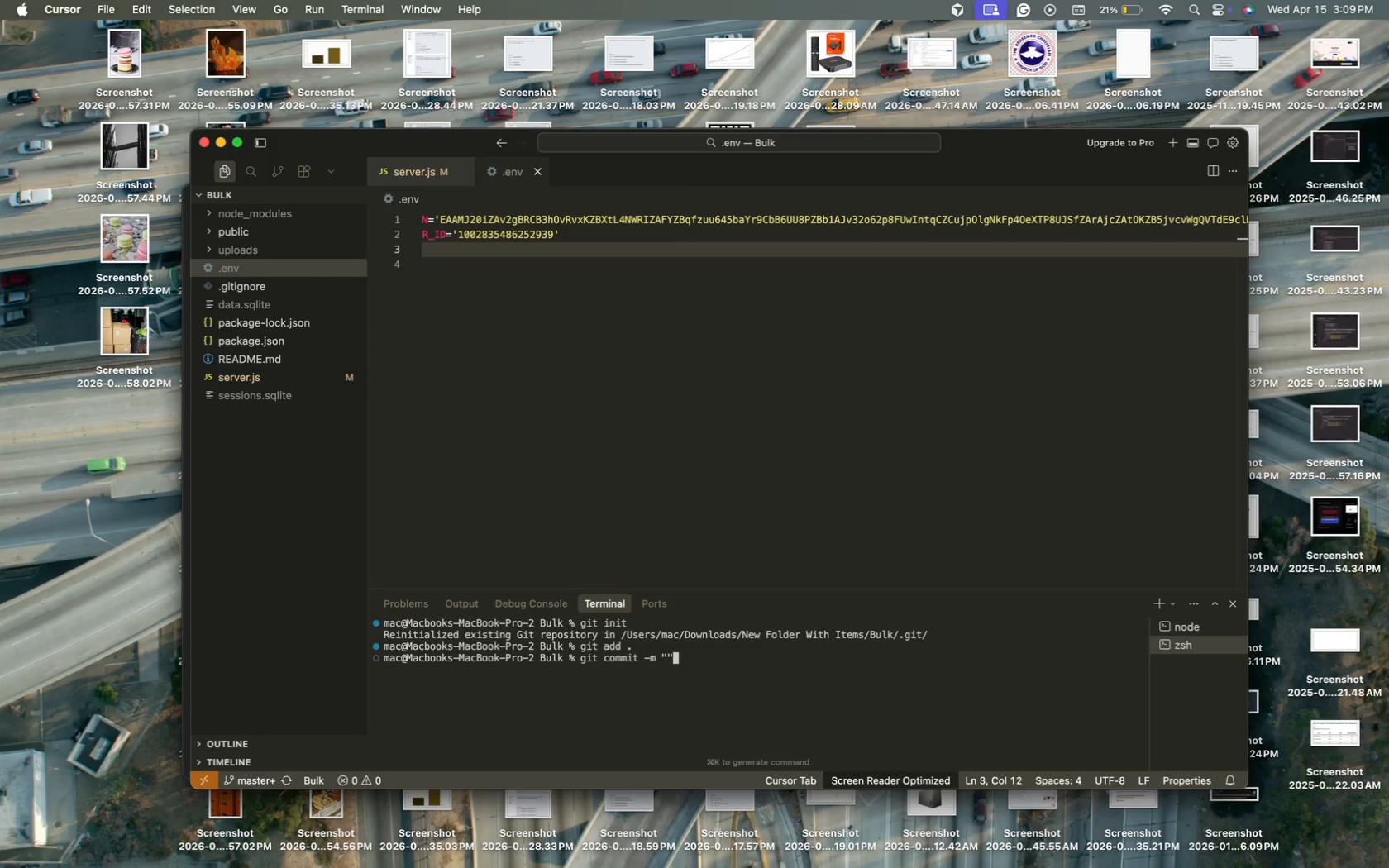 
key(ArrowLeft)
 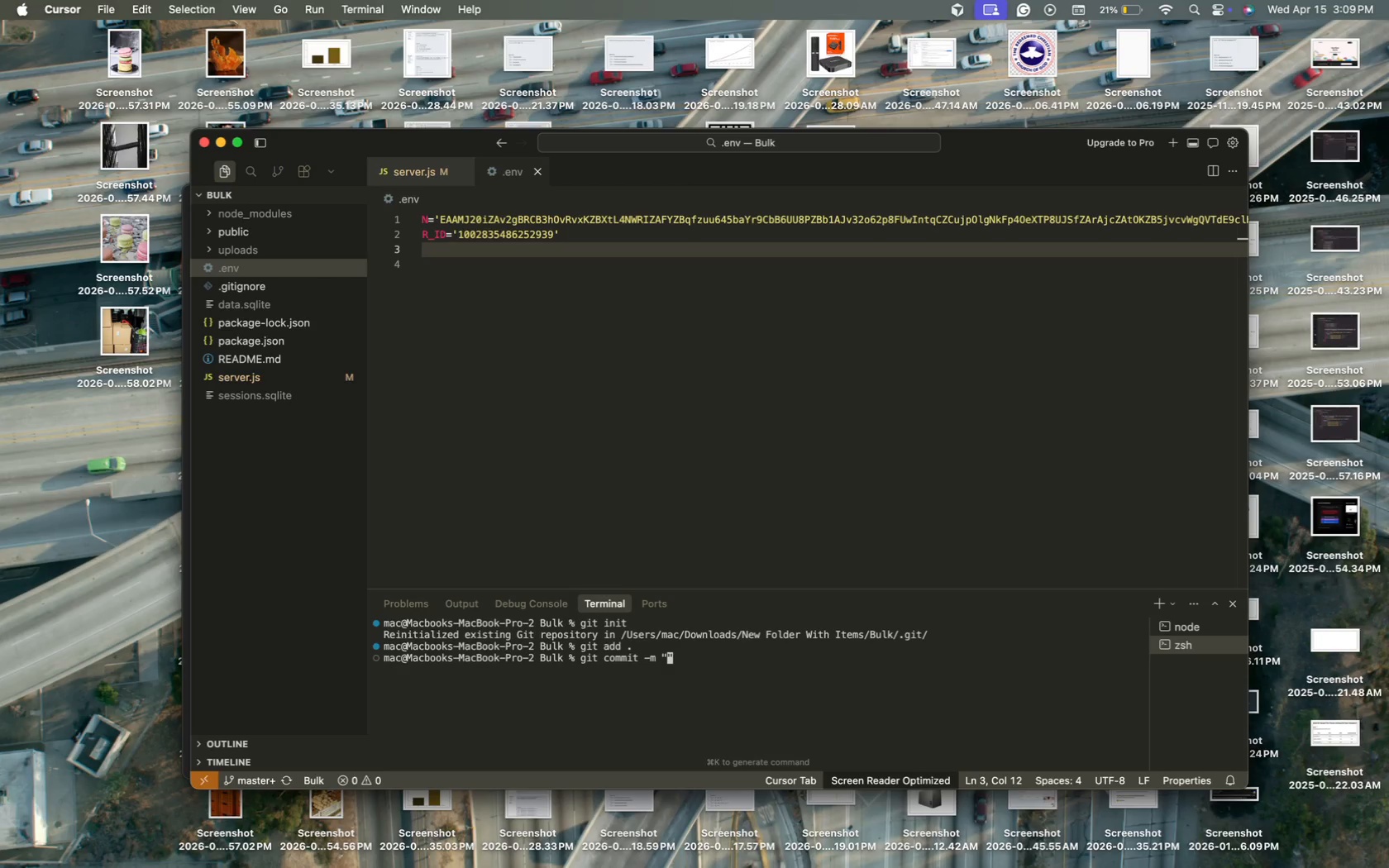 
type(upda)
key(Backspace)
 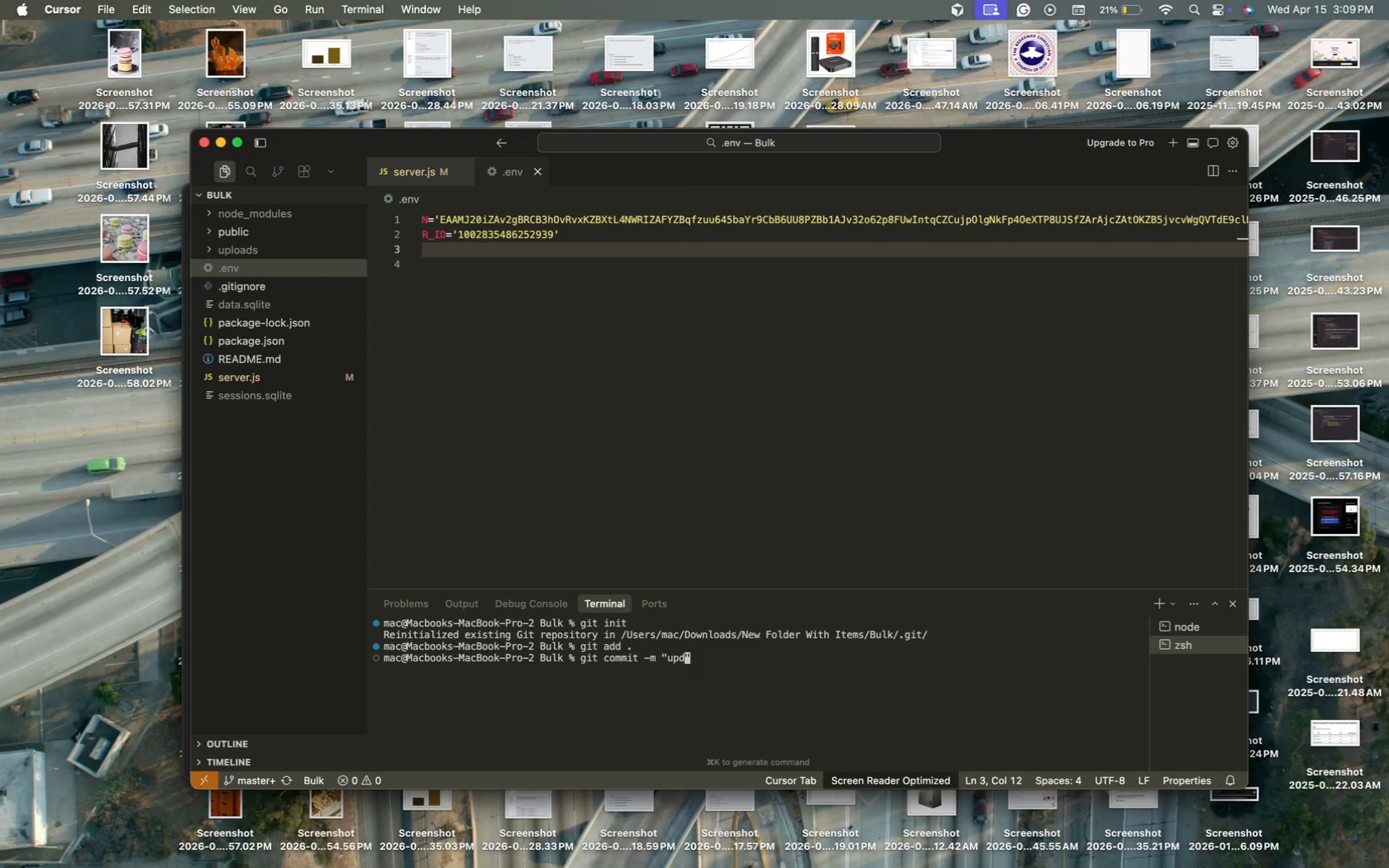 
type(ating)
 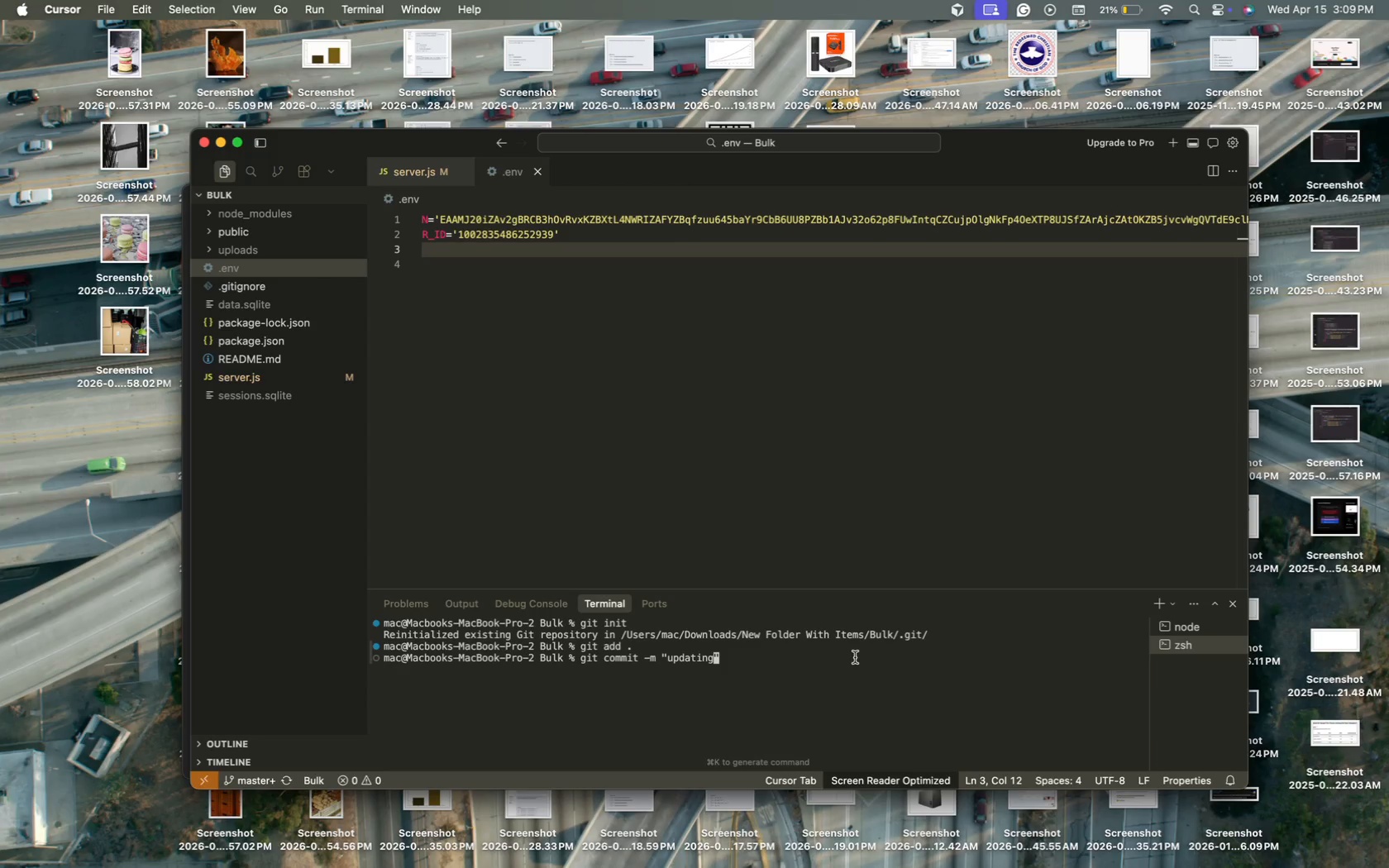 
key(Enter)
 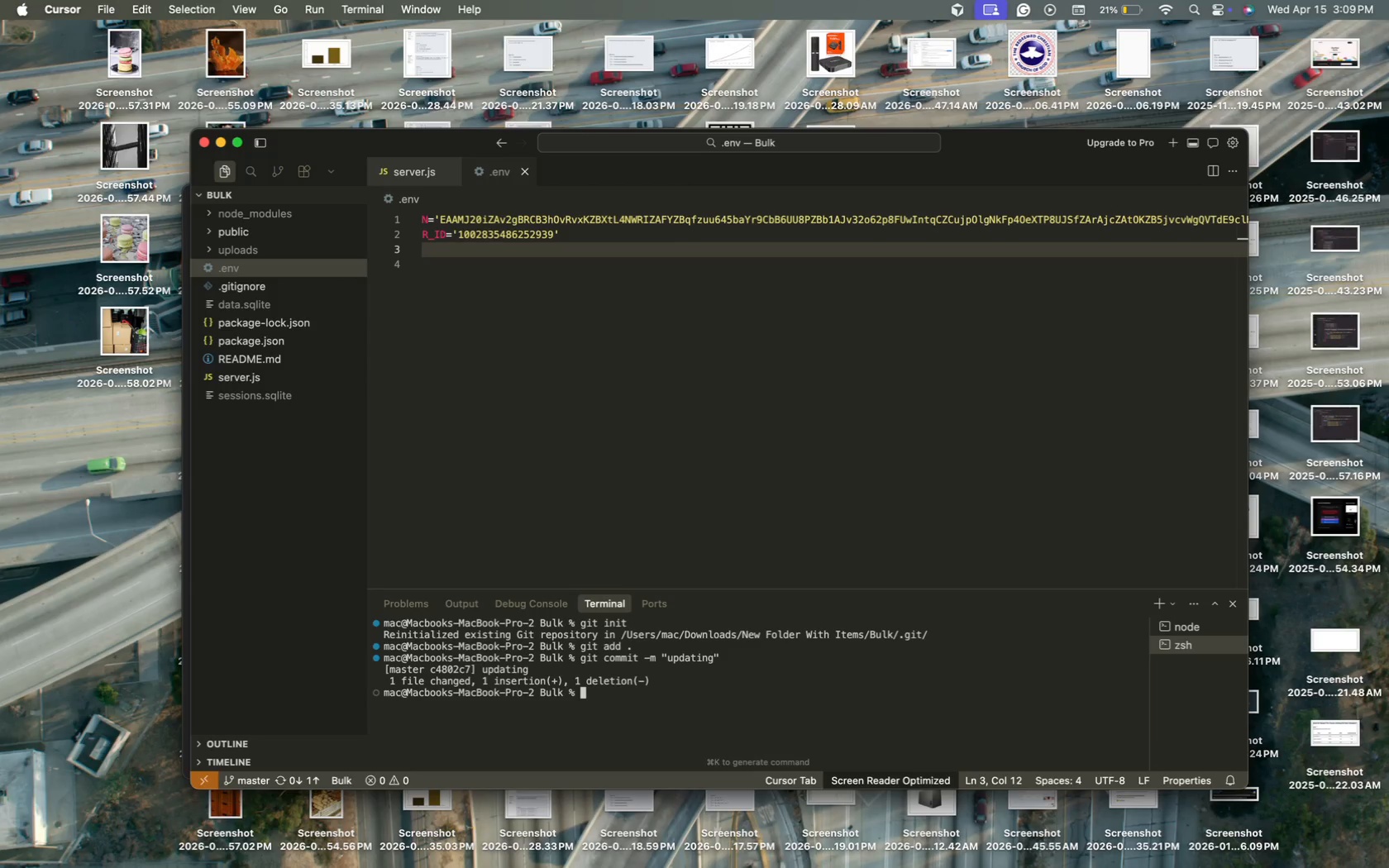 
type(git push origin master)
 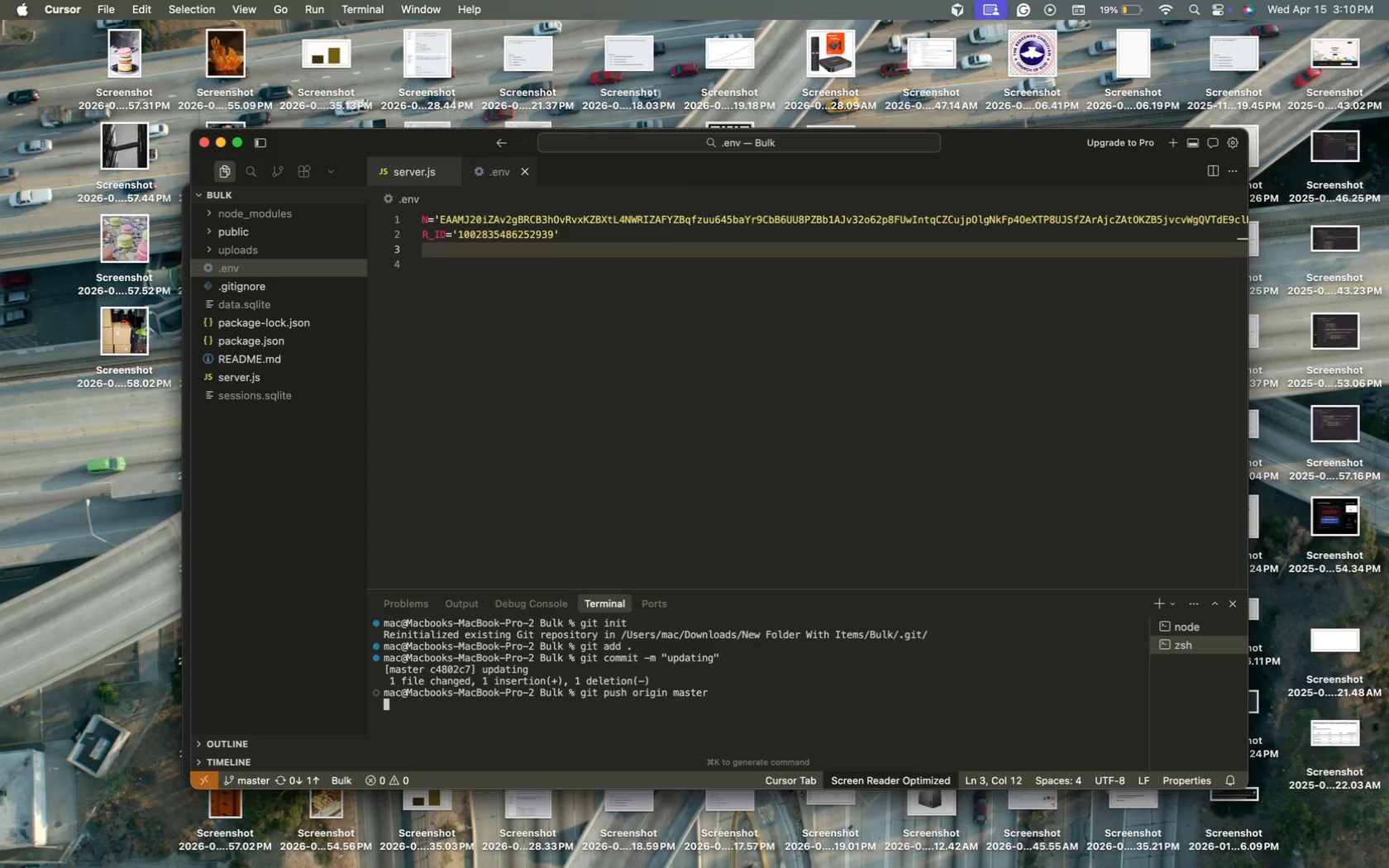 
key(Enter)
 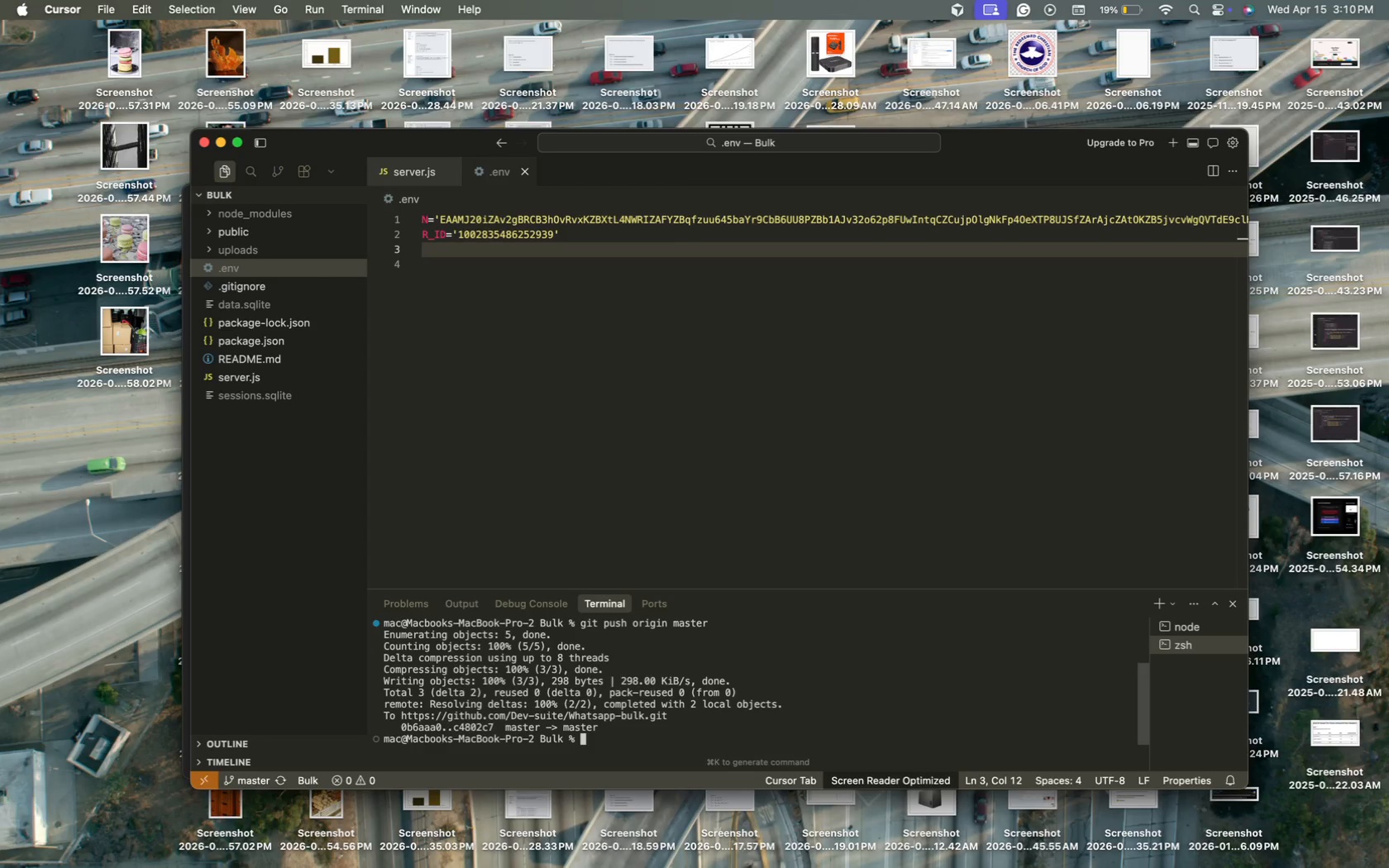 
wait(19.63)
 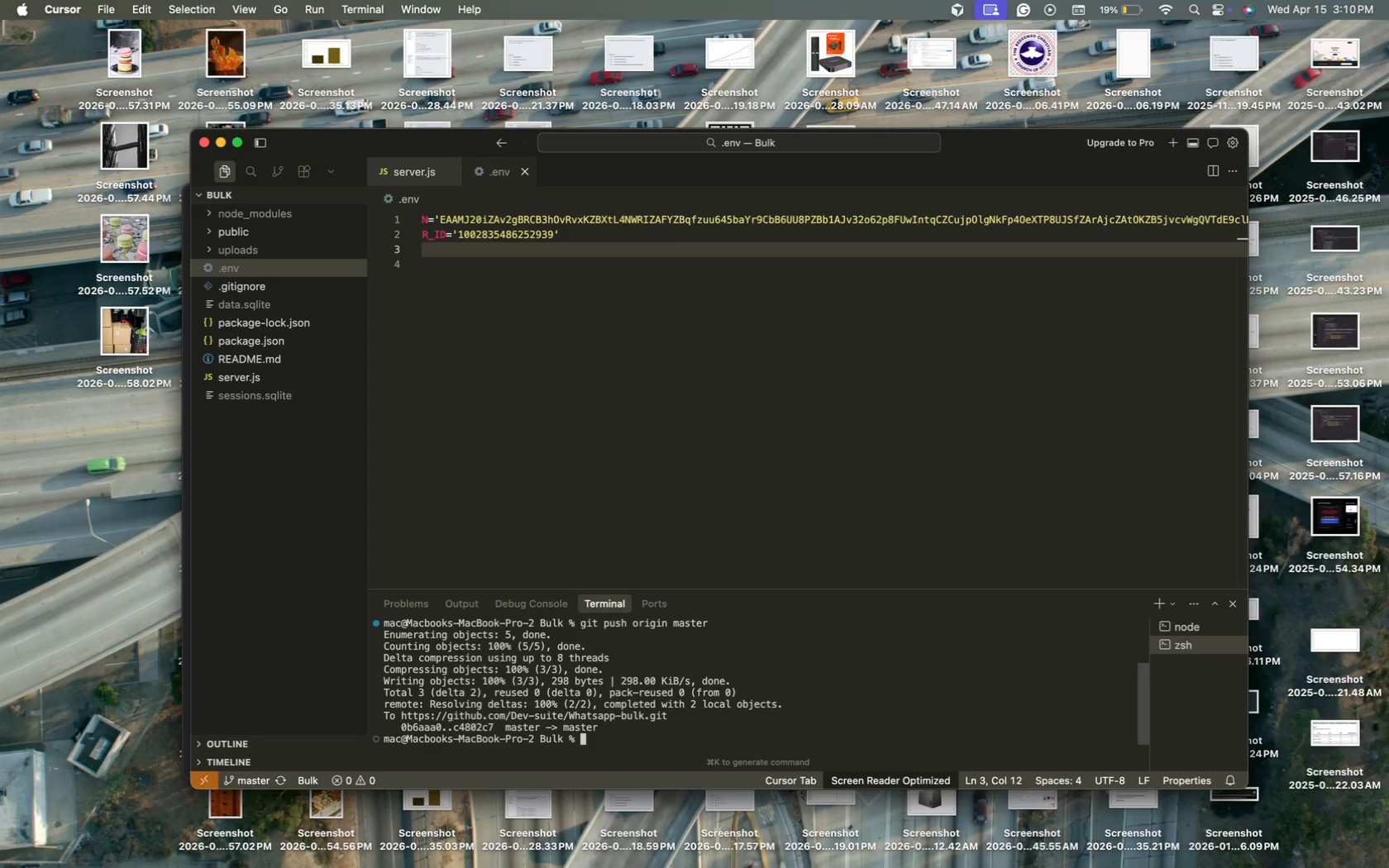 
left_click([1289, 424])
 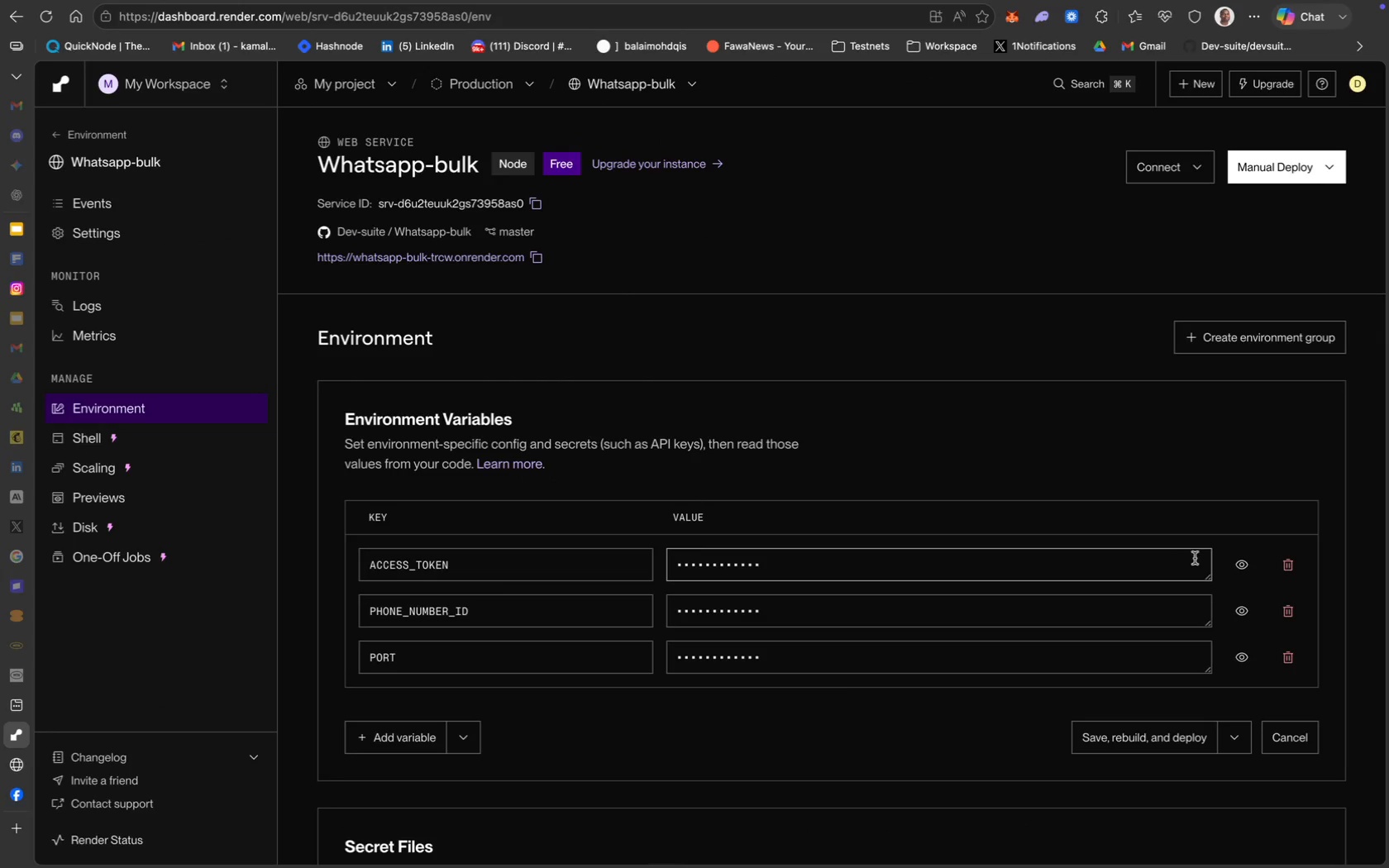 
left_click([1240, 560])
 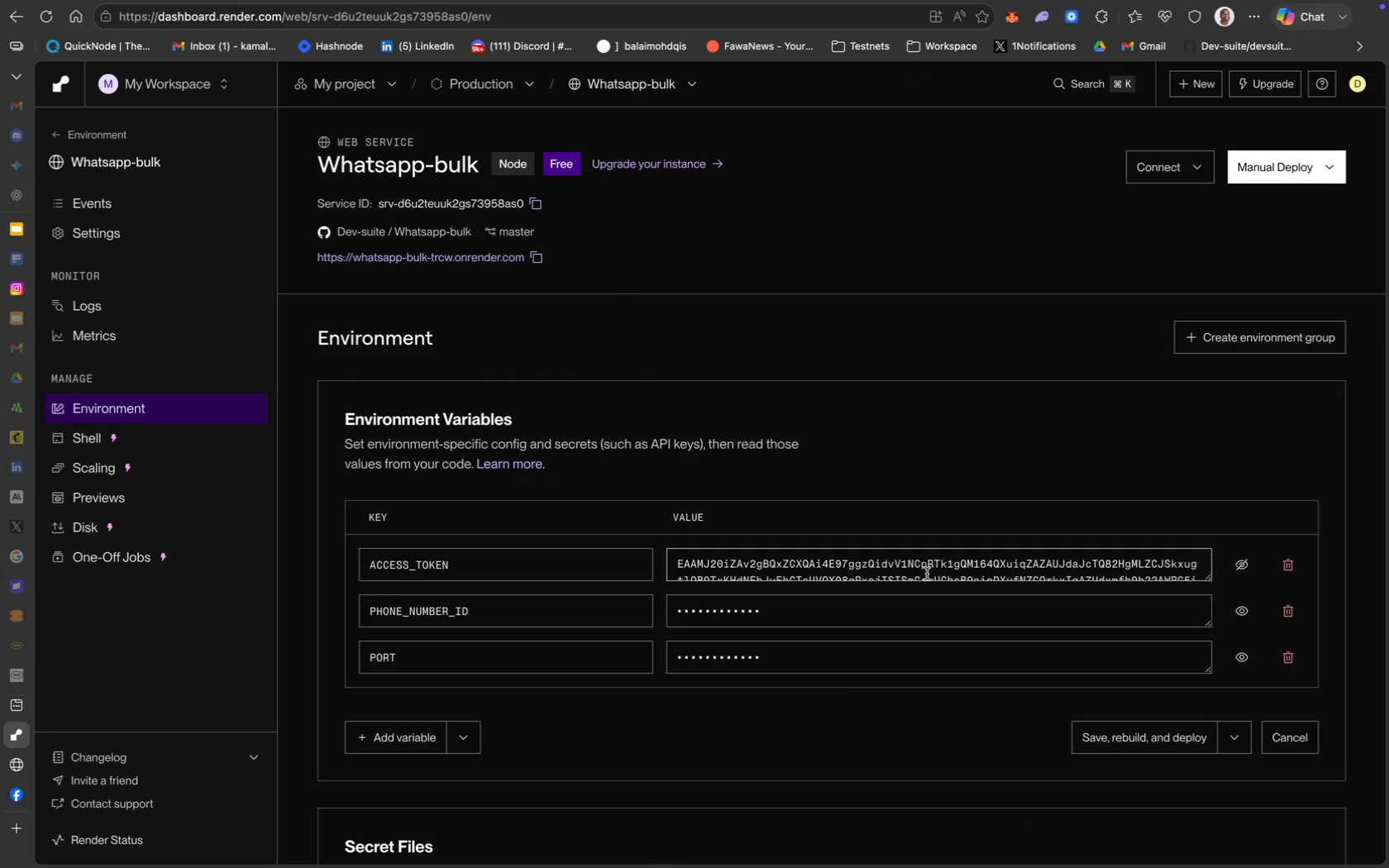 
key(Meta+A)
 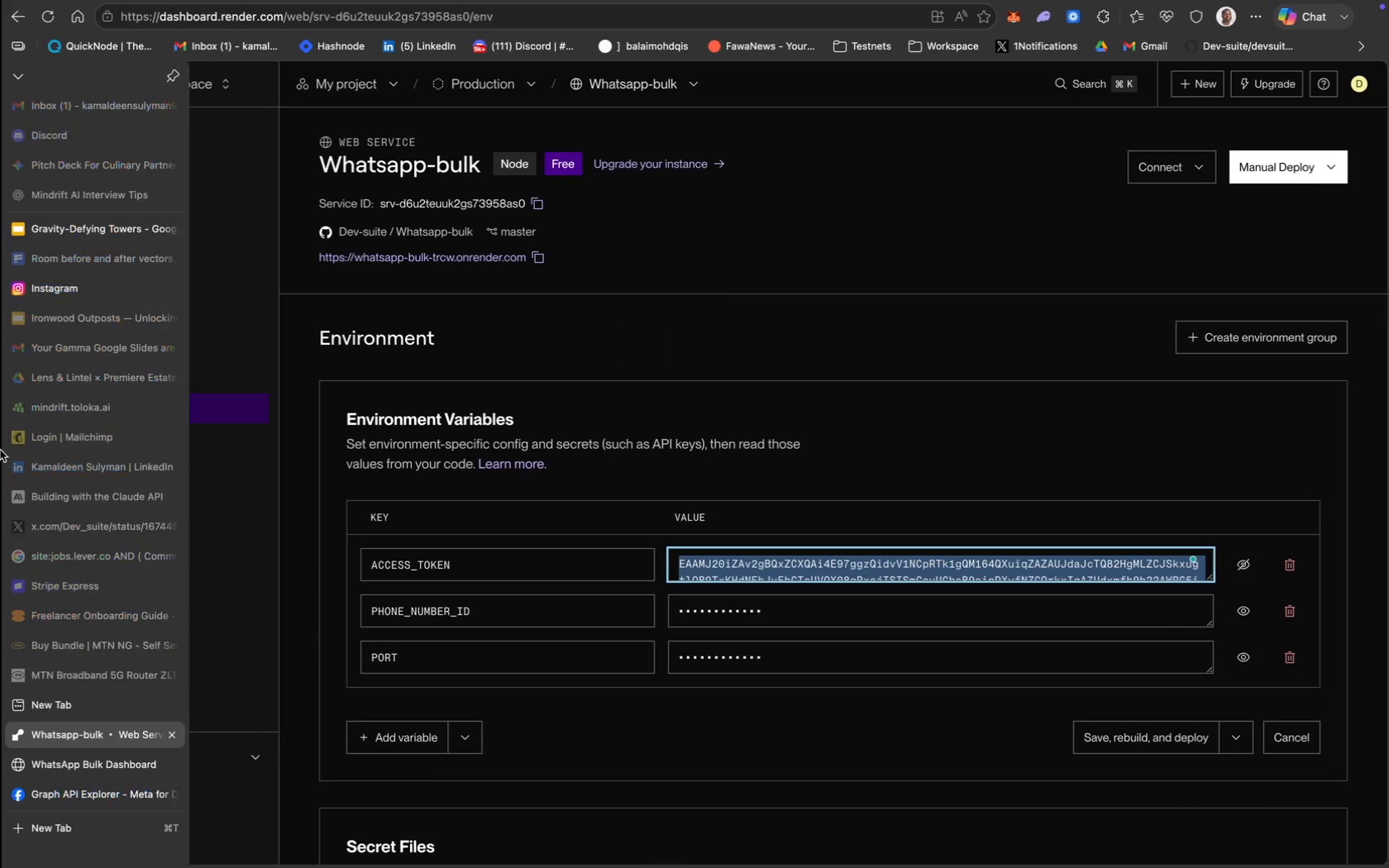 
left_click([81, 792])
 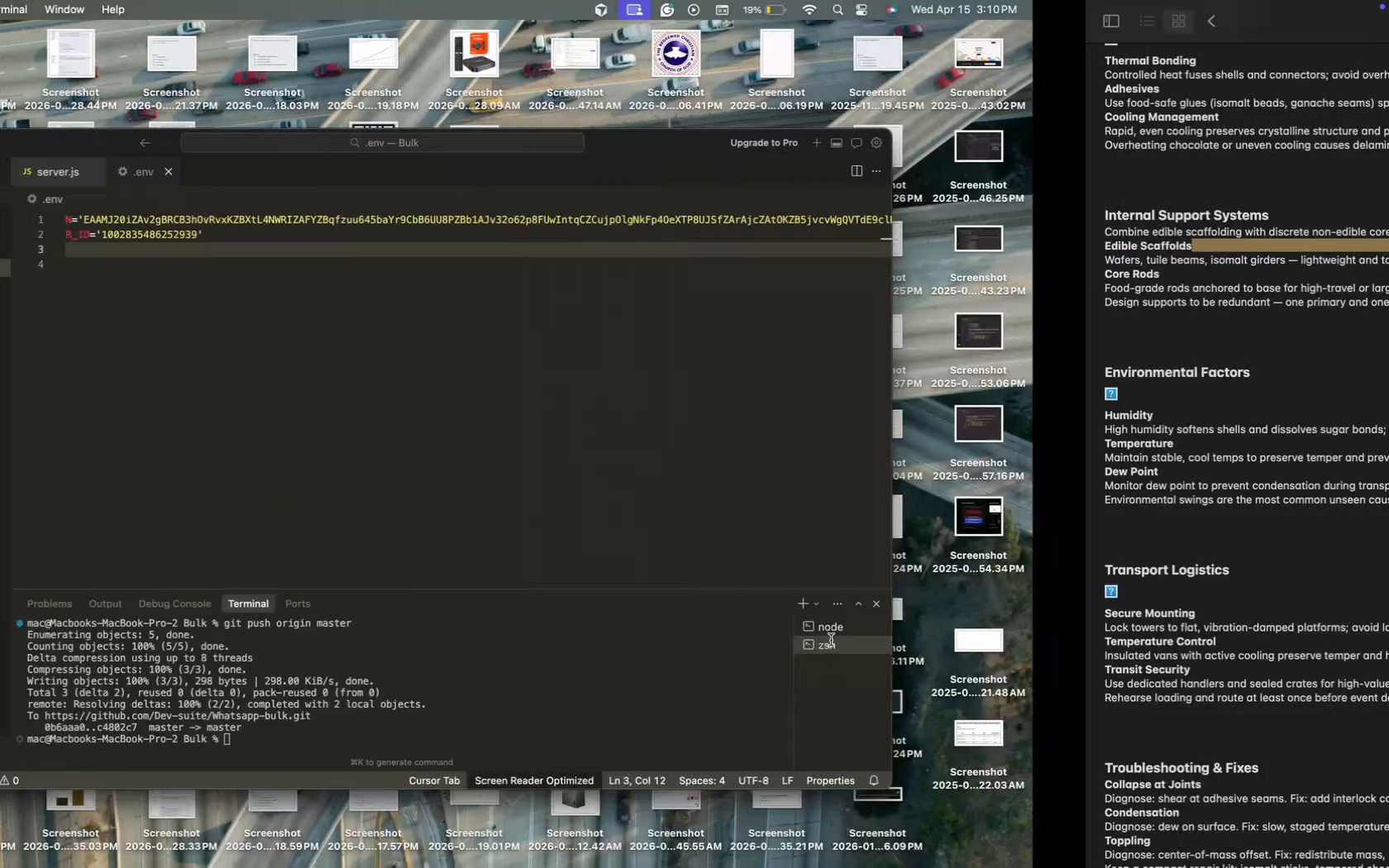 
wait(12.15)
 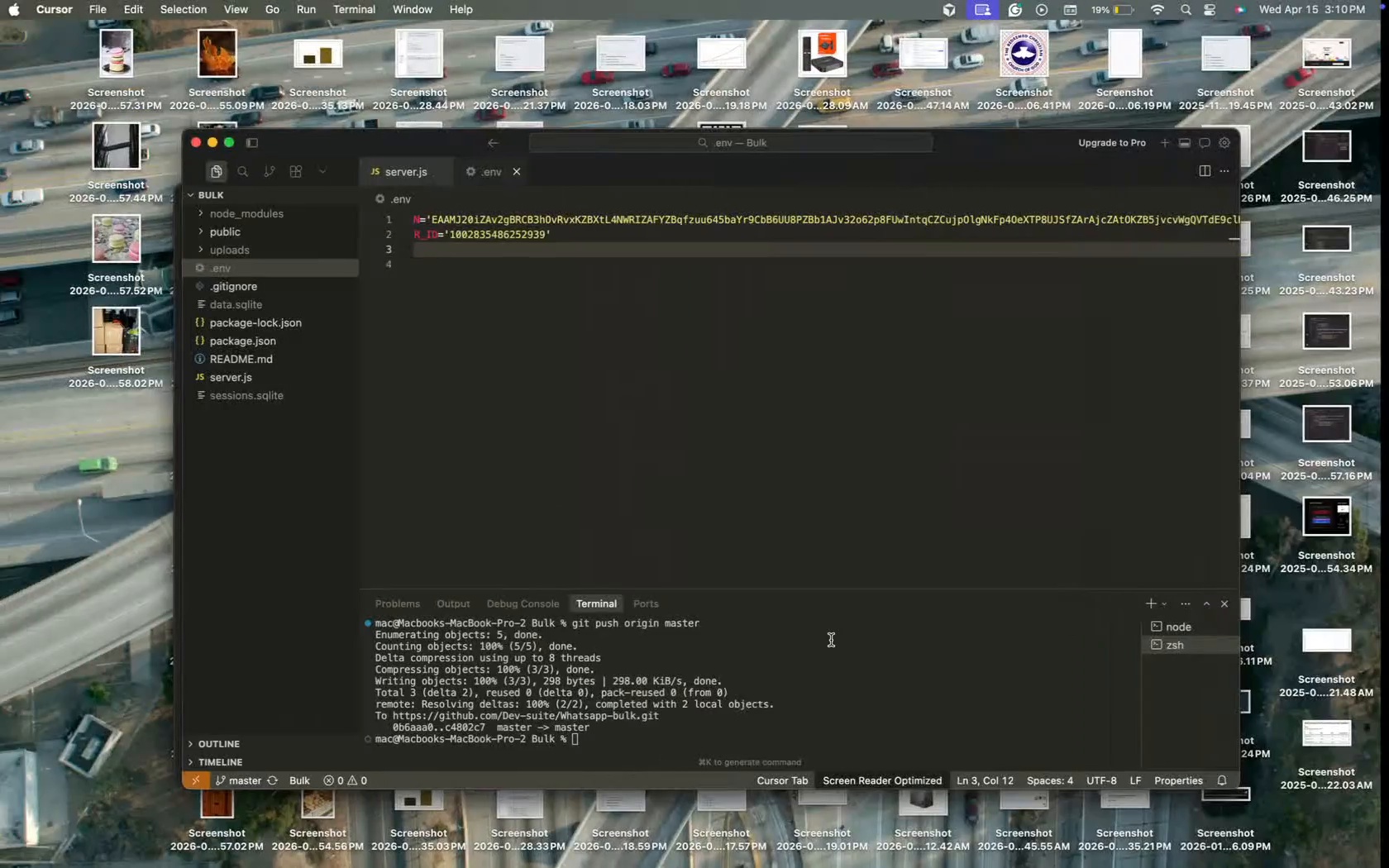 
key(Meta+V)
 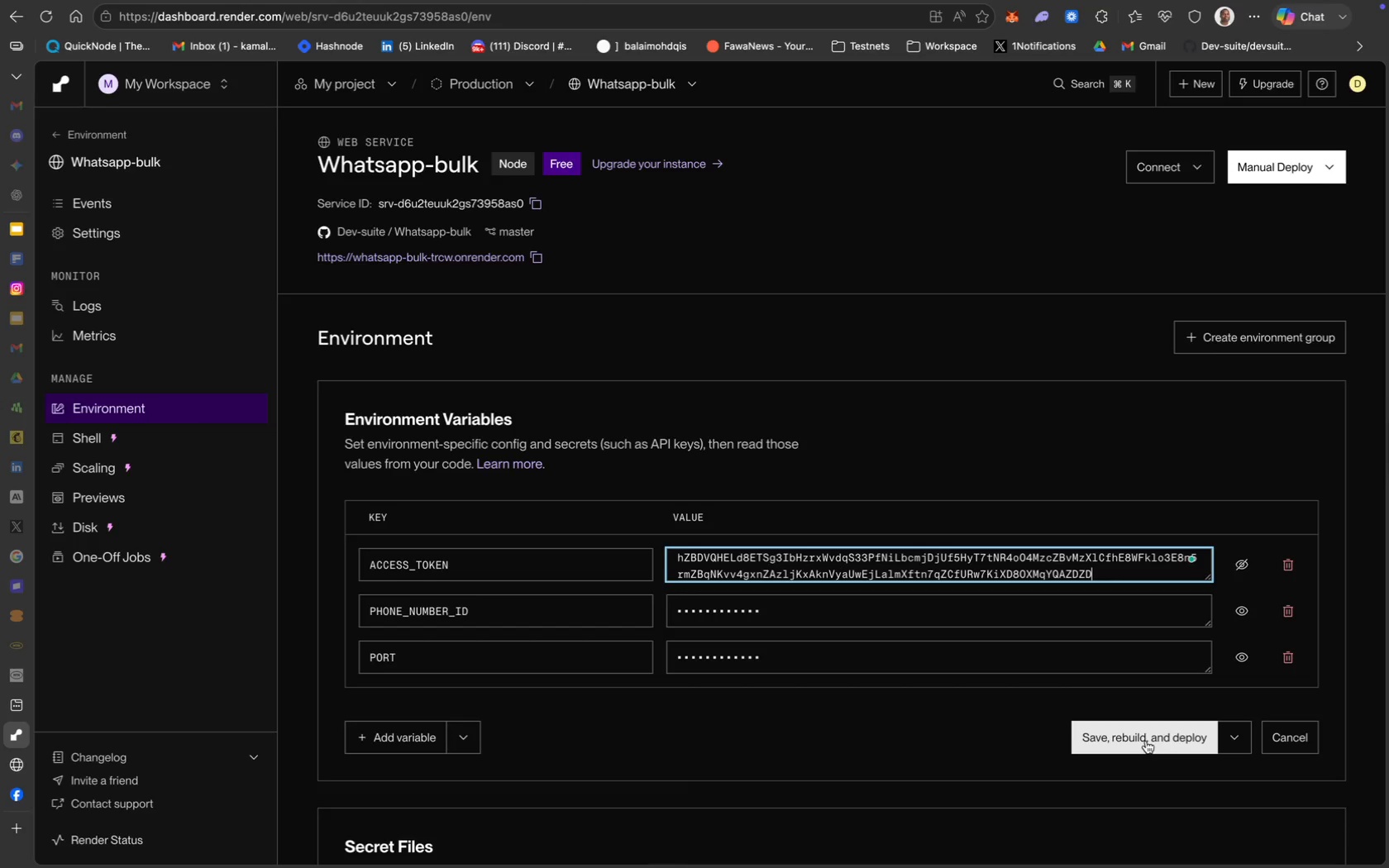 
left_click([1146, 742])
 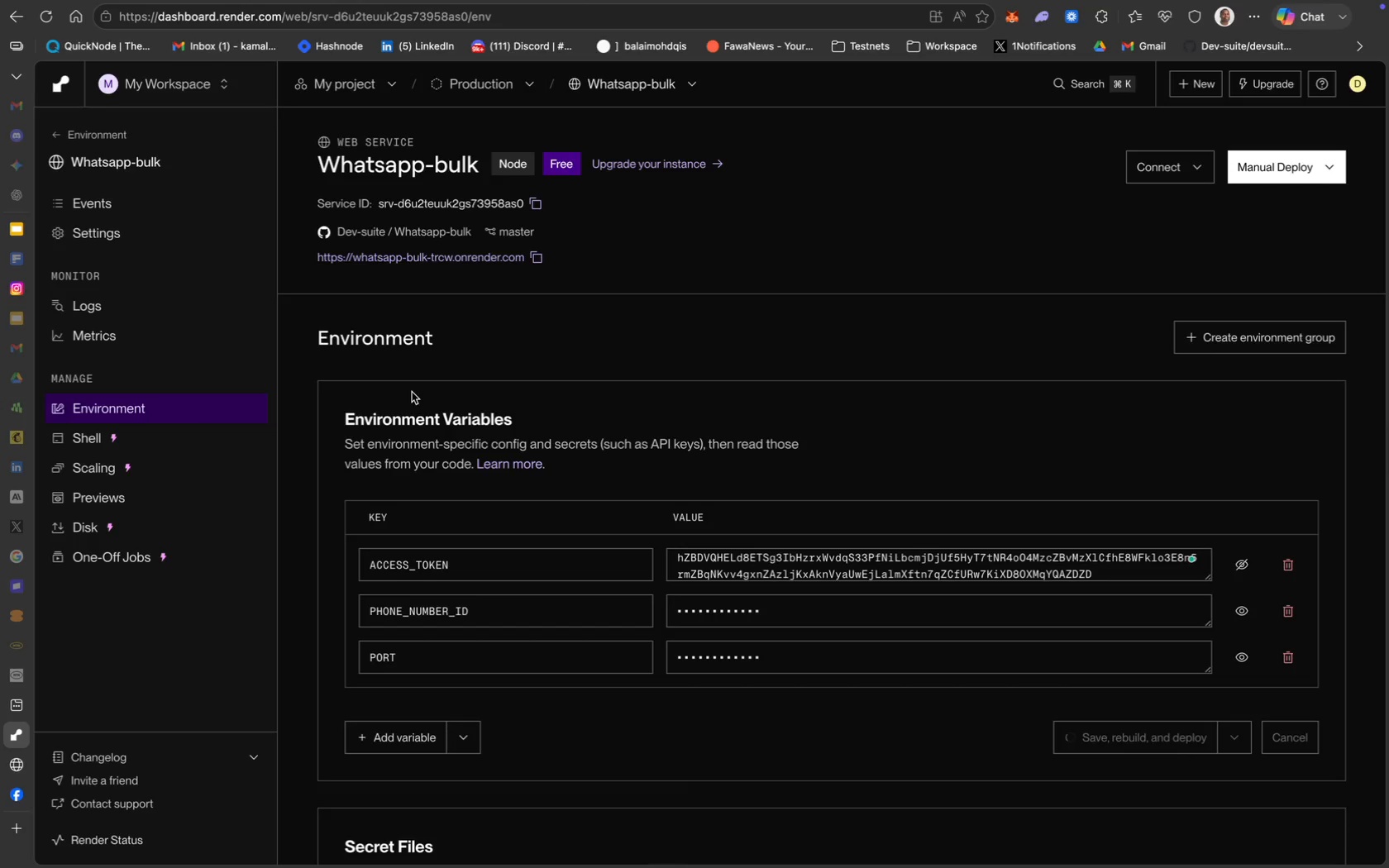 
key(CapsLock)
 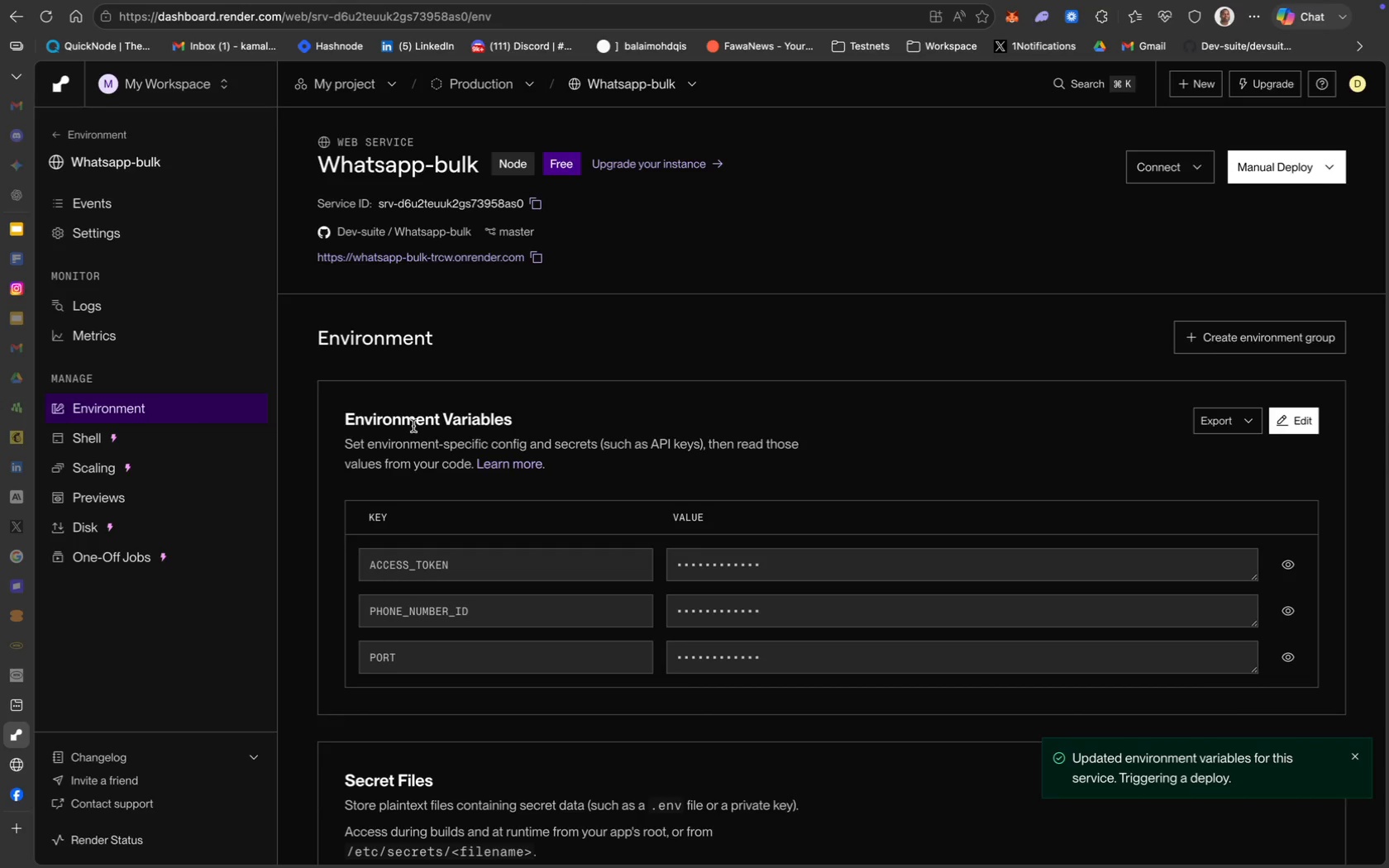 
scroll: coordinate [413, 426], scroll_direction: up, amount: 38.0
 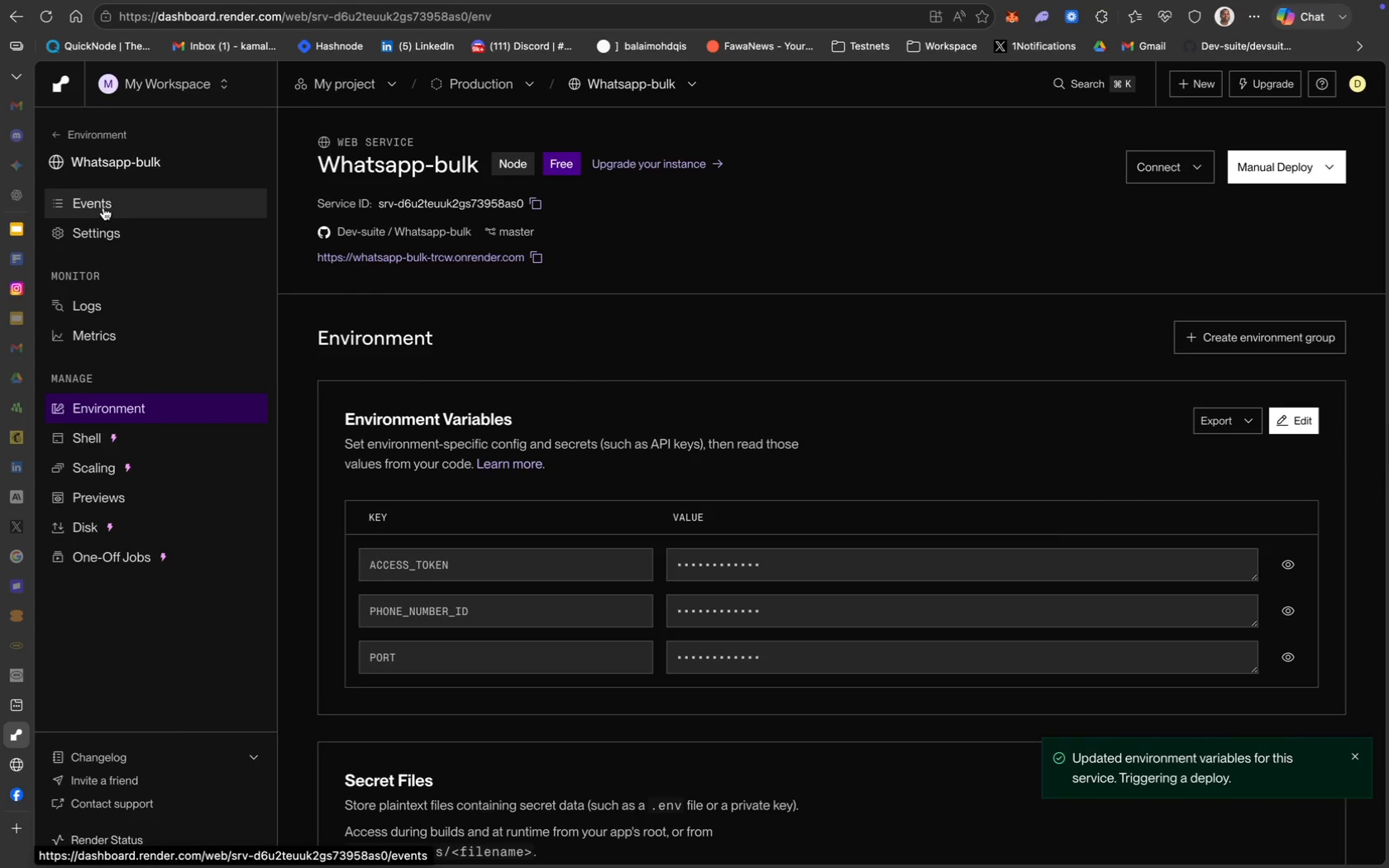 
left_click([104, 206])
 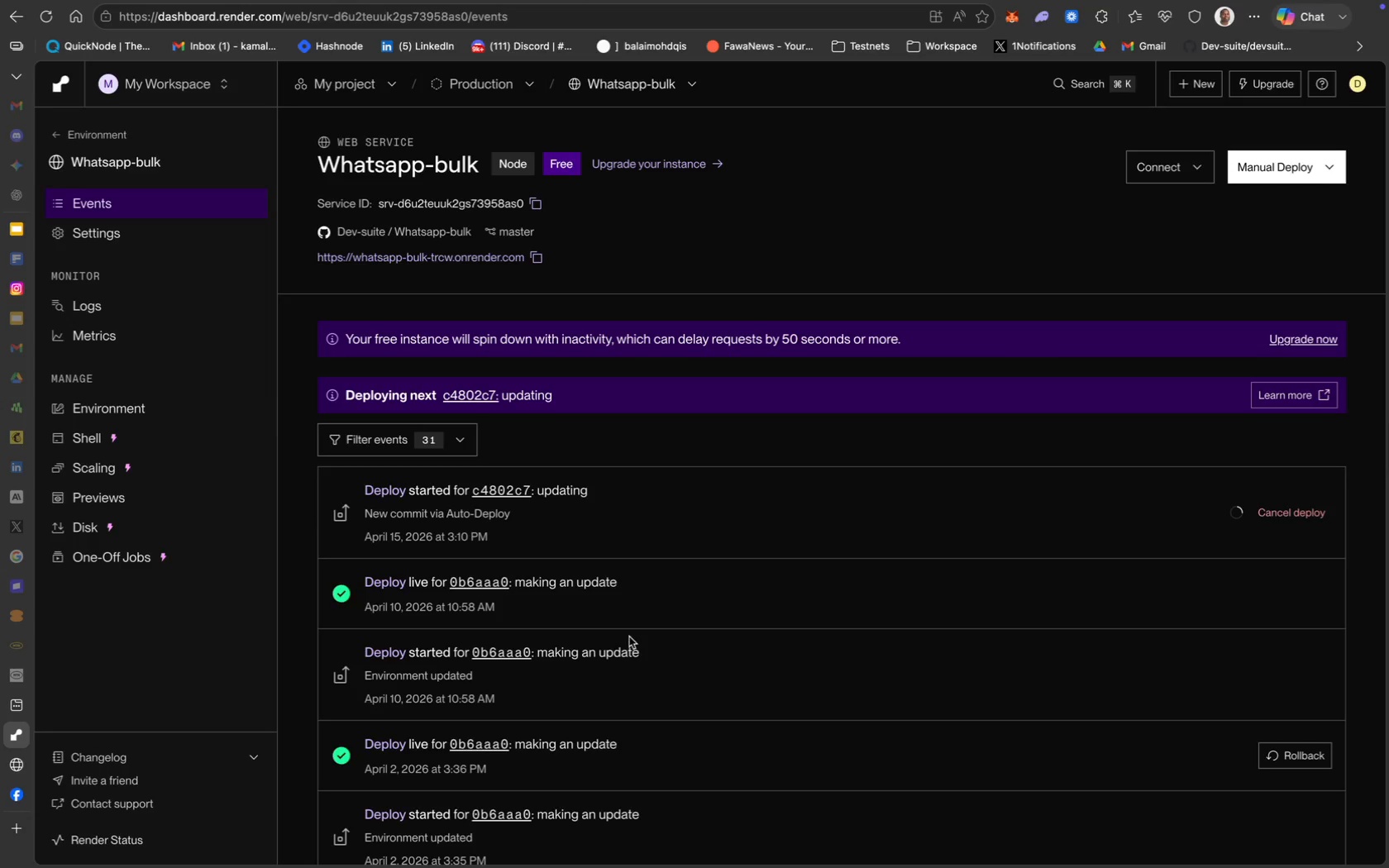 
wait(5.39)
 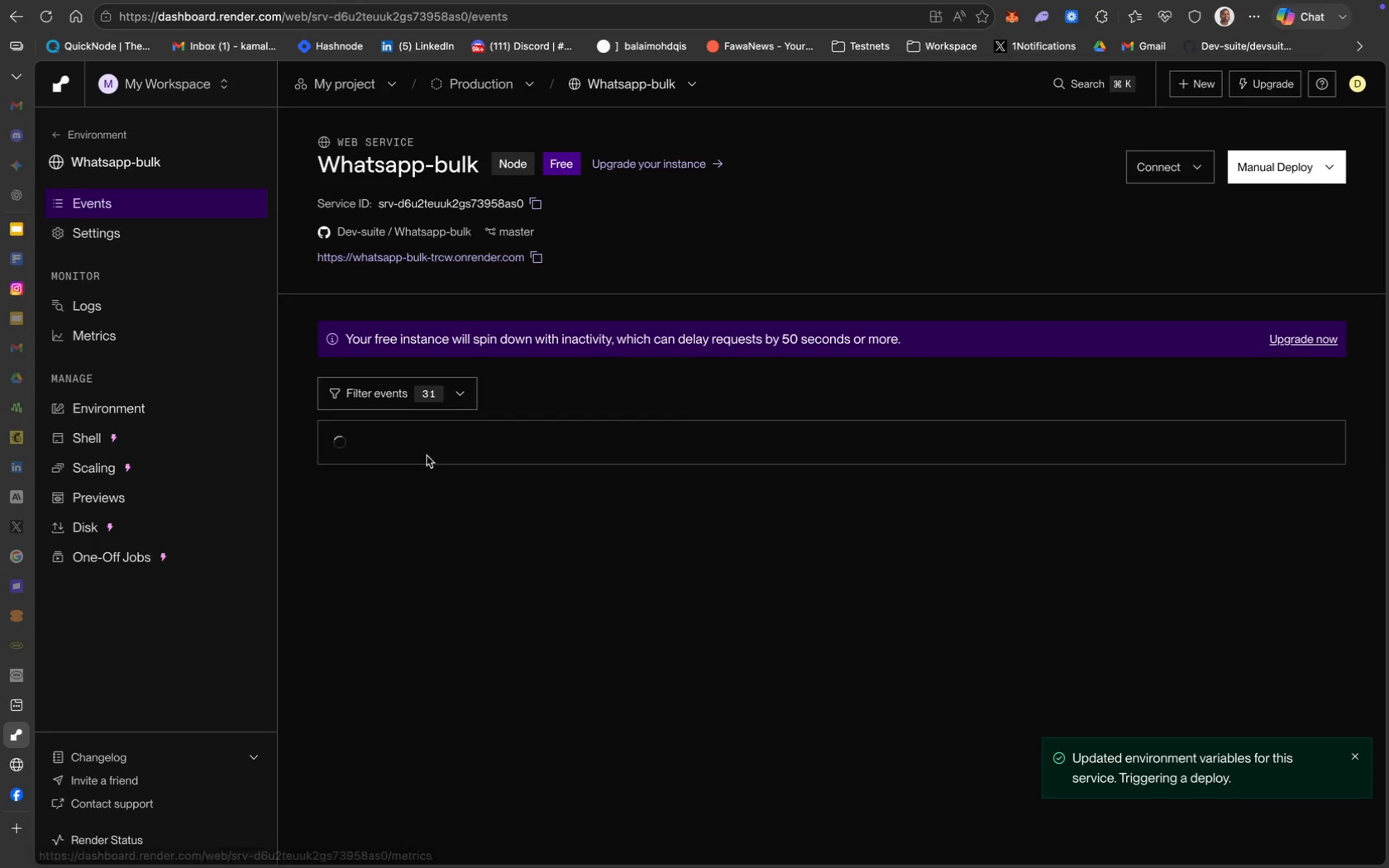 
mouse_move([685, 666])
 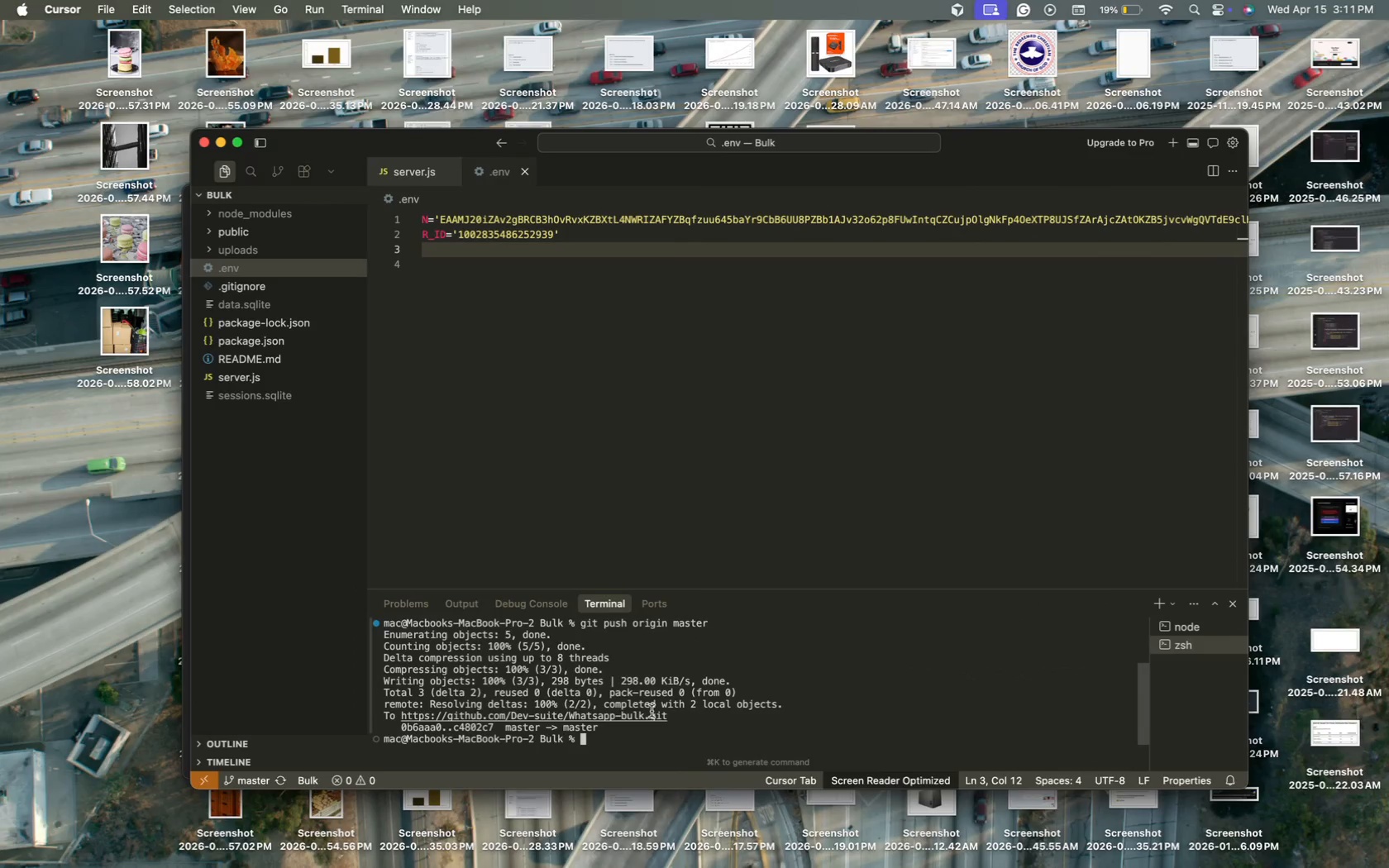 
scroll: coordinate [652, 711], scroll_direction: up, amount: 18.0
 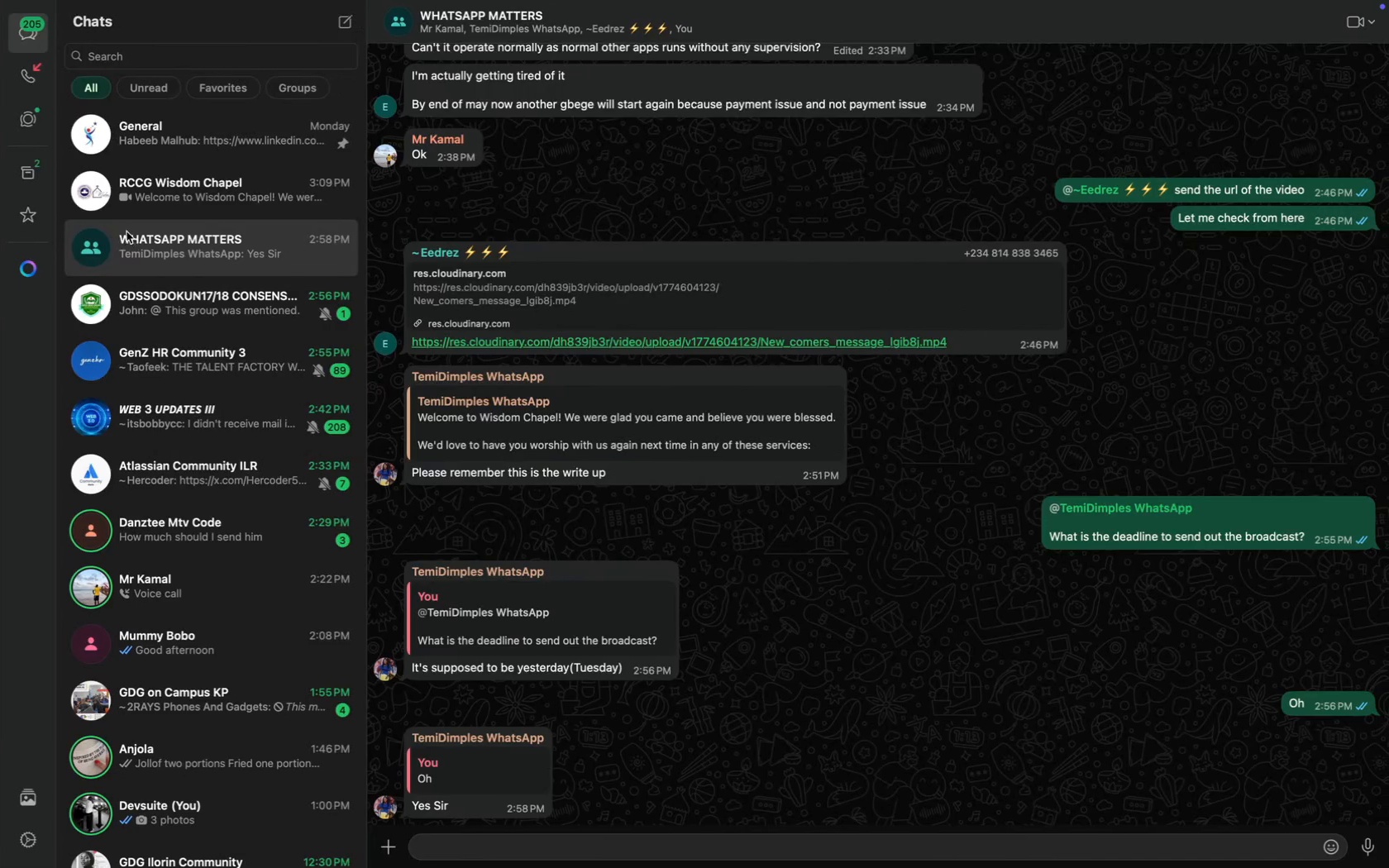 
wait(5.84)
 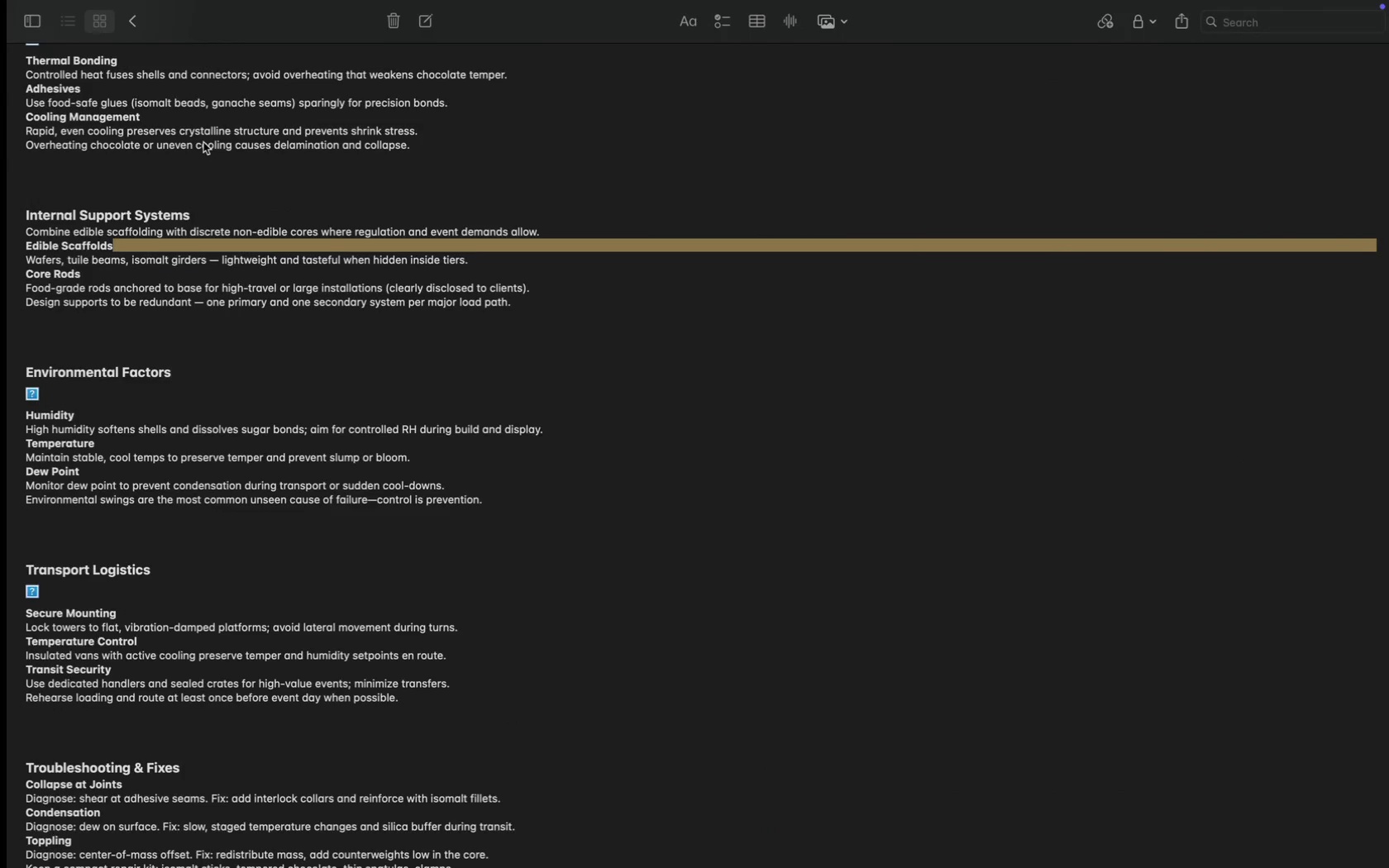 
scroll: coordinate [509, 529], scroll_direction: down, amount: 109.0
 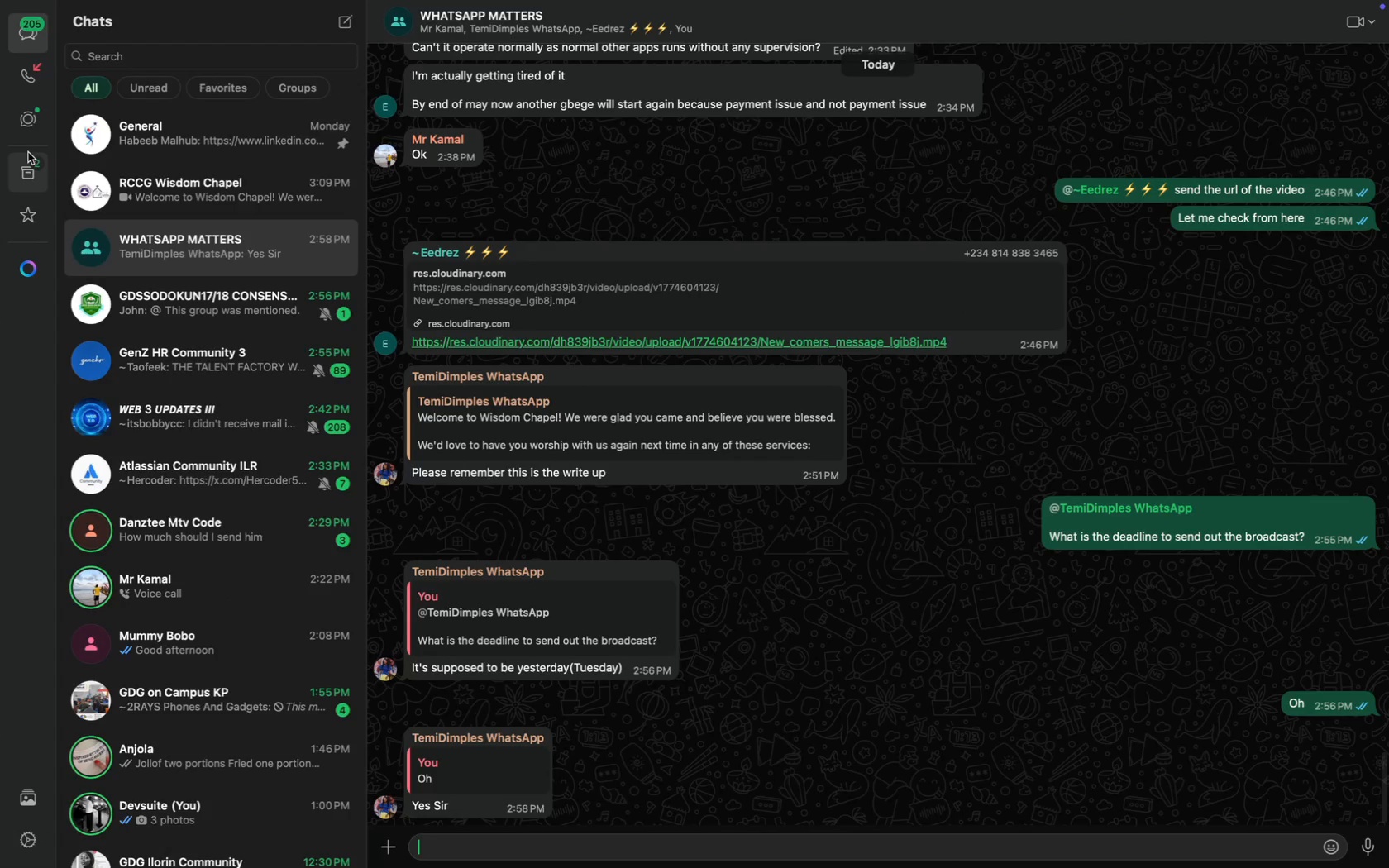 
left_click([32, 163])
 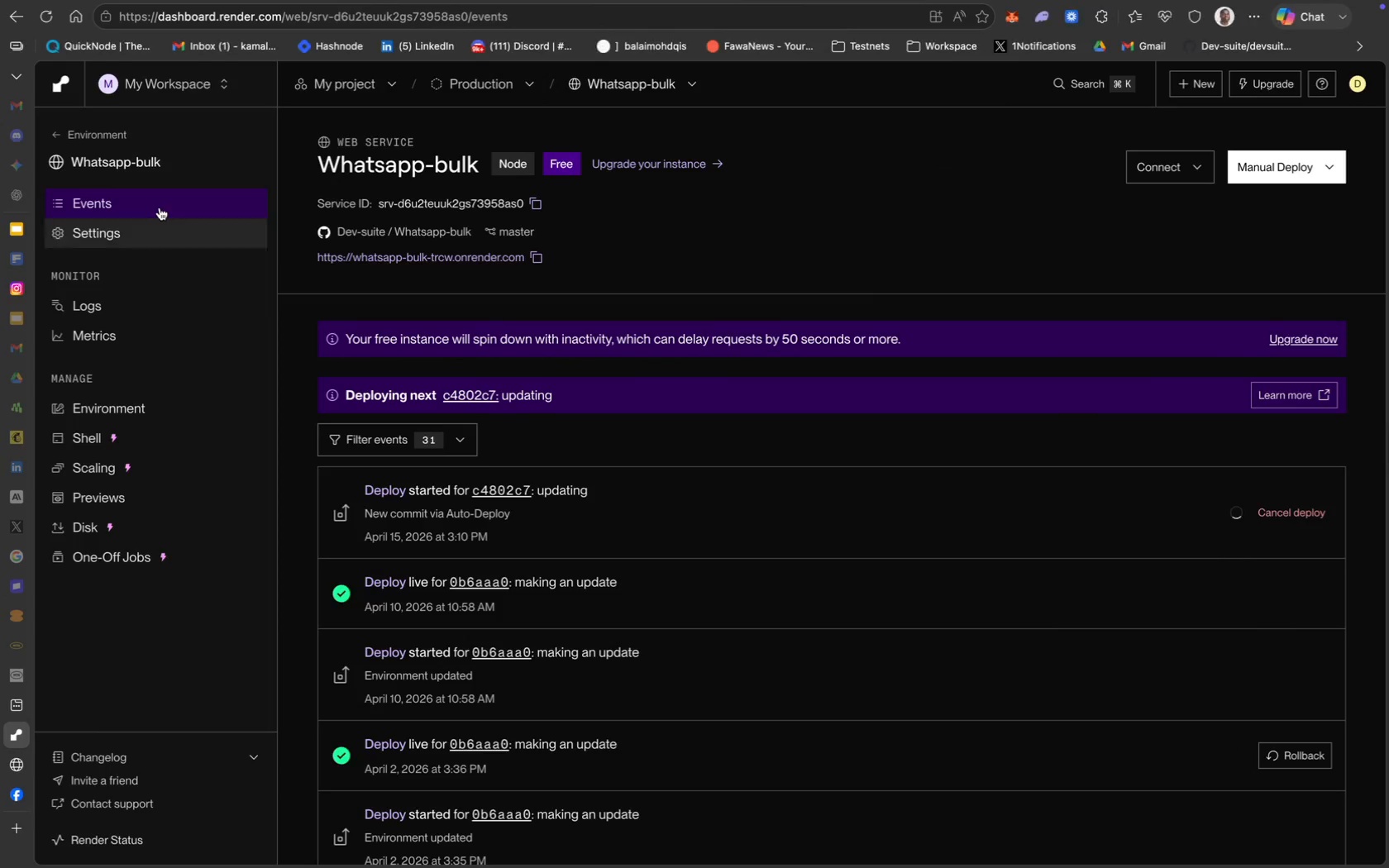 
wait(6.15)
 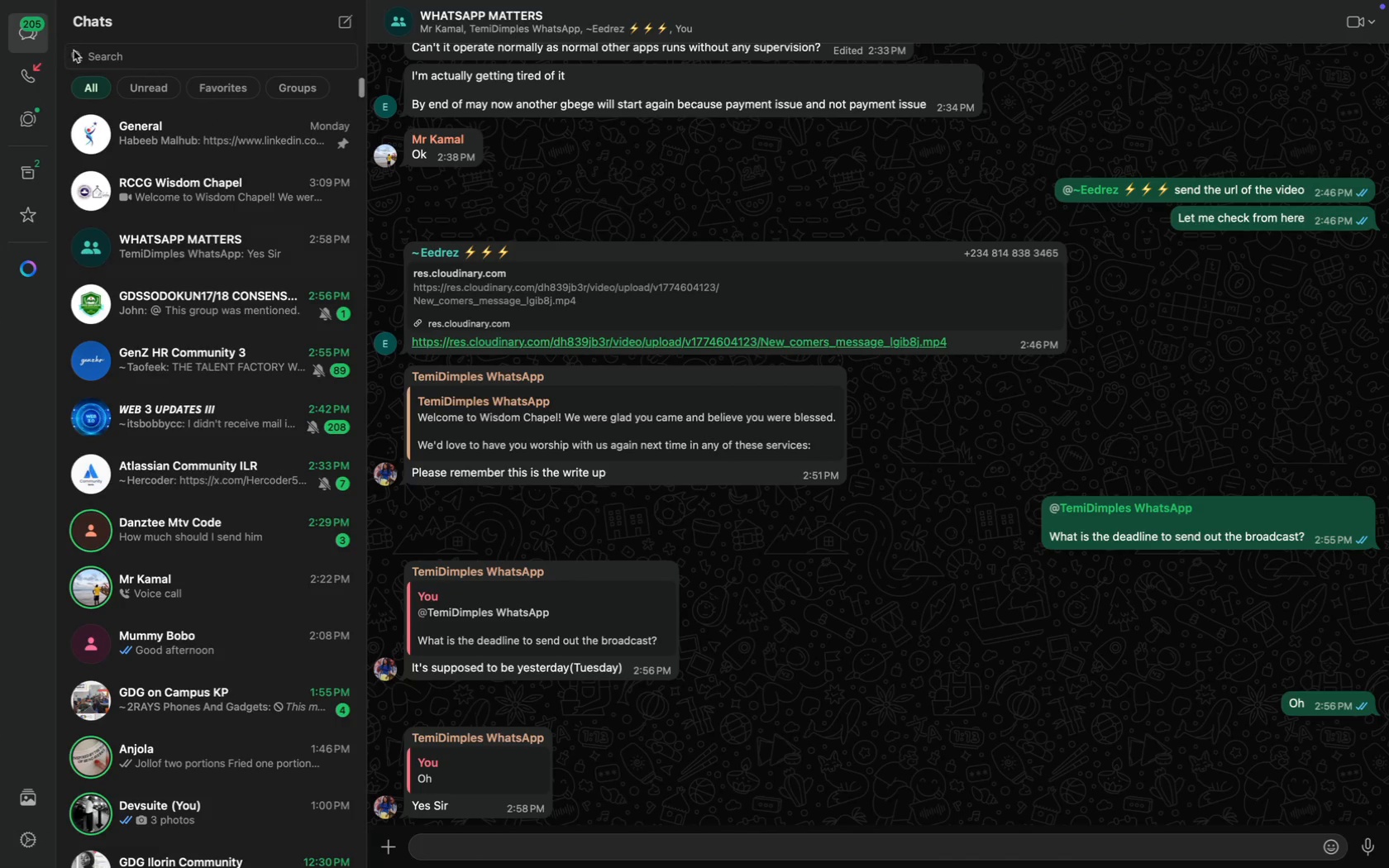 
scroll: coordinate [274, 301], scroll_direction: up, amount: 43.0
 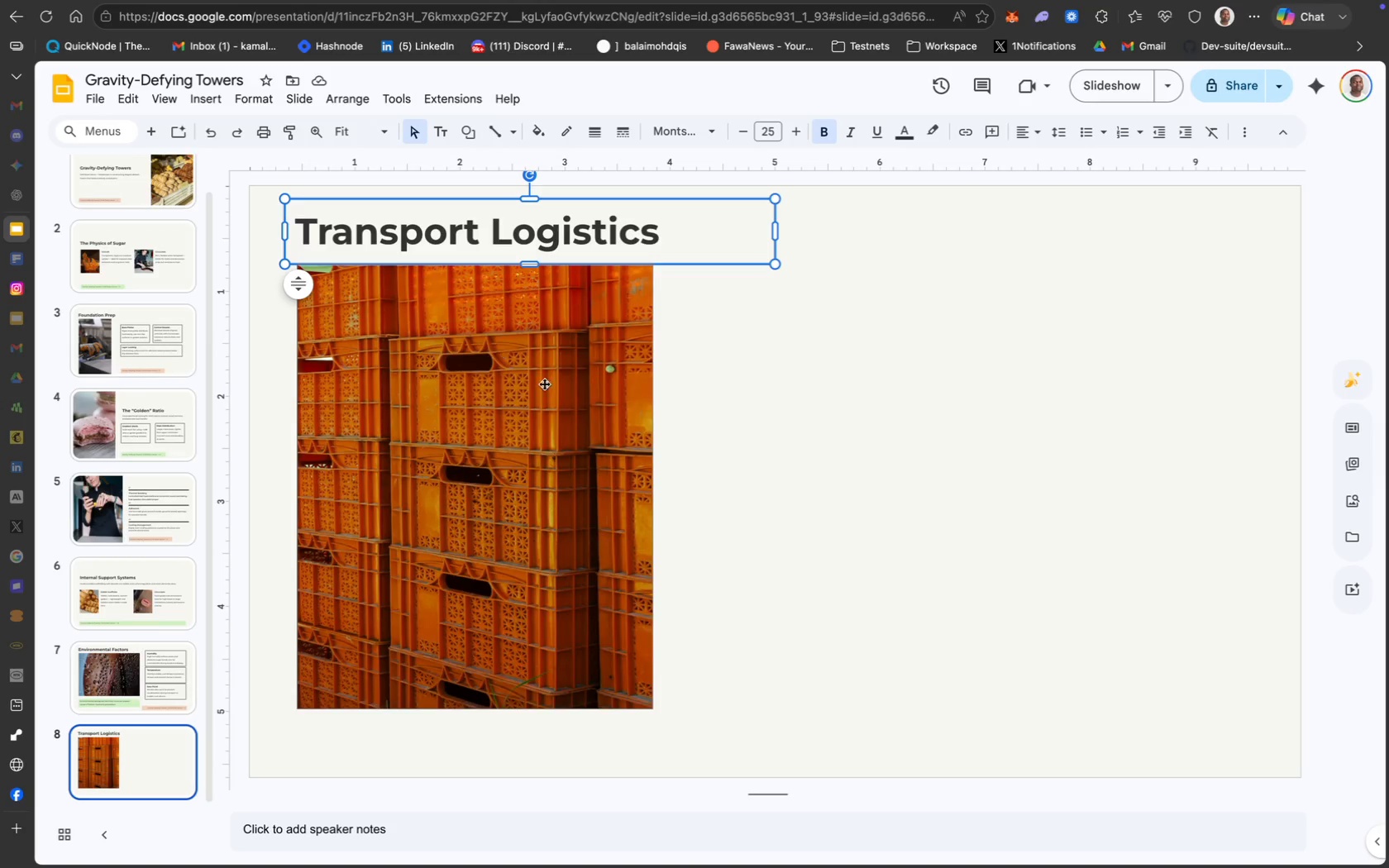 
left_click([605, 497])
 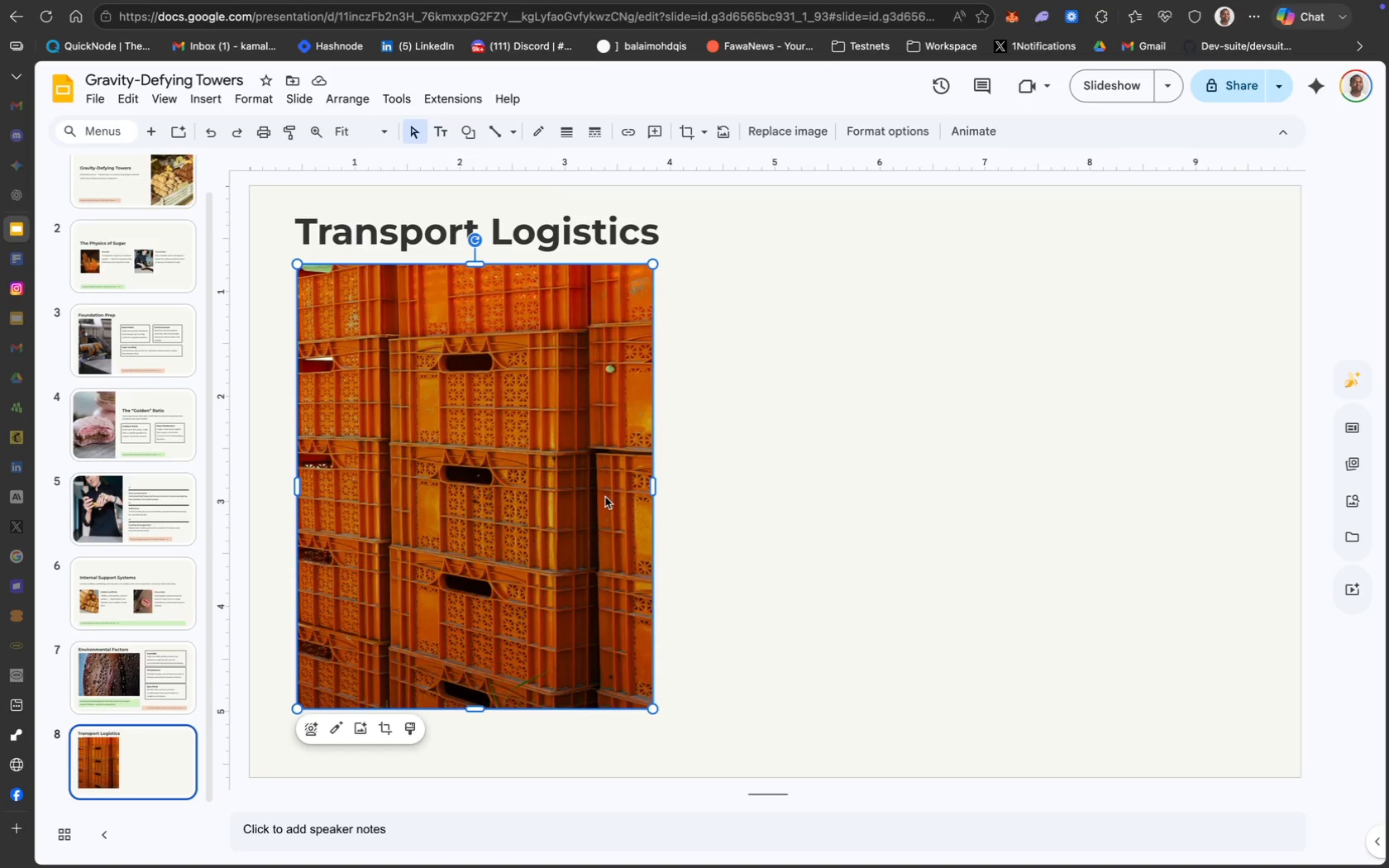 
wait(45.96)
 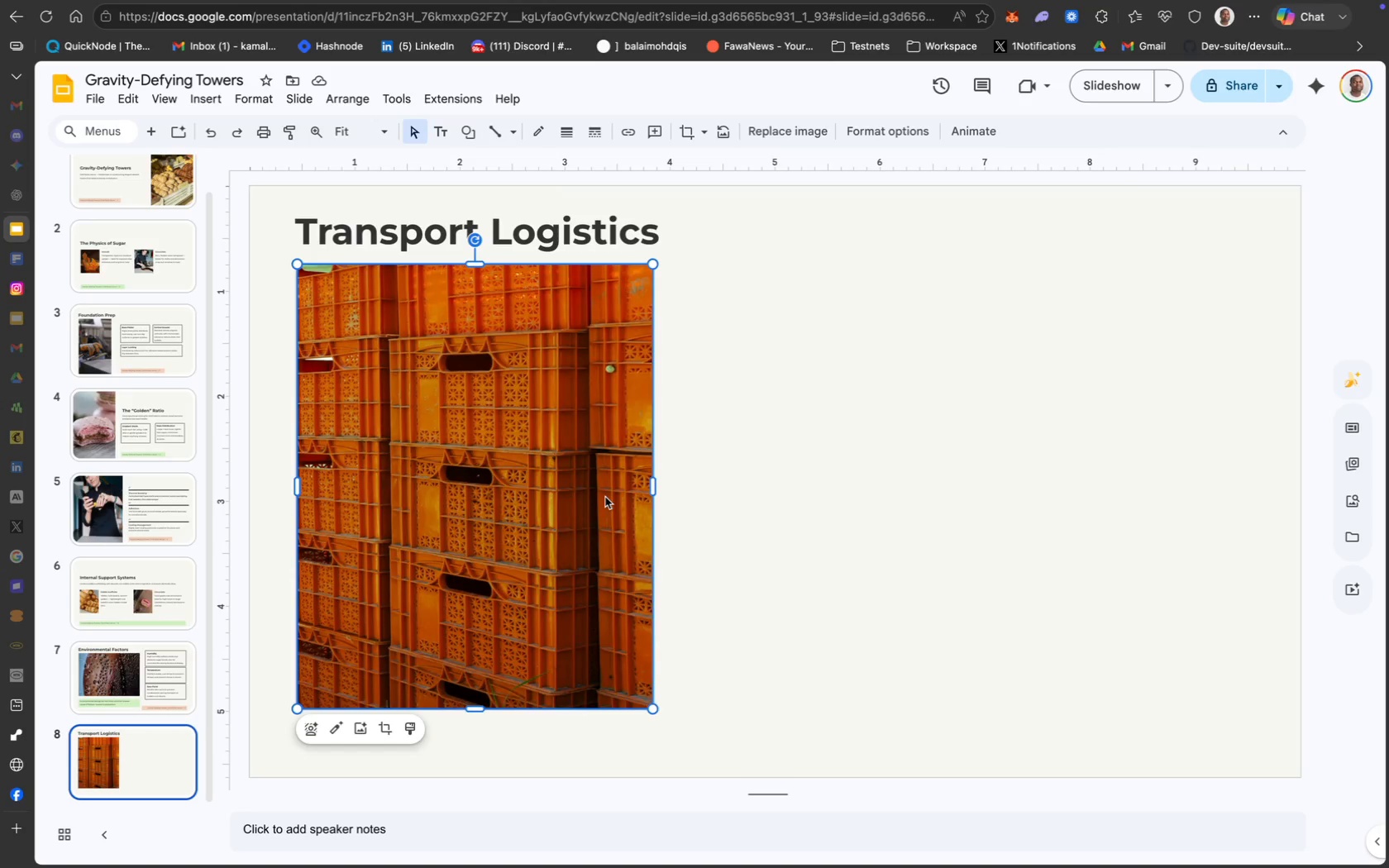 
left_click([545, 229])
 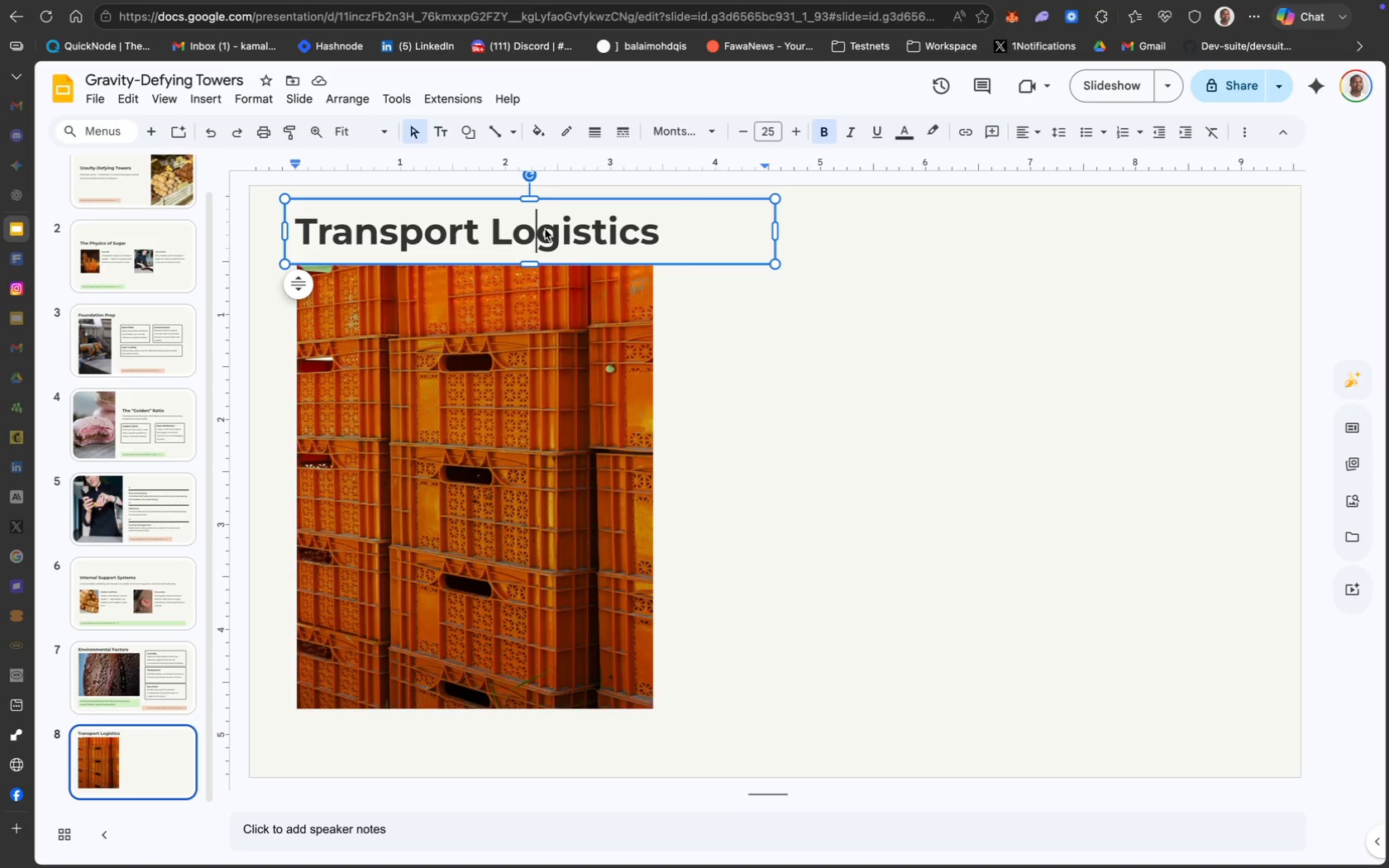 
wait(12.35)
 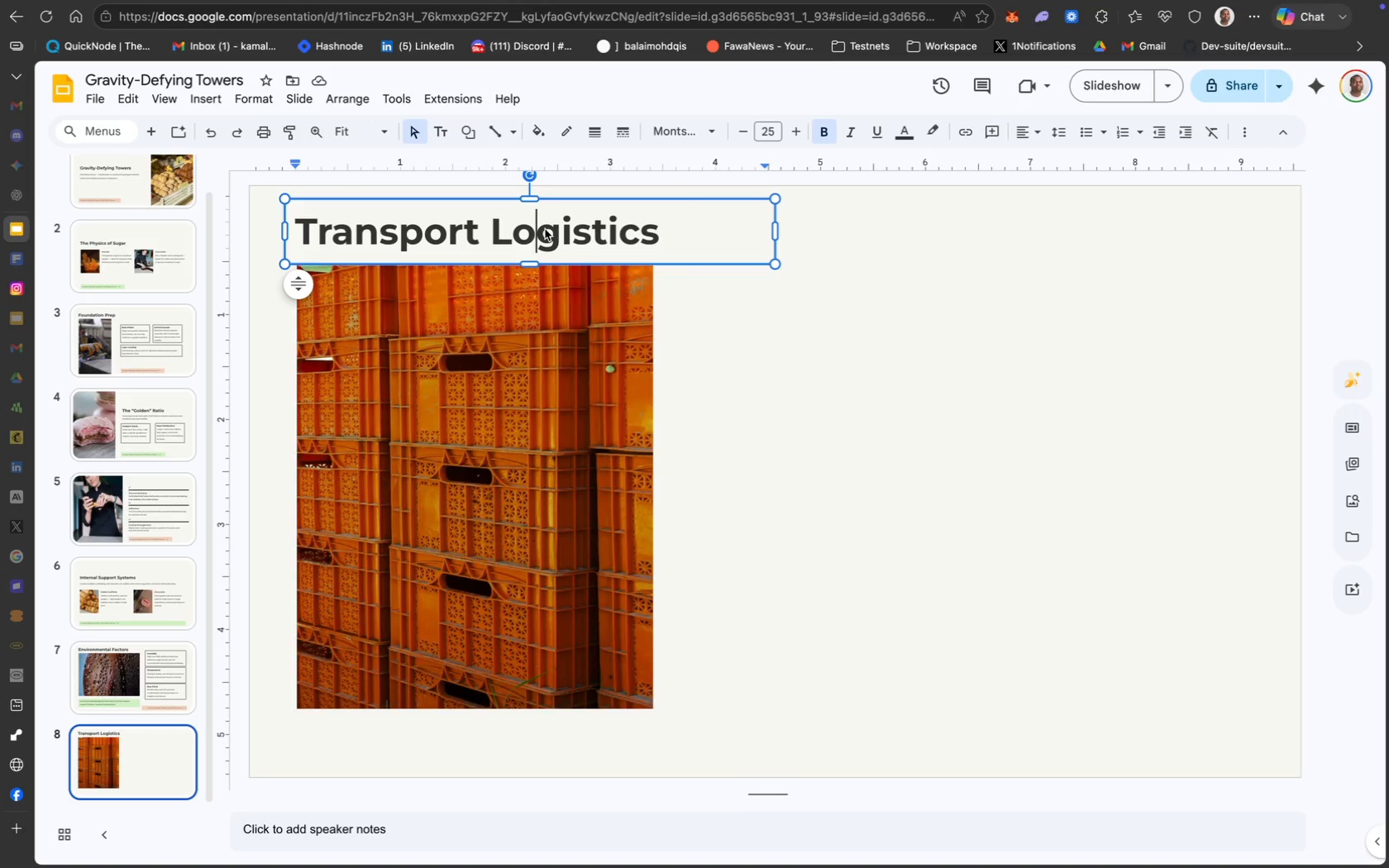 
left_click([566, 428])
 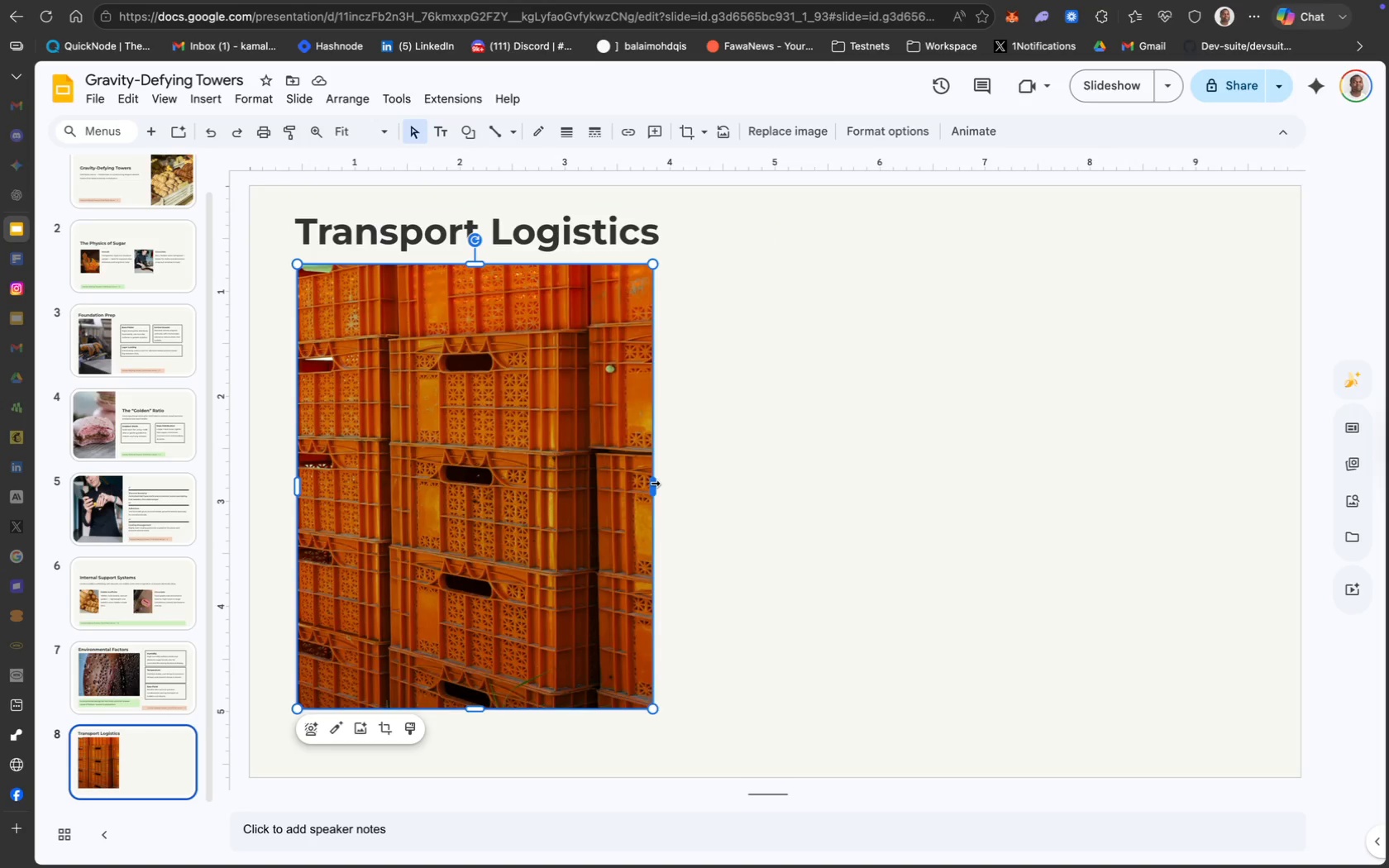 
left_click_drag(start_coordinate=[654, 484], to_coordinate=[632, 485])
 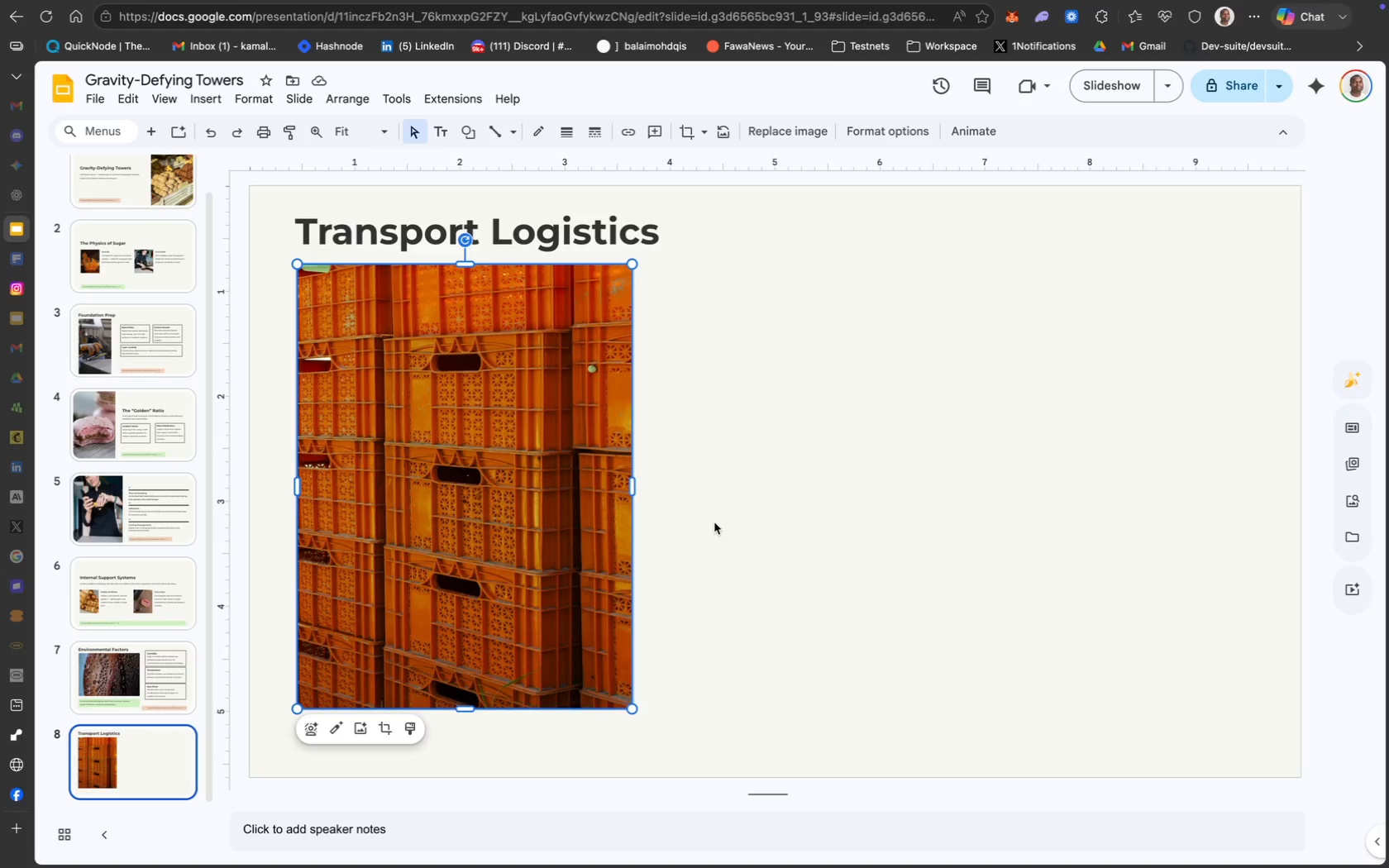 
wait(21.92)
 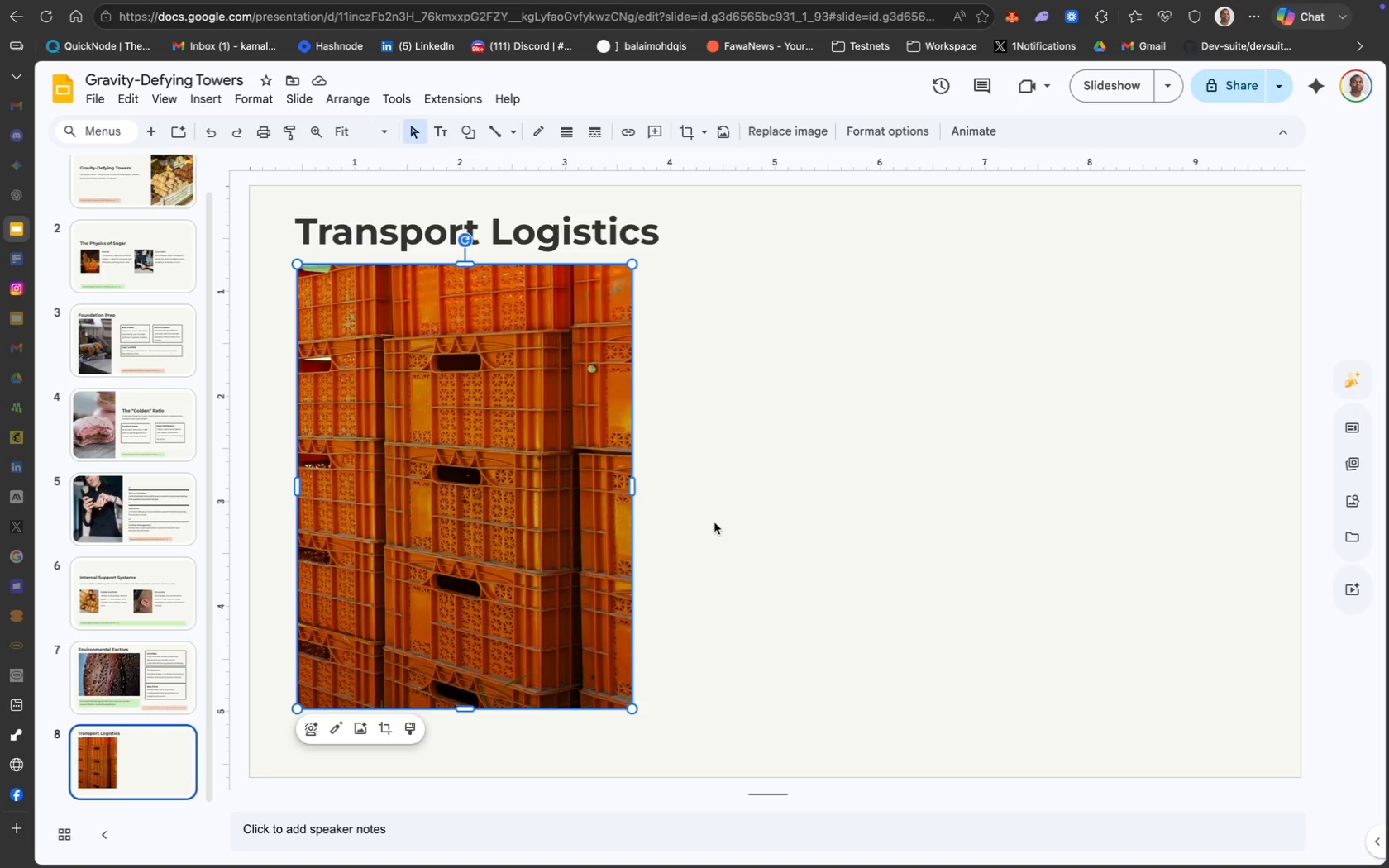 
left_click([467, 135])
 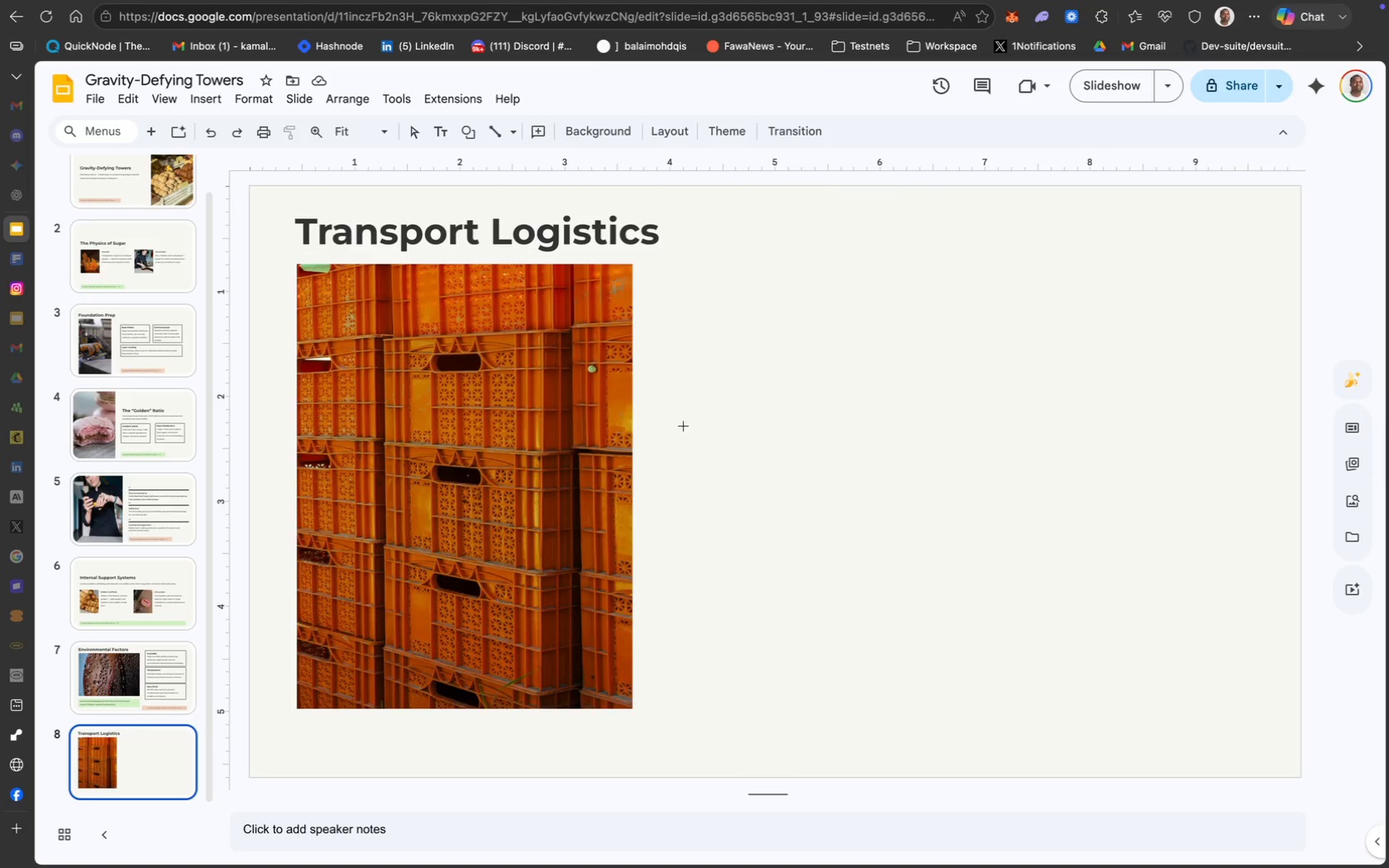 
wait(5.0)
 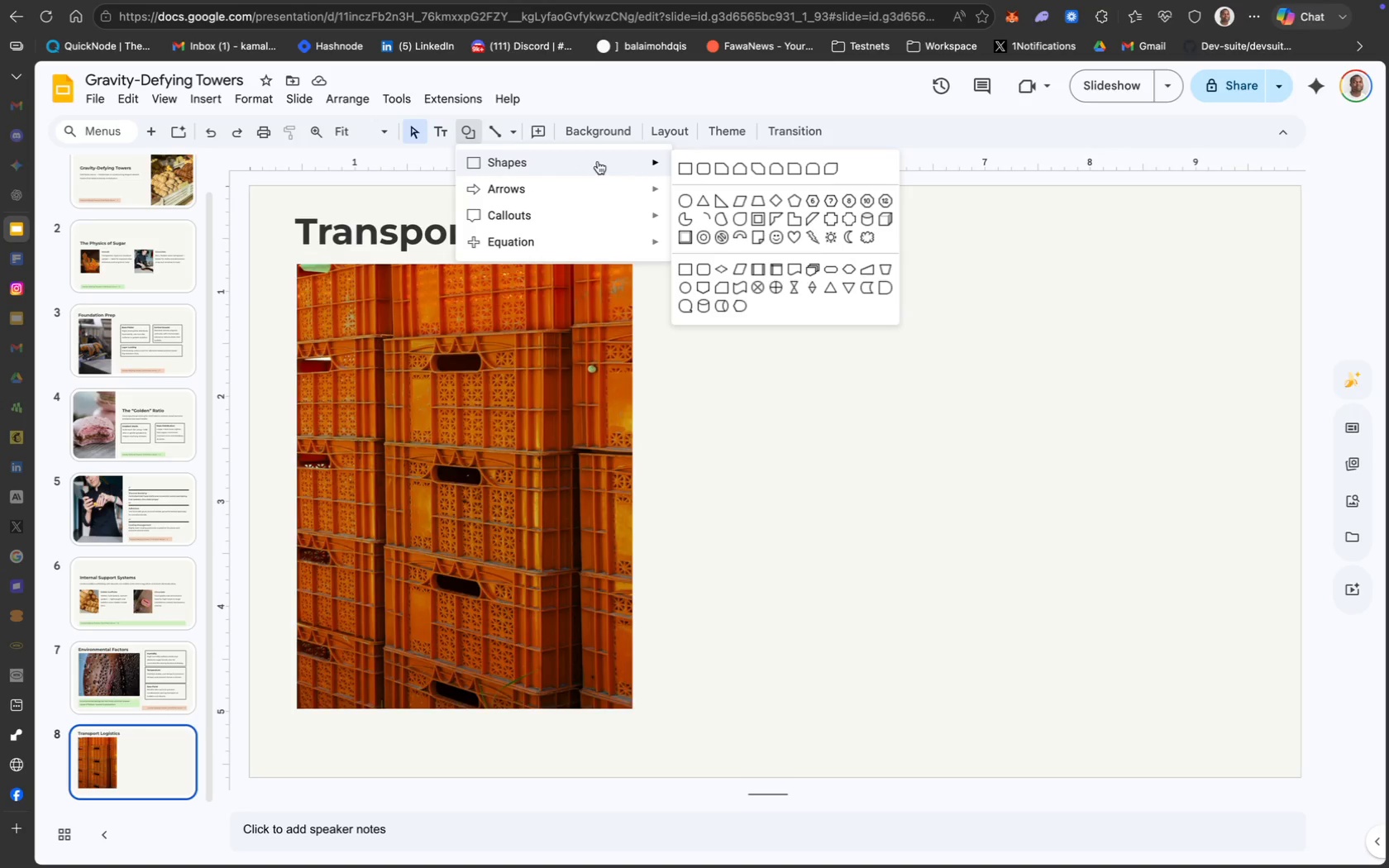 
left_click_drag(start_coordinate=[685, 433], to_coordinate=[907, 445])
 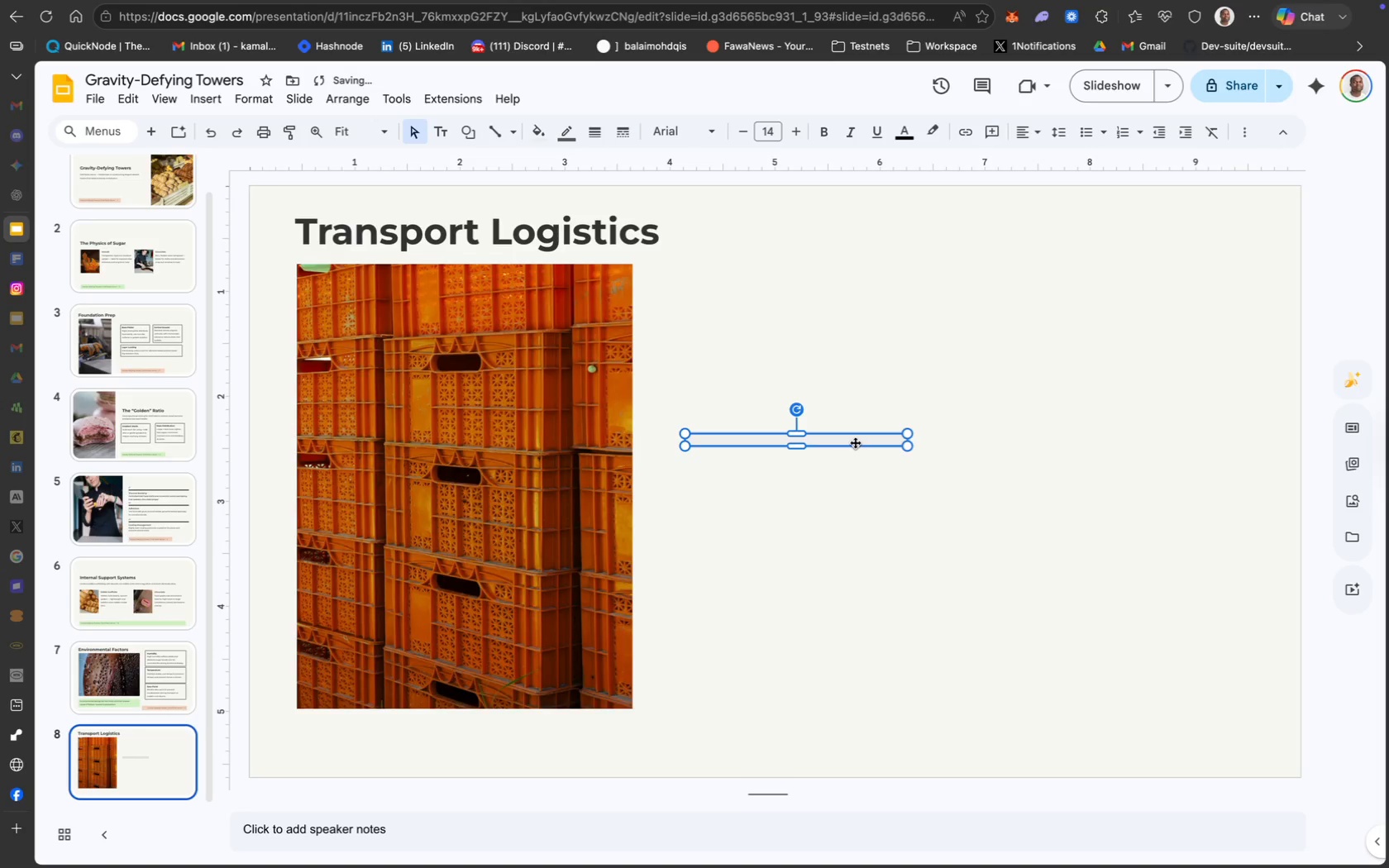 
left_click_drag(start_coordinate=[852, 442], to_coordinate=[838, 450])
 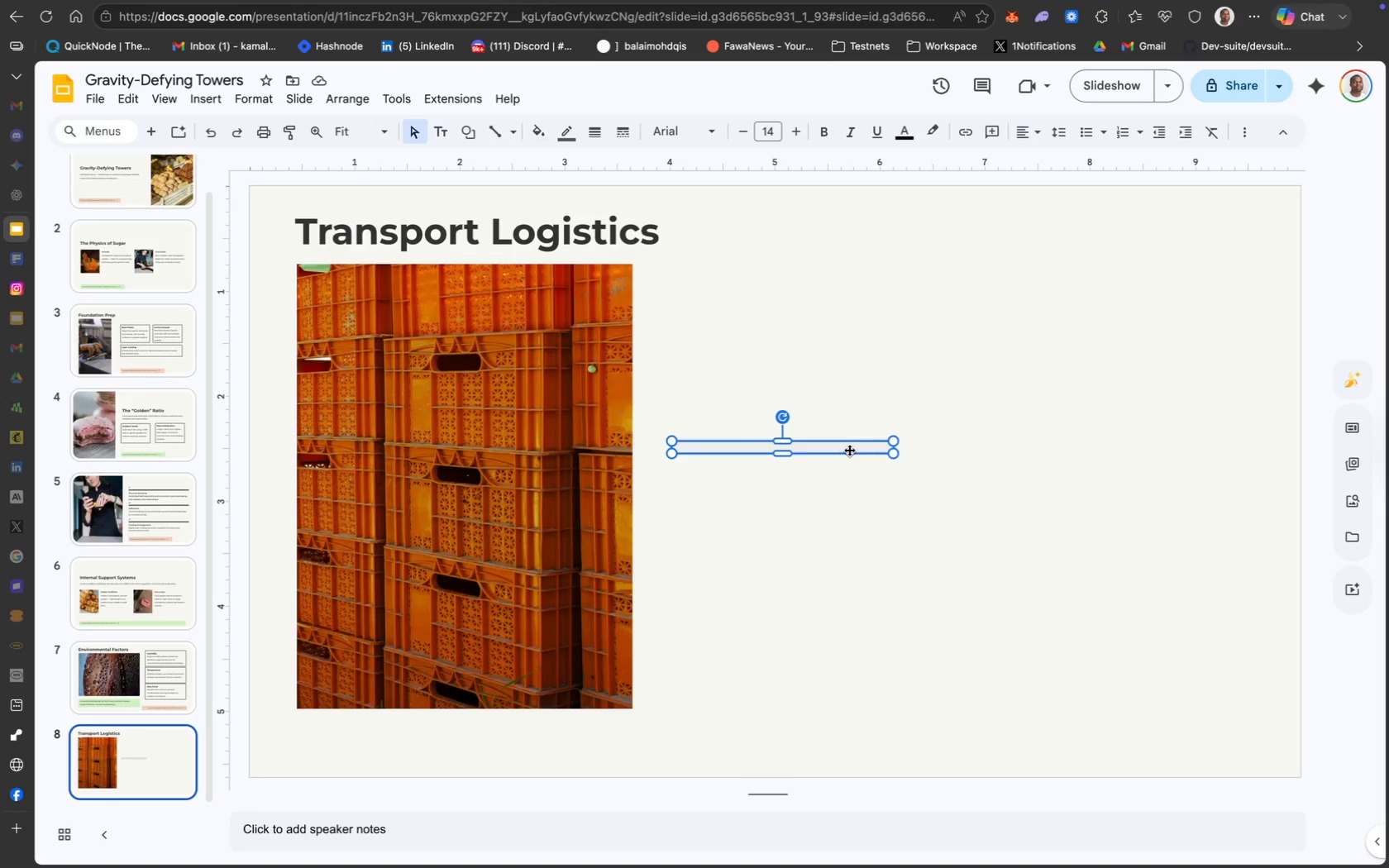 
wait(18.57)
 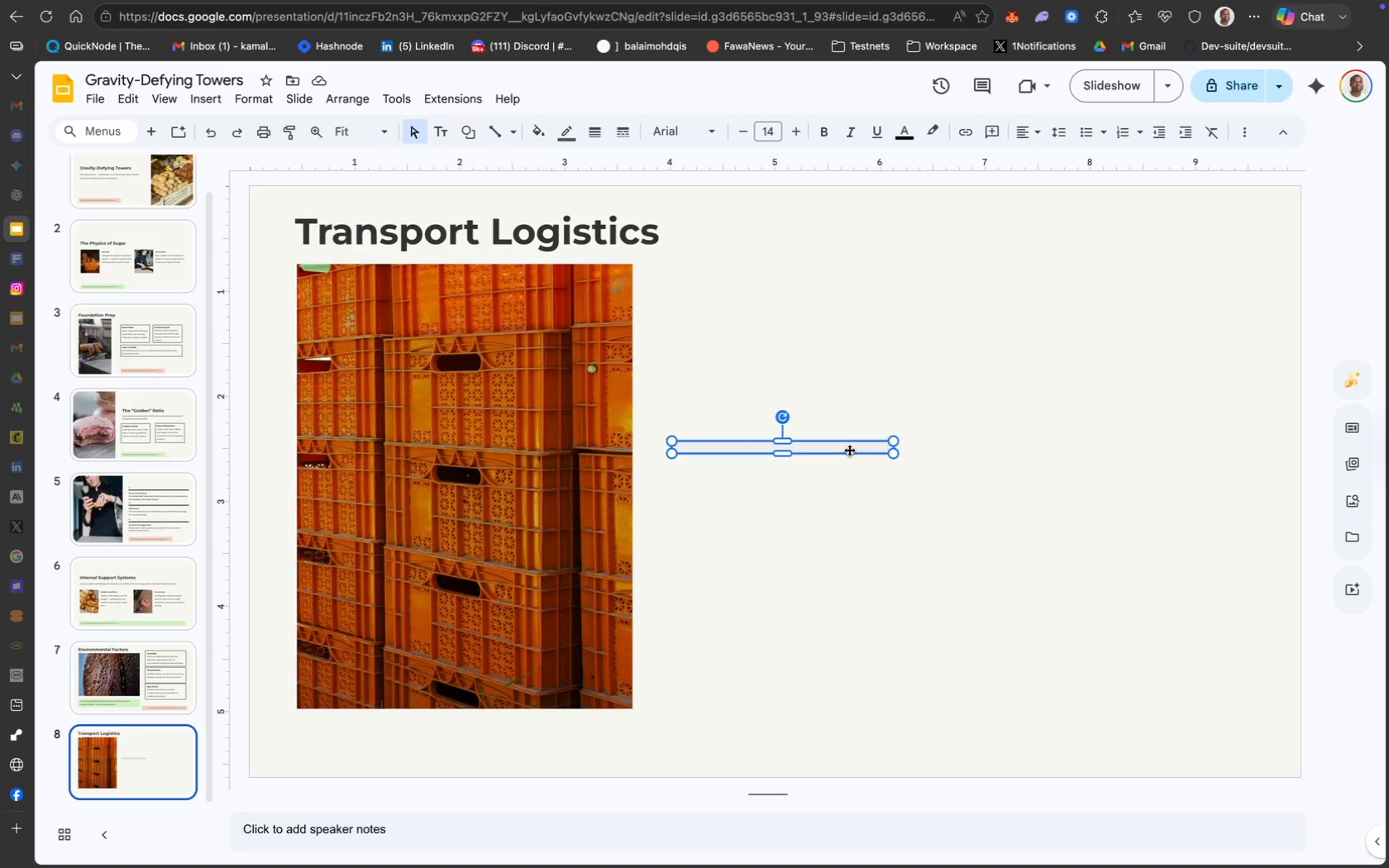 
left_click([542, 269])
 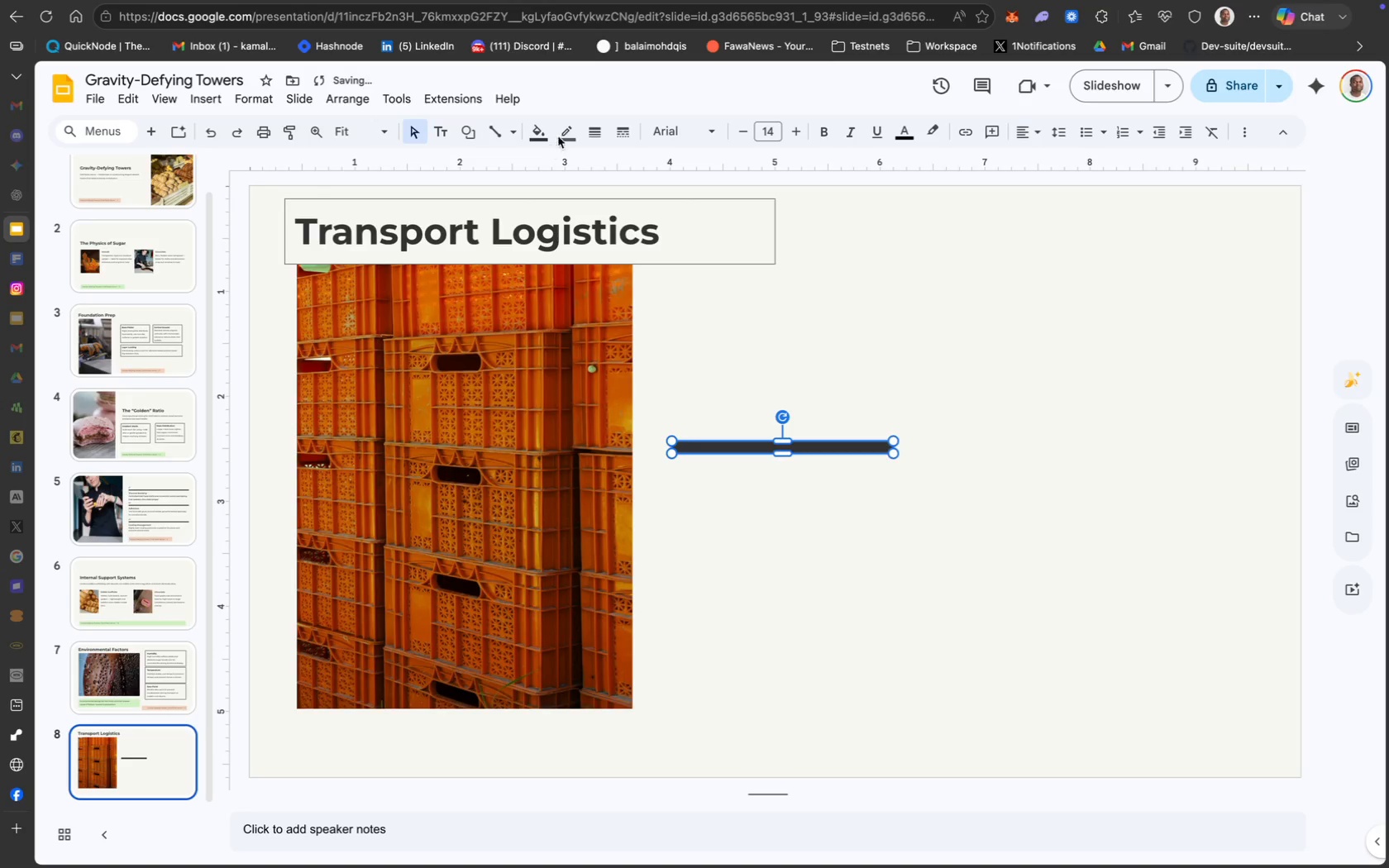 
left_click([566, 130])
 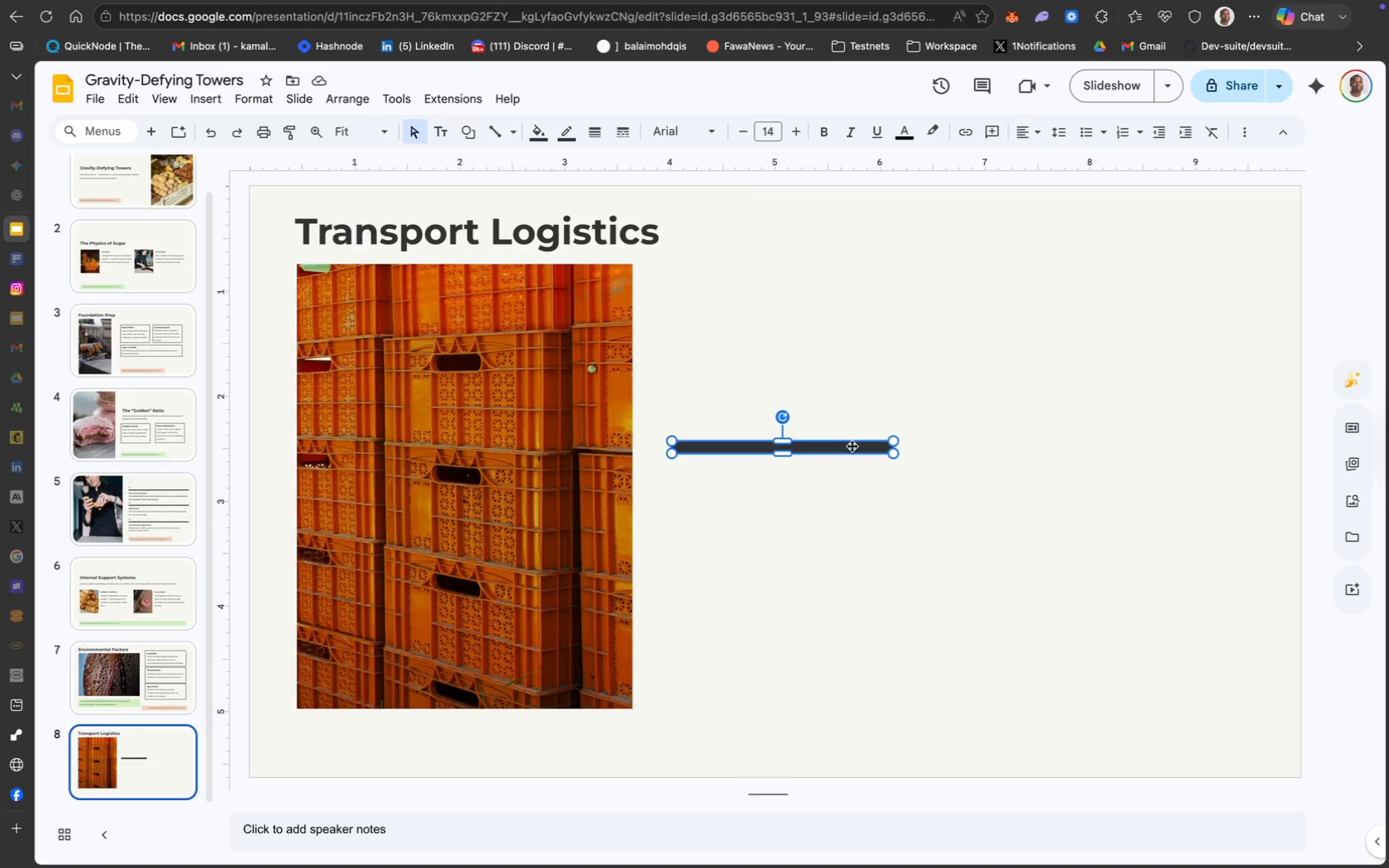 
wait(28.32)
 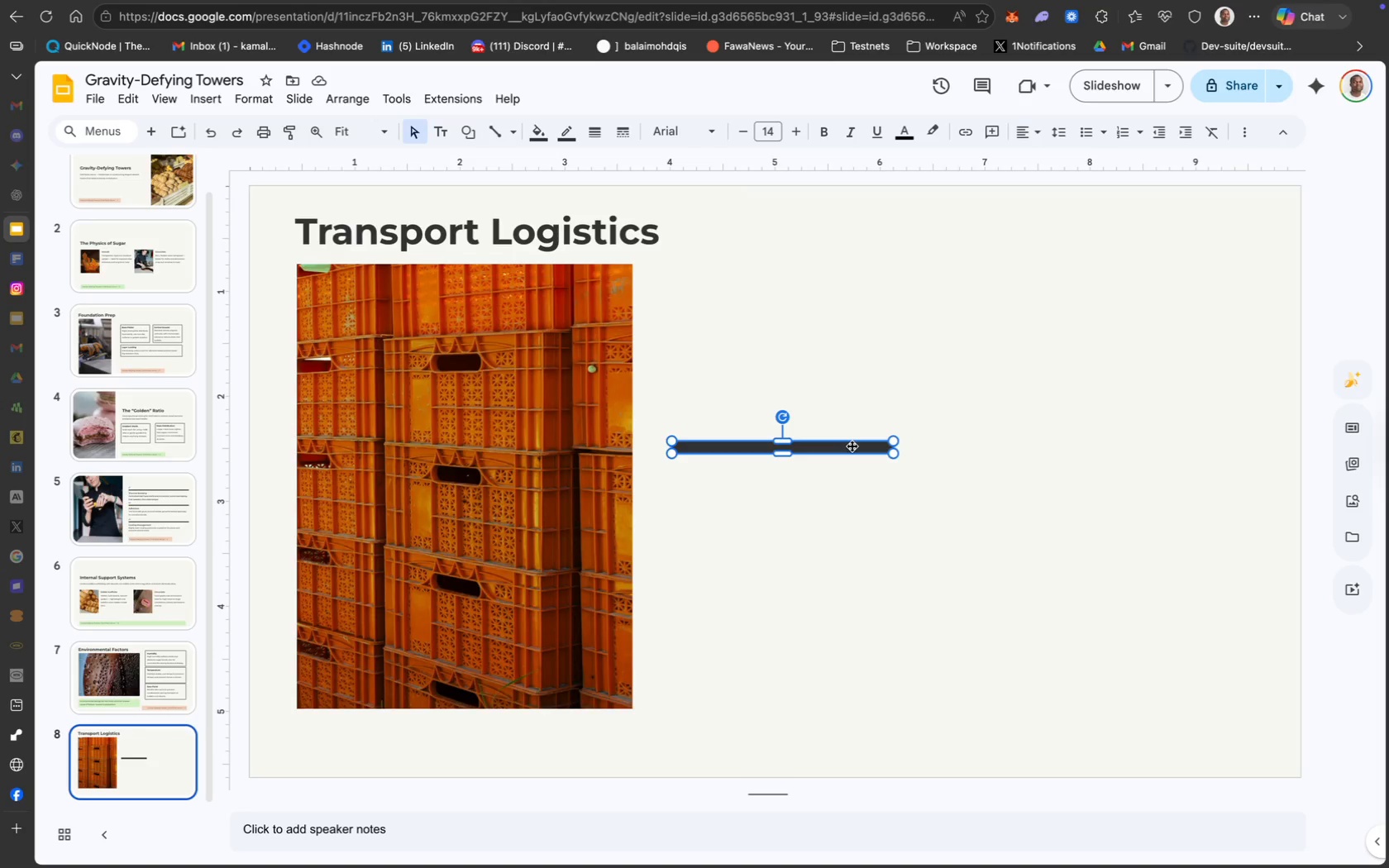 
left_click([580, 266])
 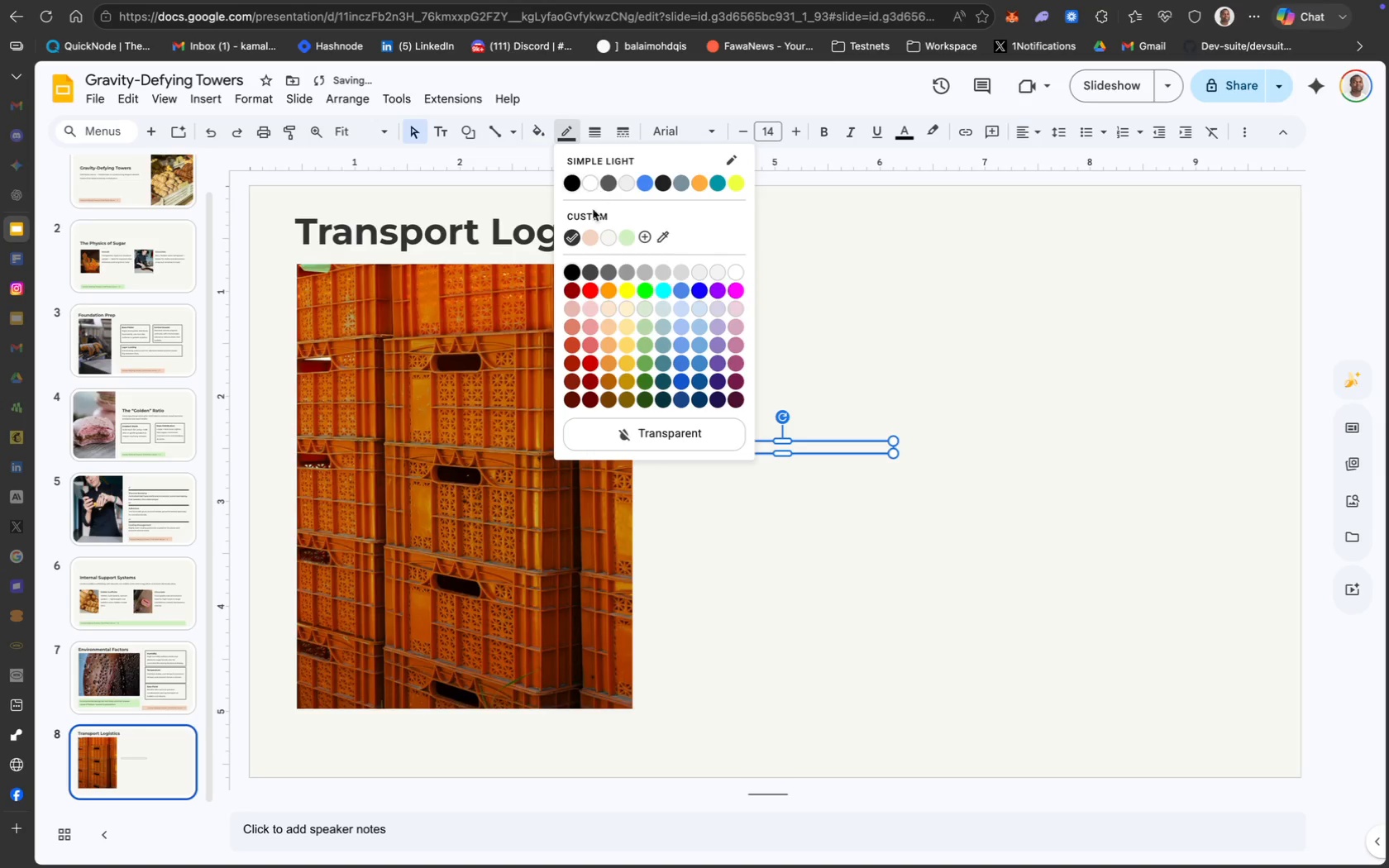 
left_click([574, 236])
 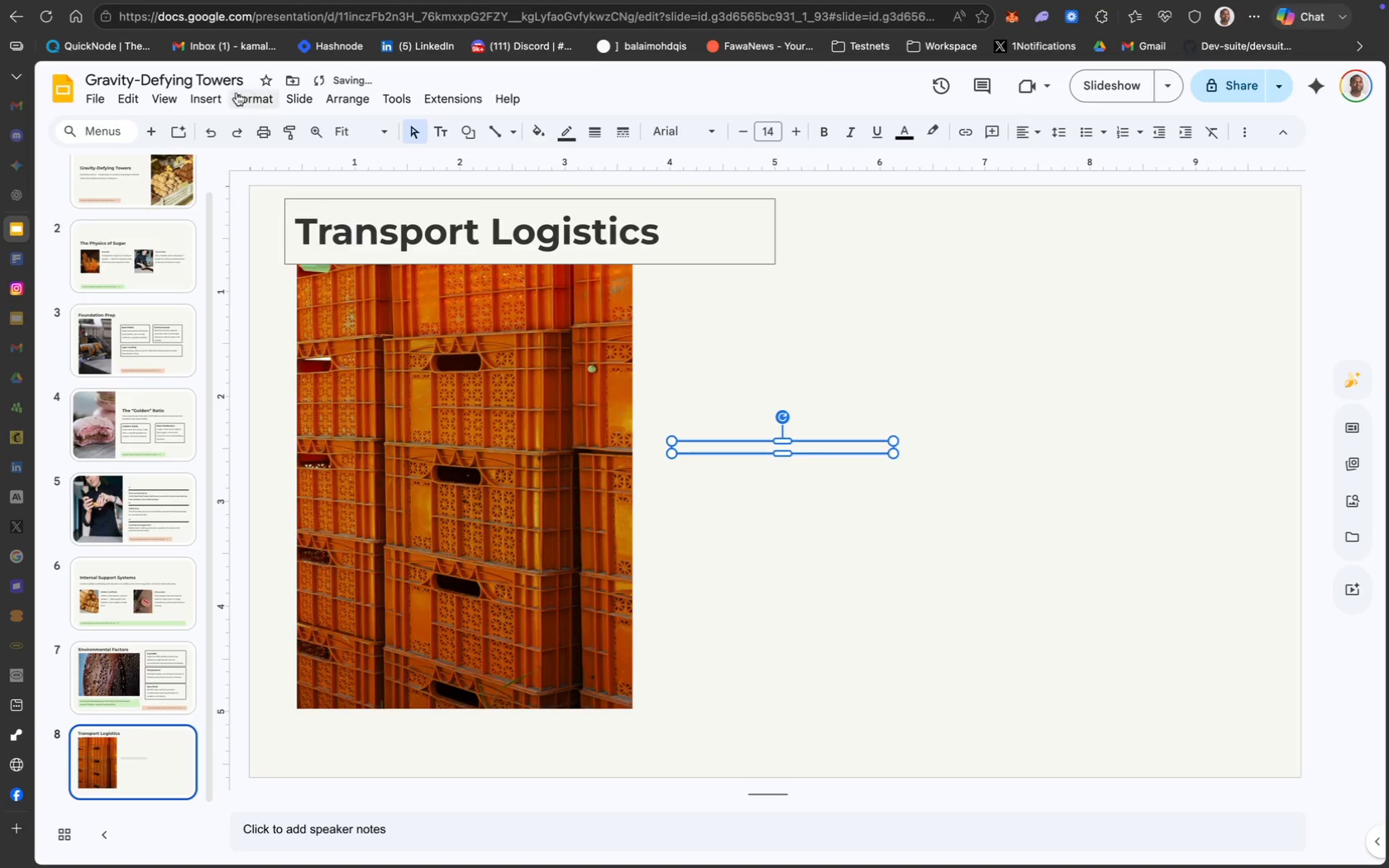 
mouse_move([255, 103])
 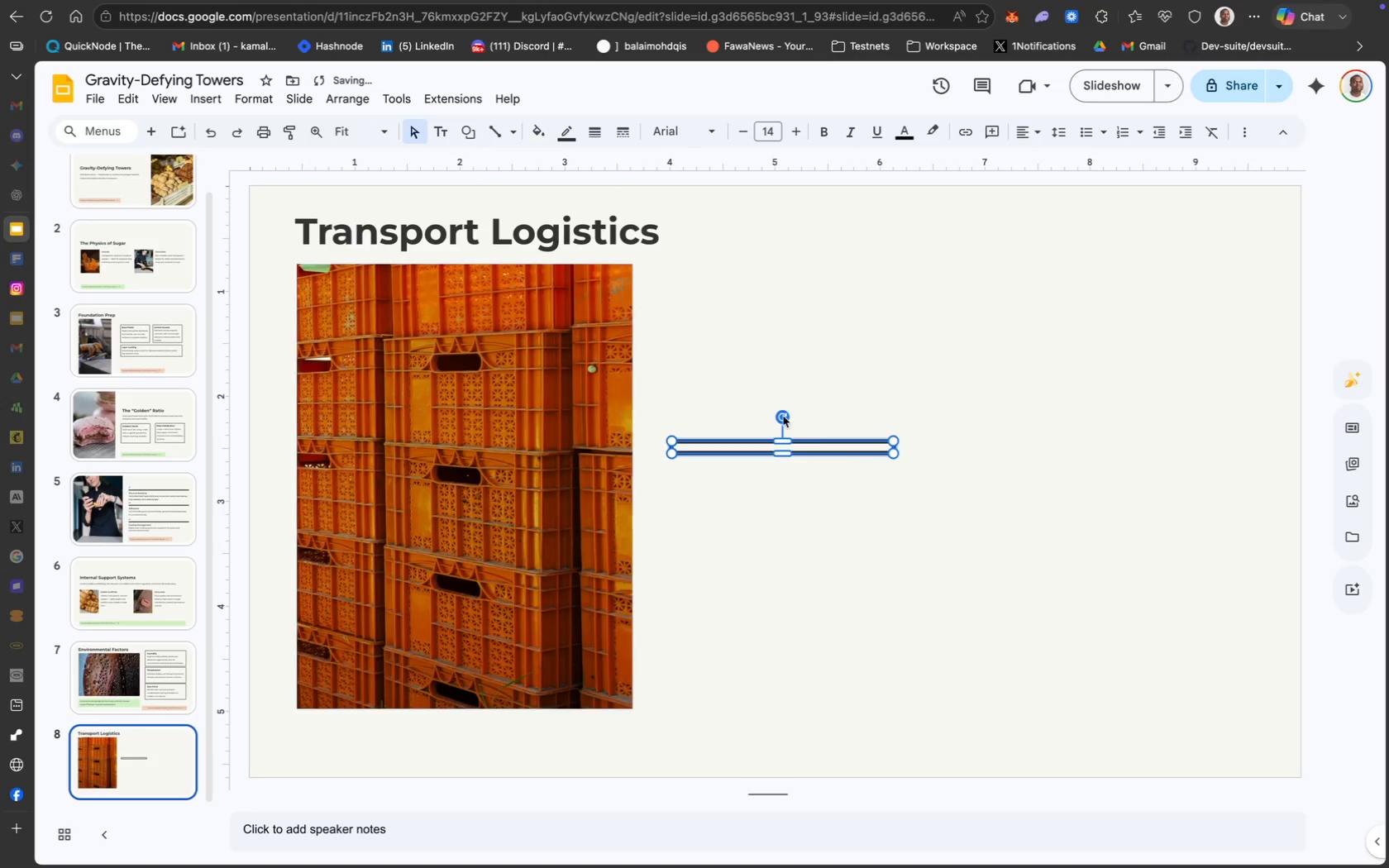 
left_click([832, 350])
 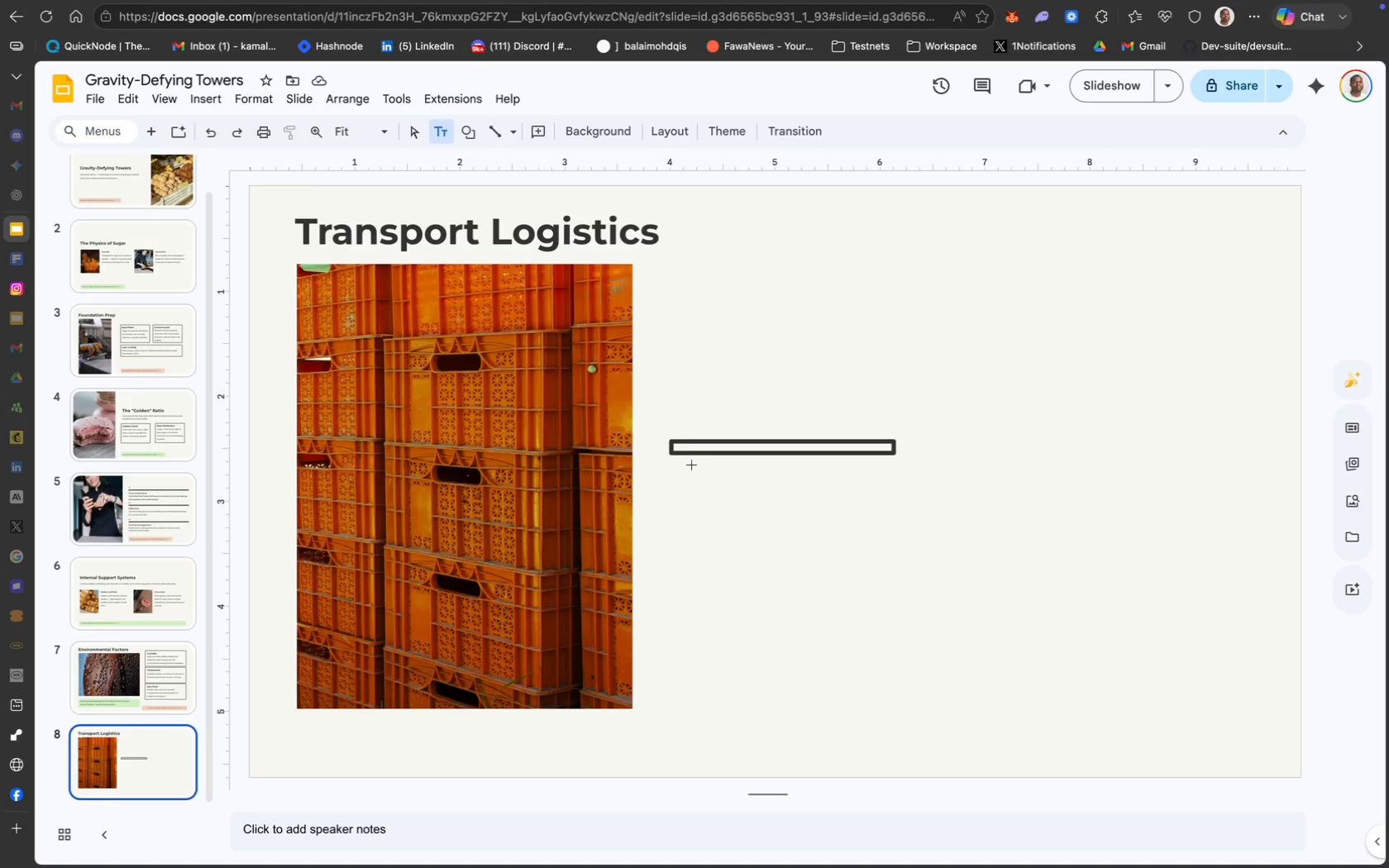 
wait(10.07)
 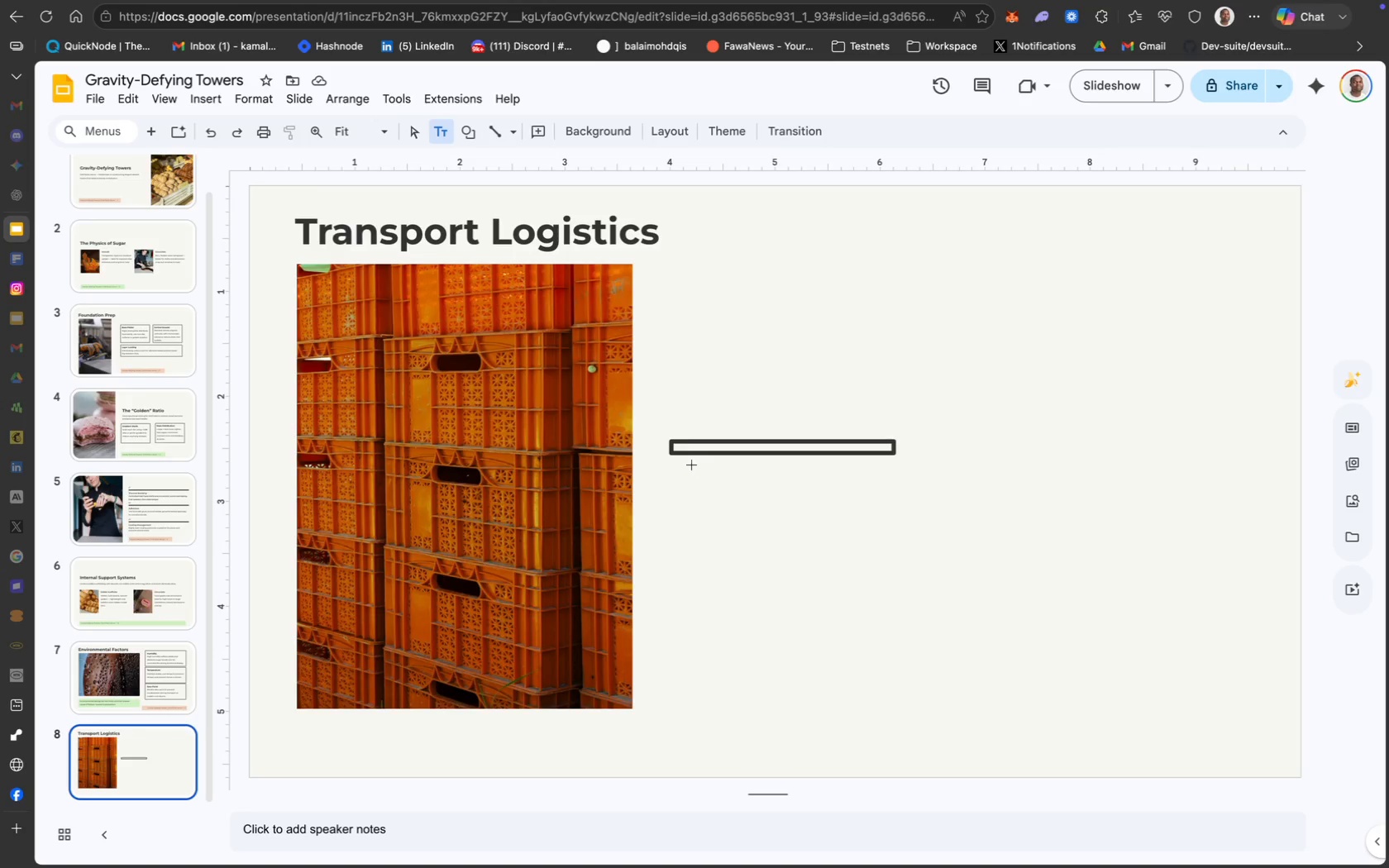 
left_click([485, 260])
 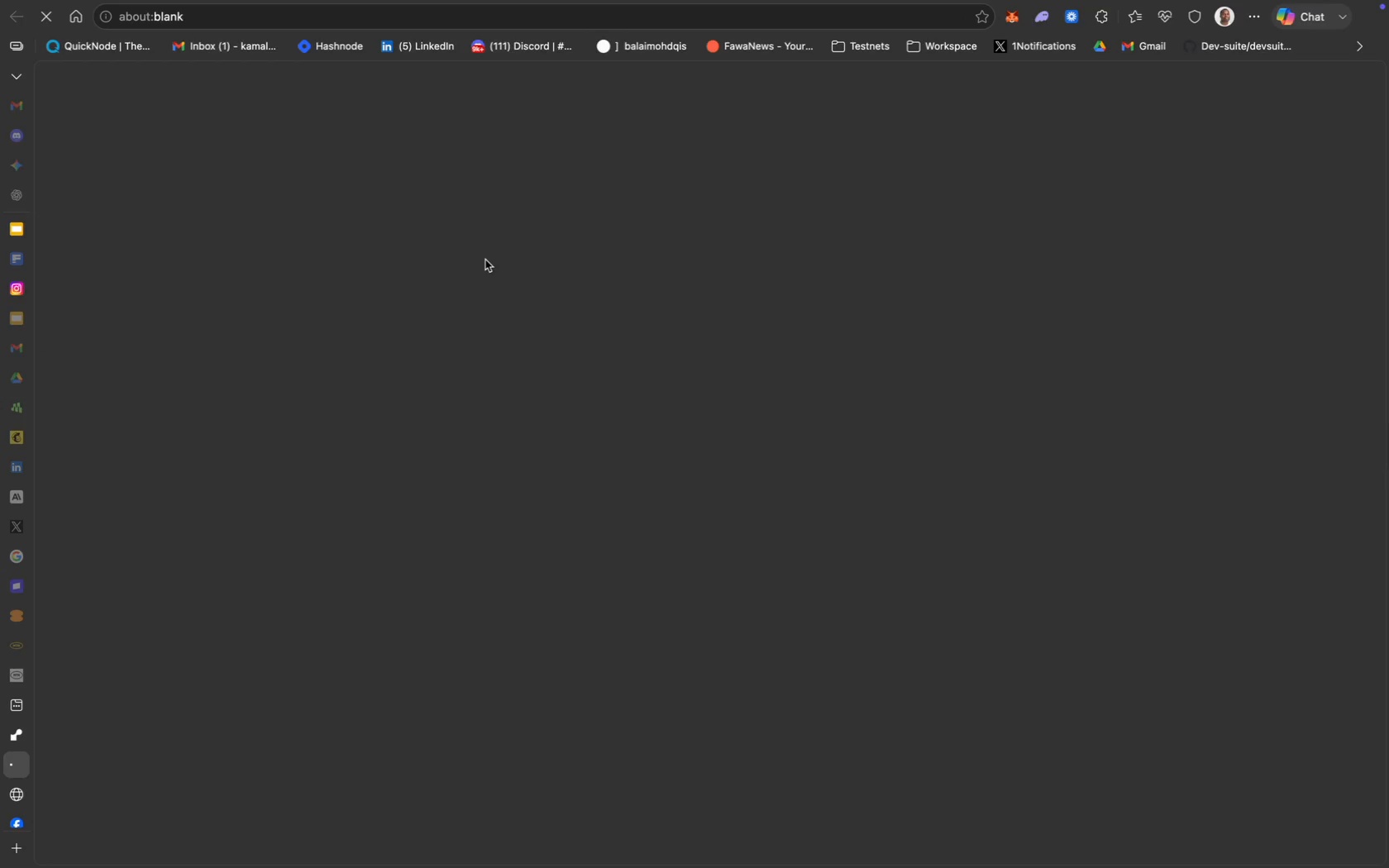 
key(CapsLock)
 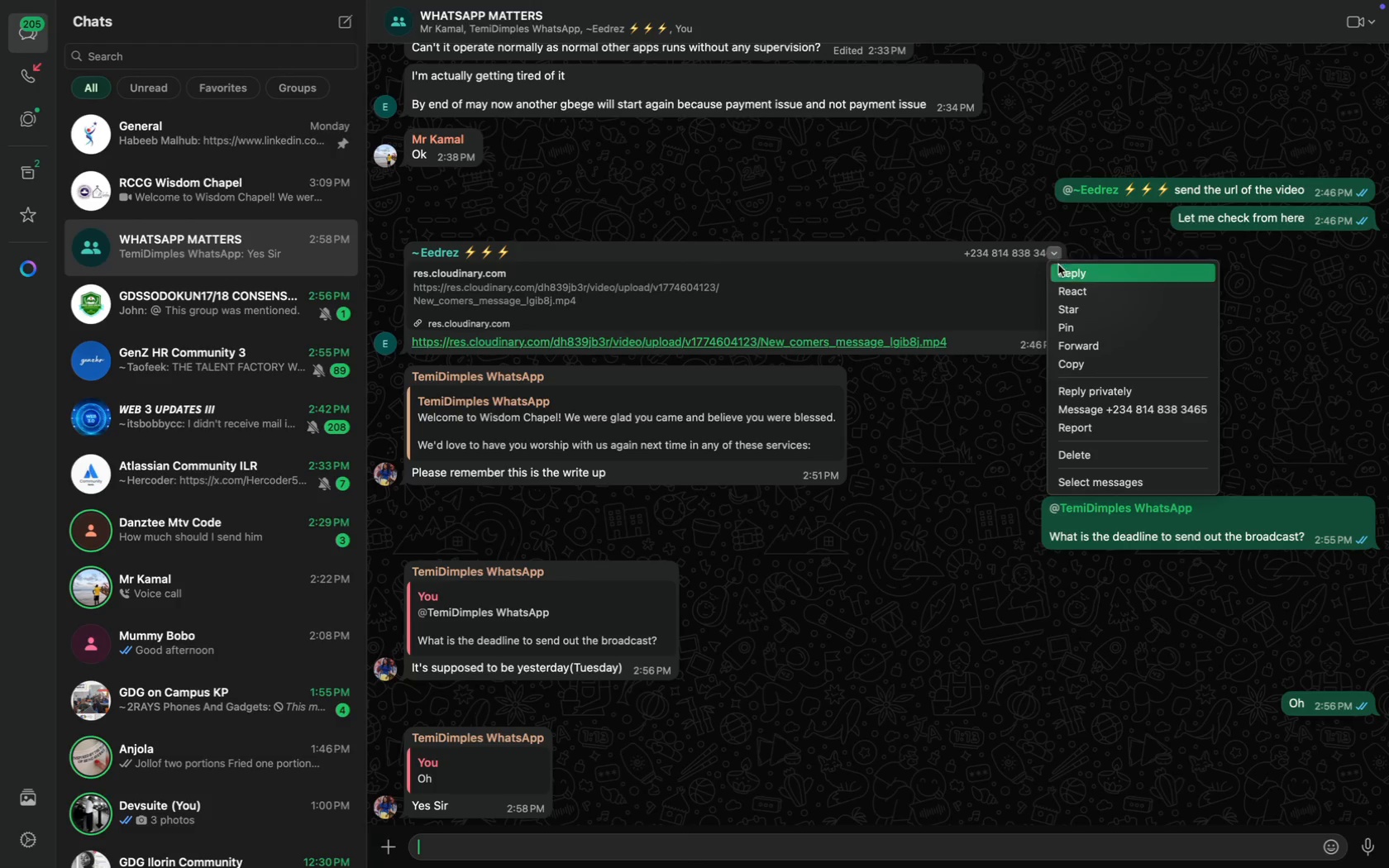 
left_click([1100, 360])
 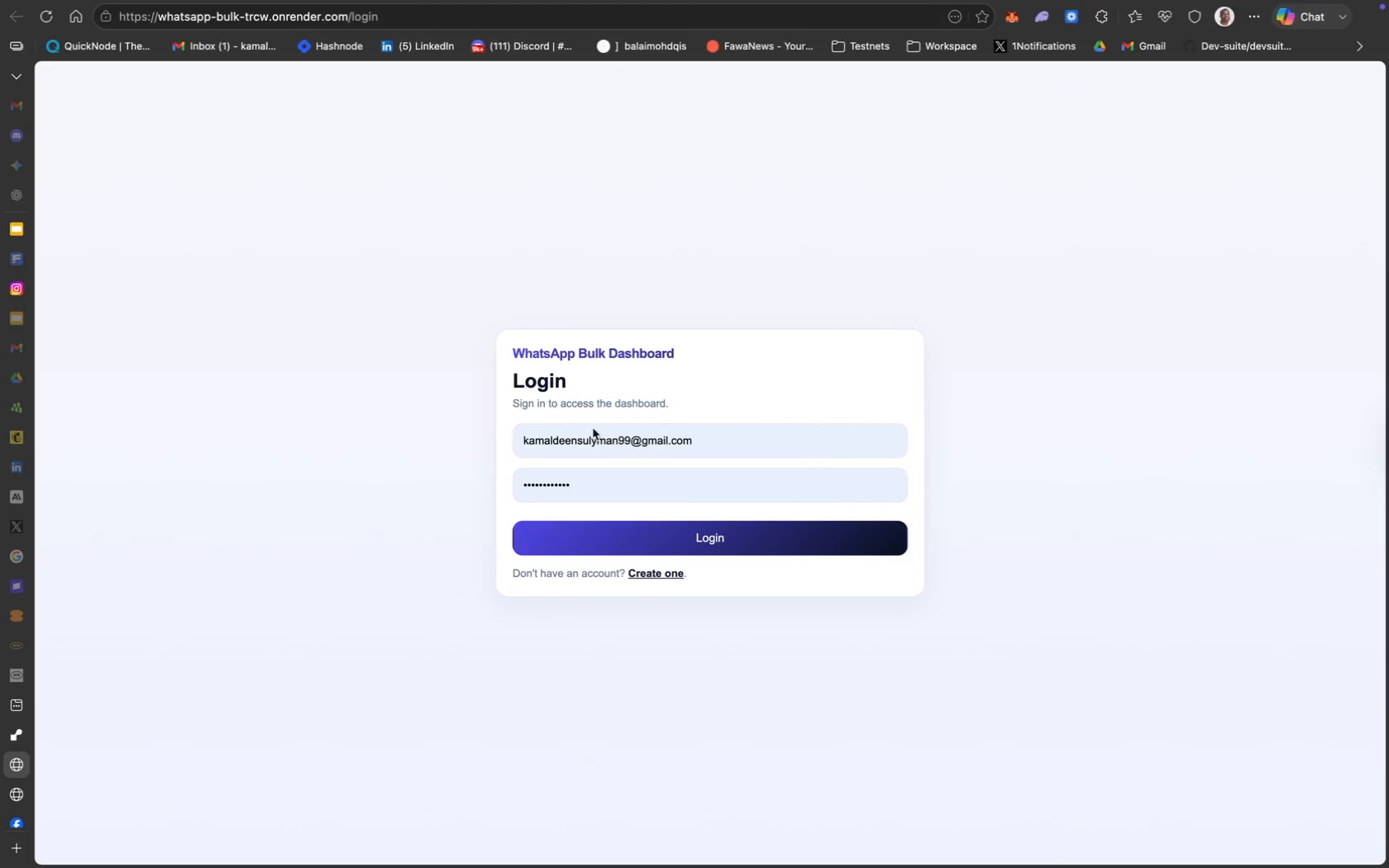 
left_click([694, 534])
 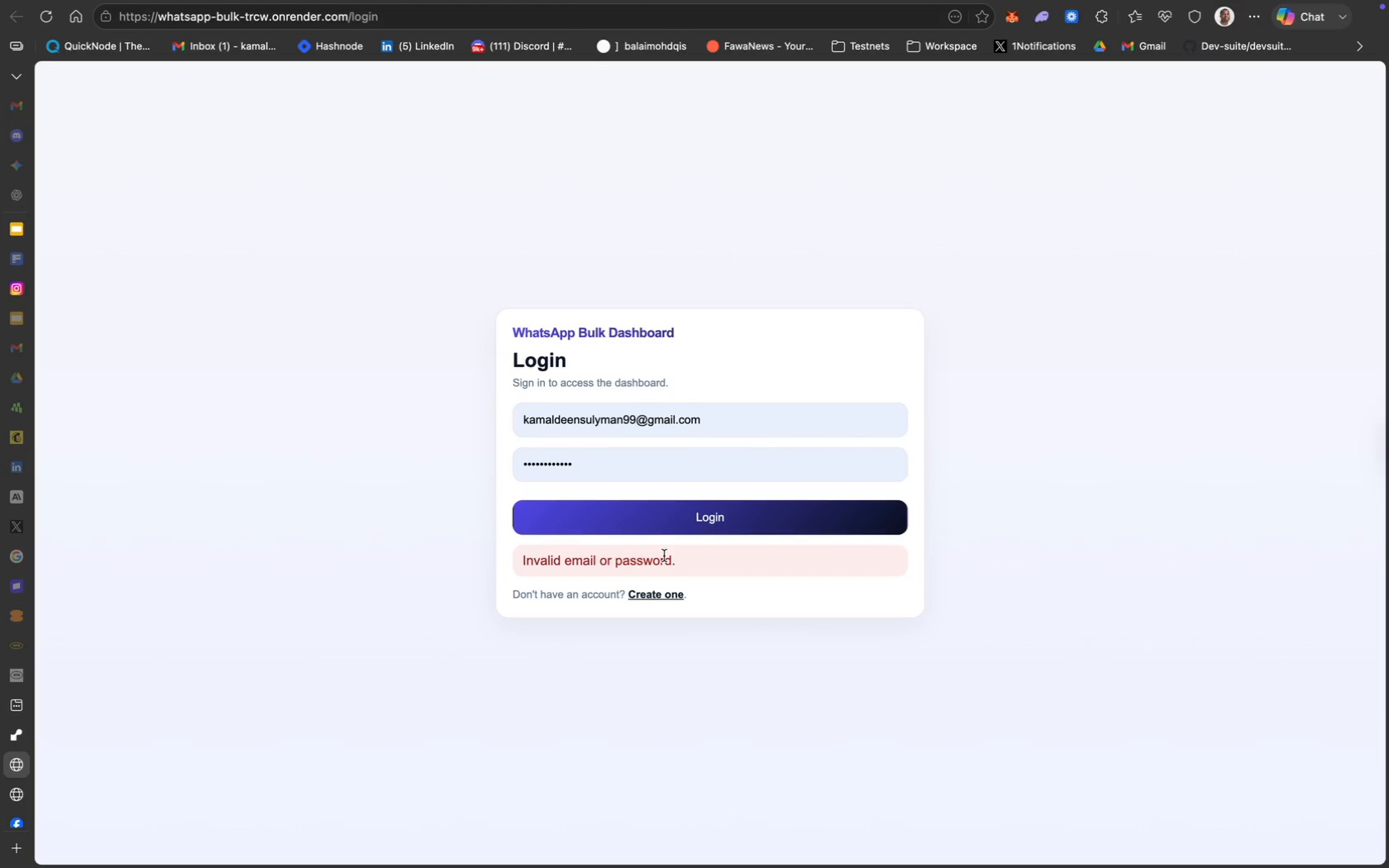 
left_click([666, 590])
 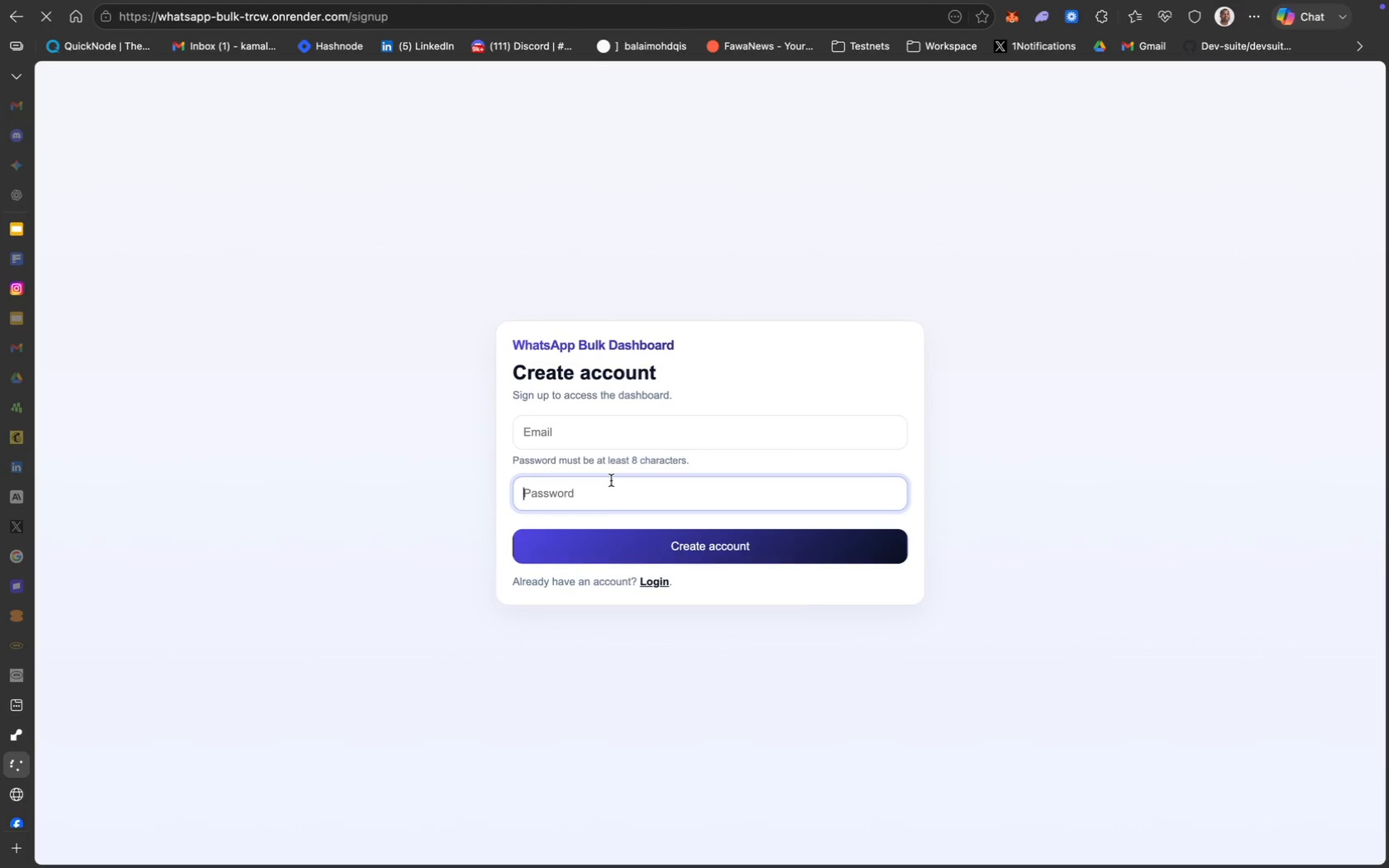 
left_click([666, 564])
 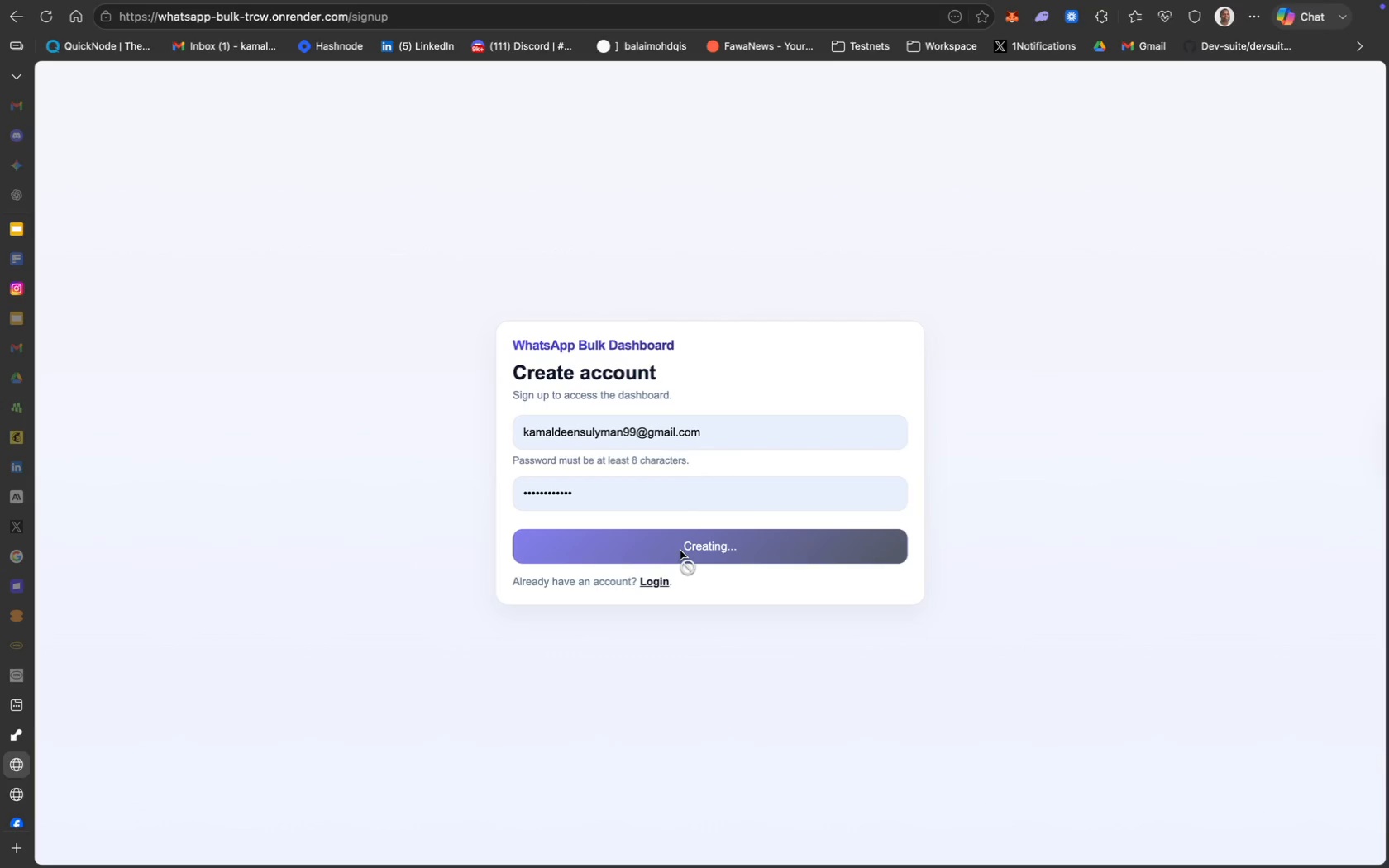 
key(CapsLock)
 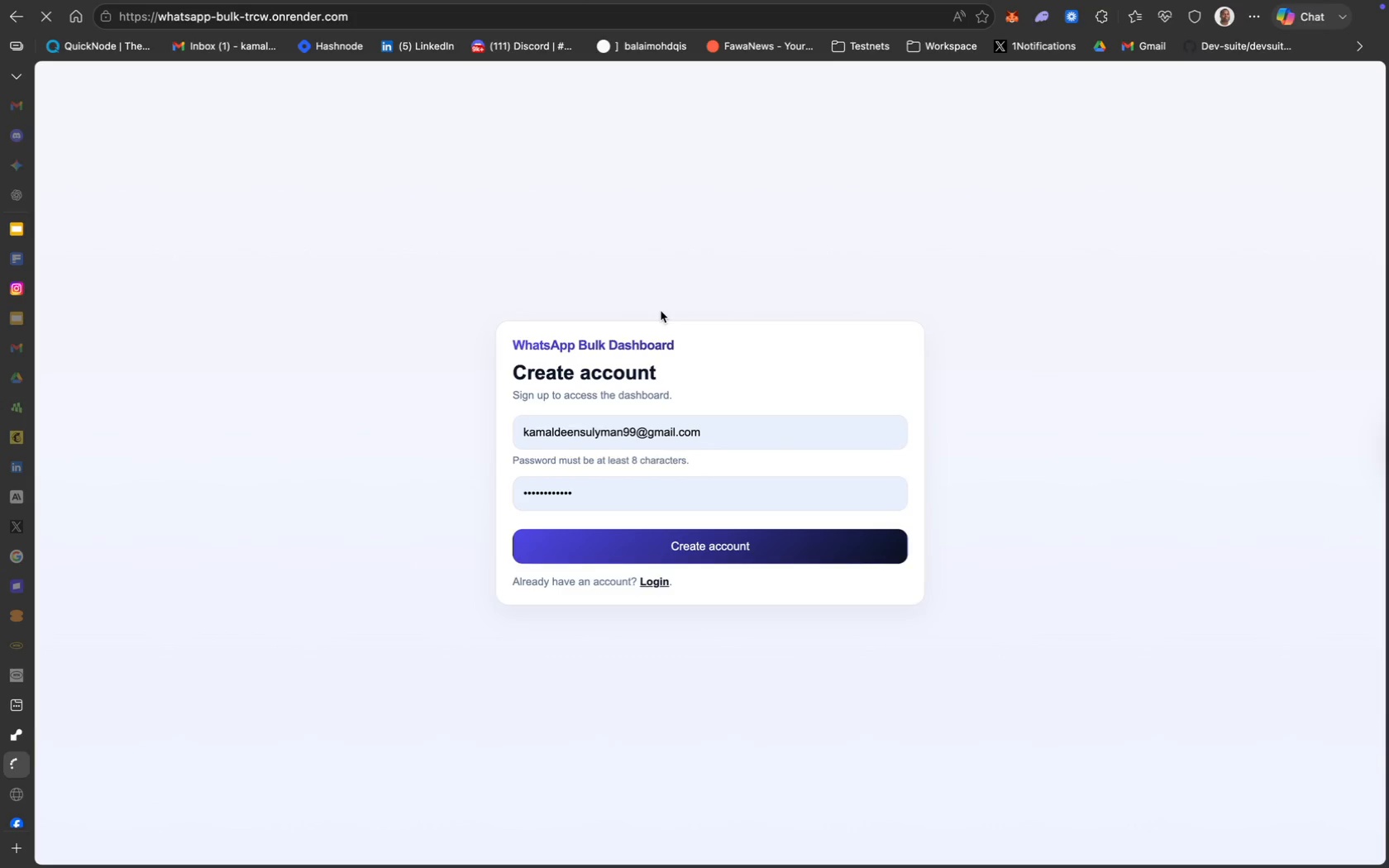 
left_click([675, 221])
 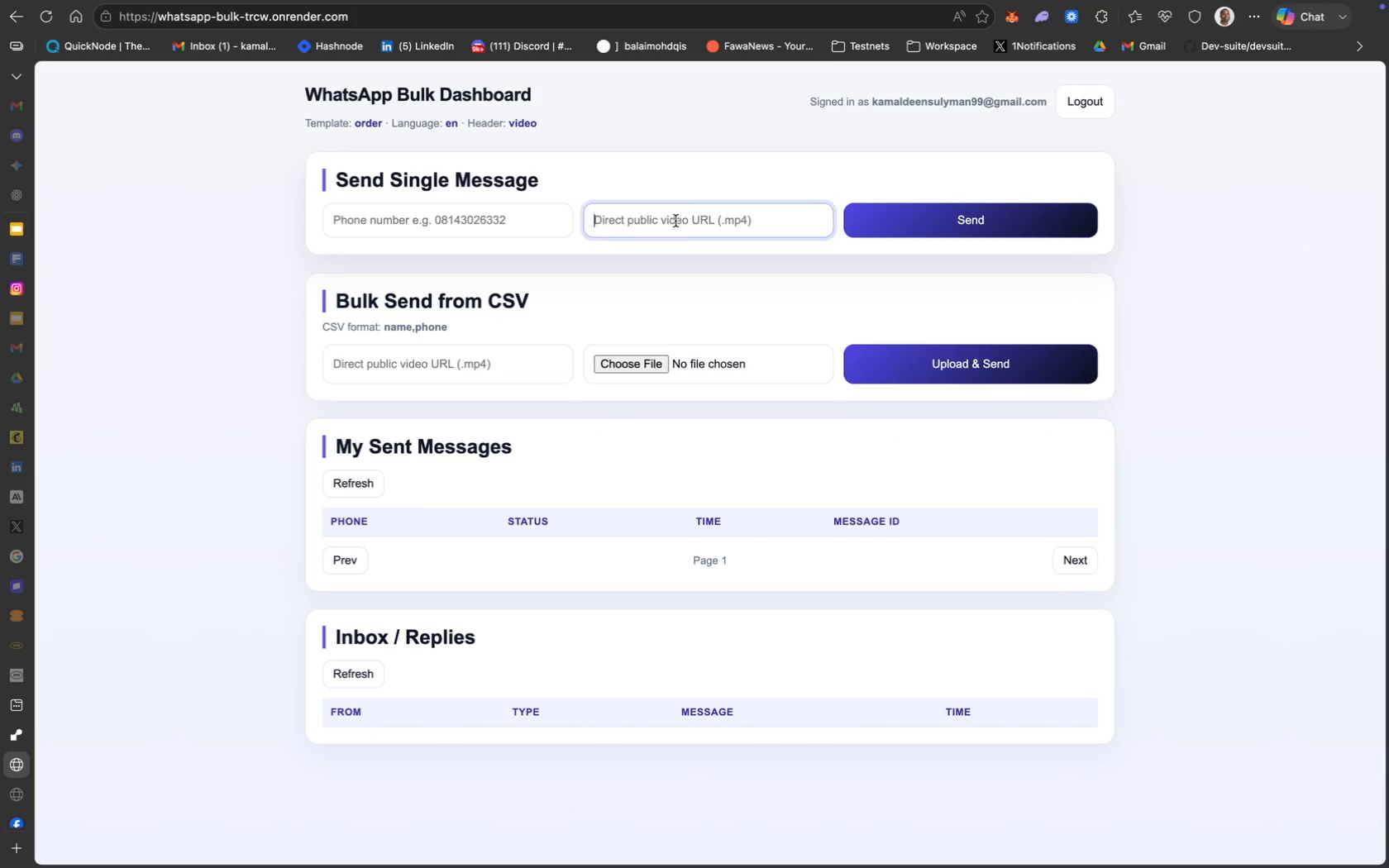 
key(Meta+V)
 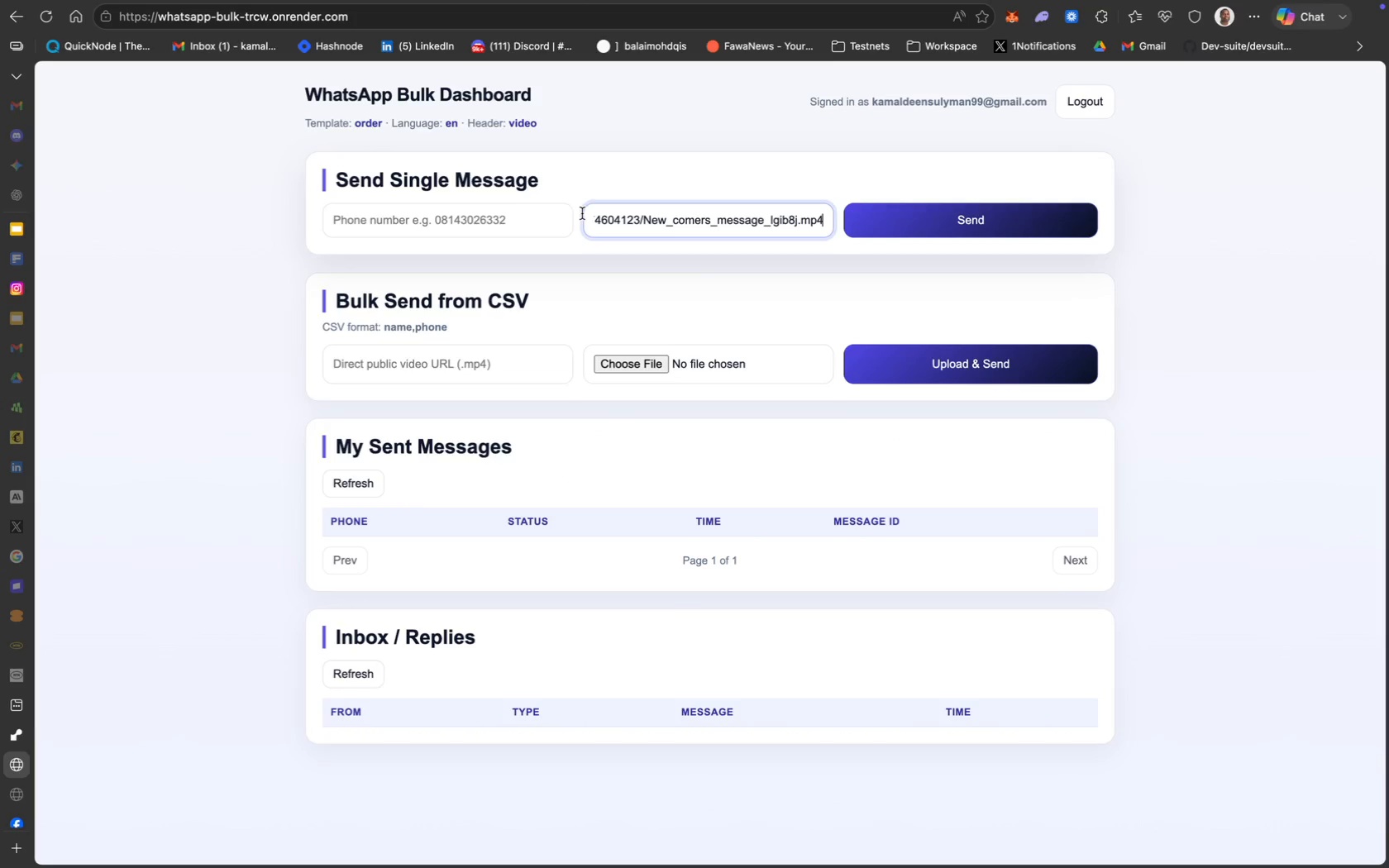 
left_click([527, 216])
 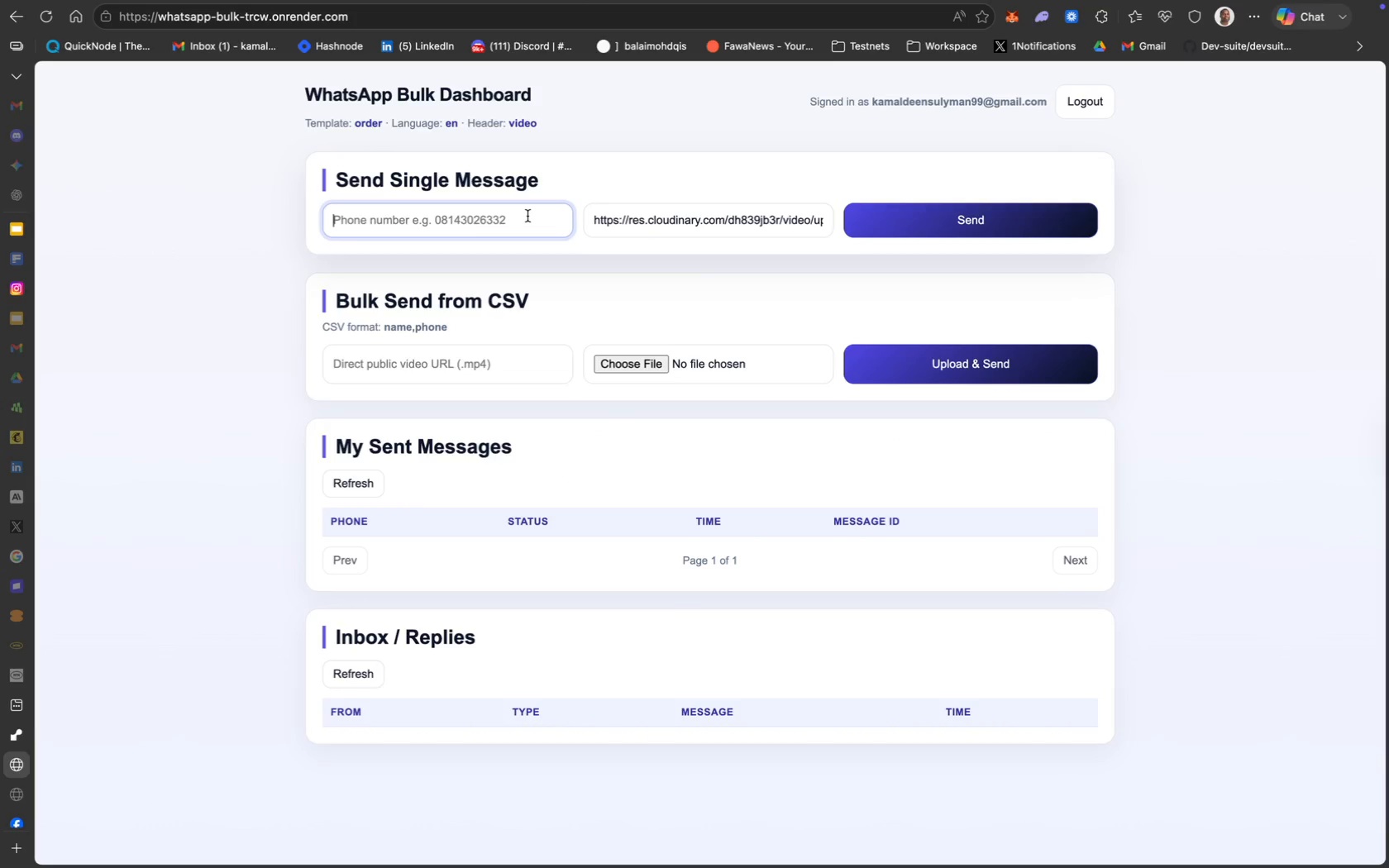 
type(09040931311)
 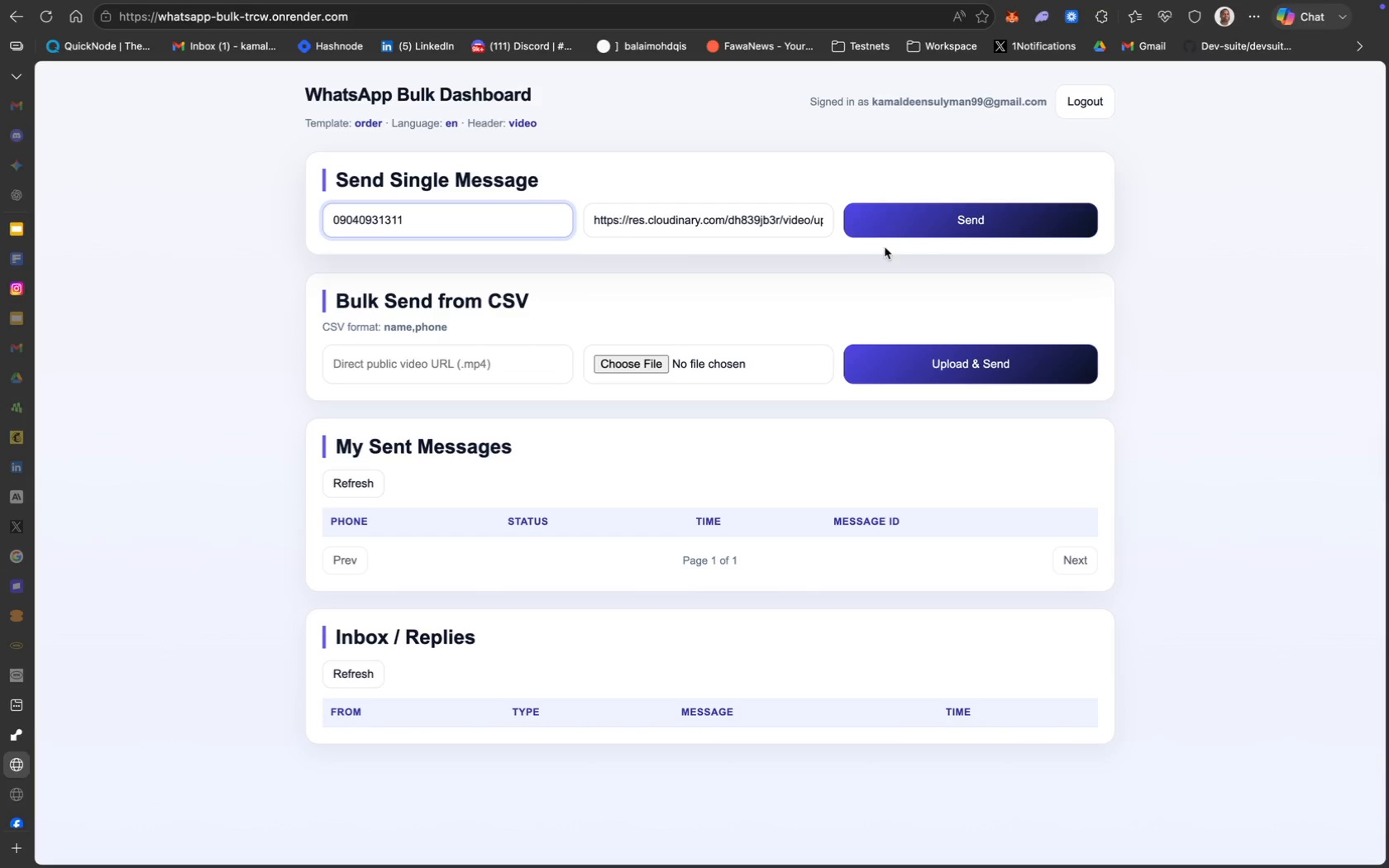 
left_click([946, 210])
 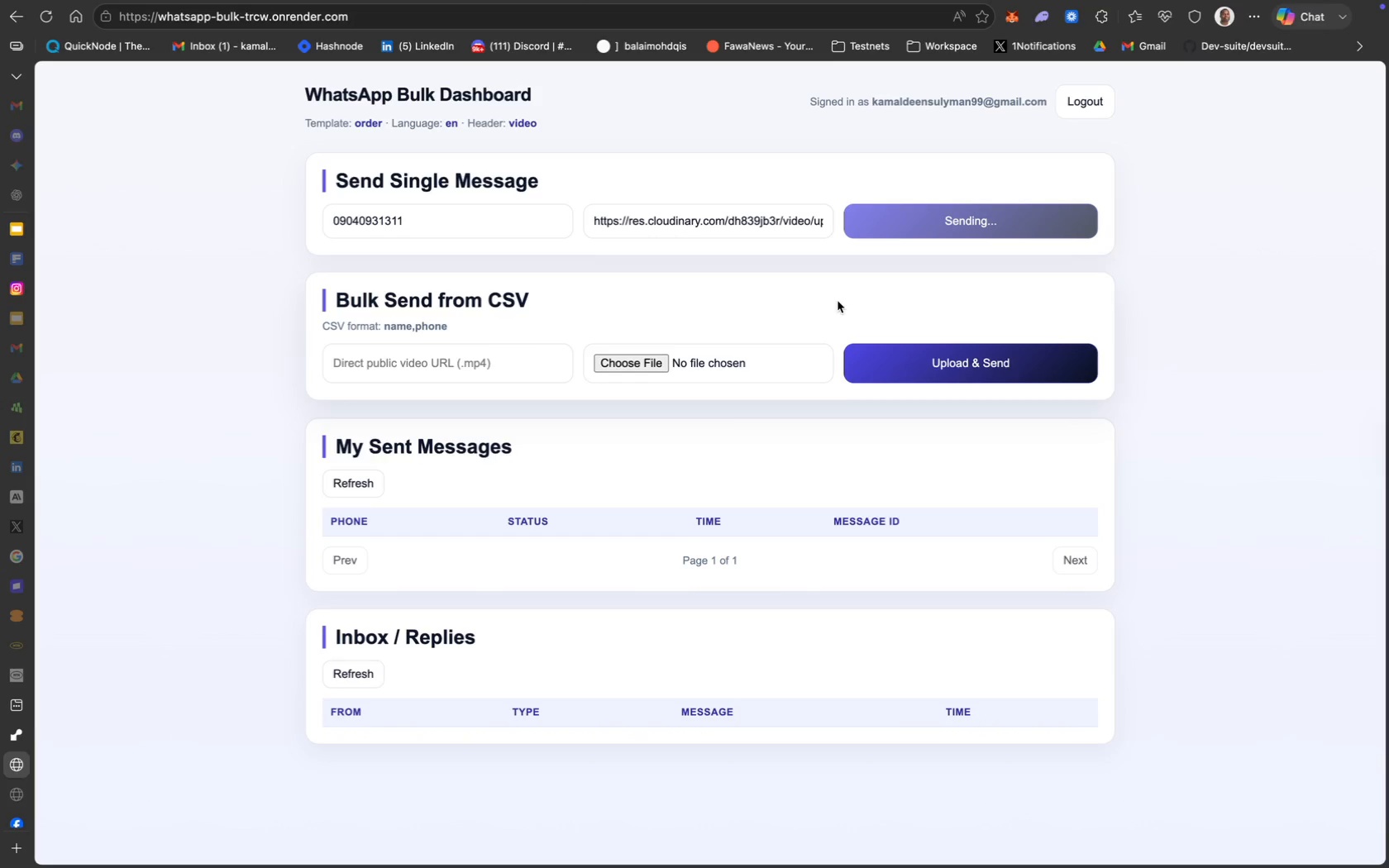 
key(CapsLock)
 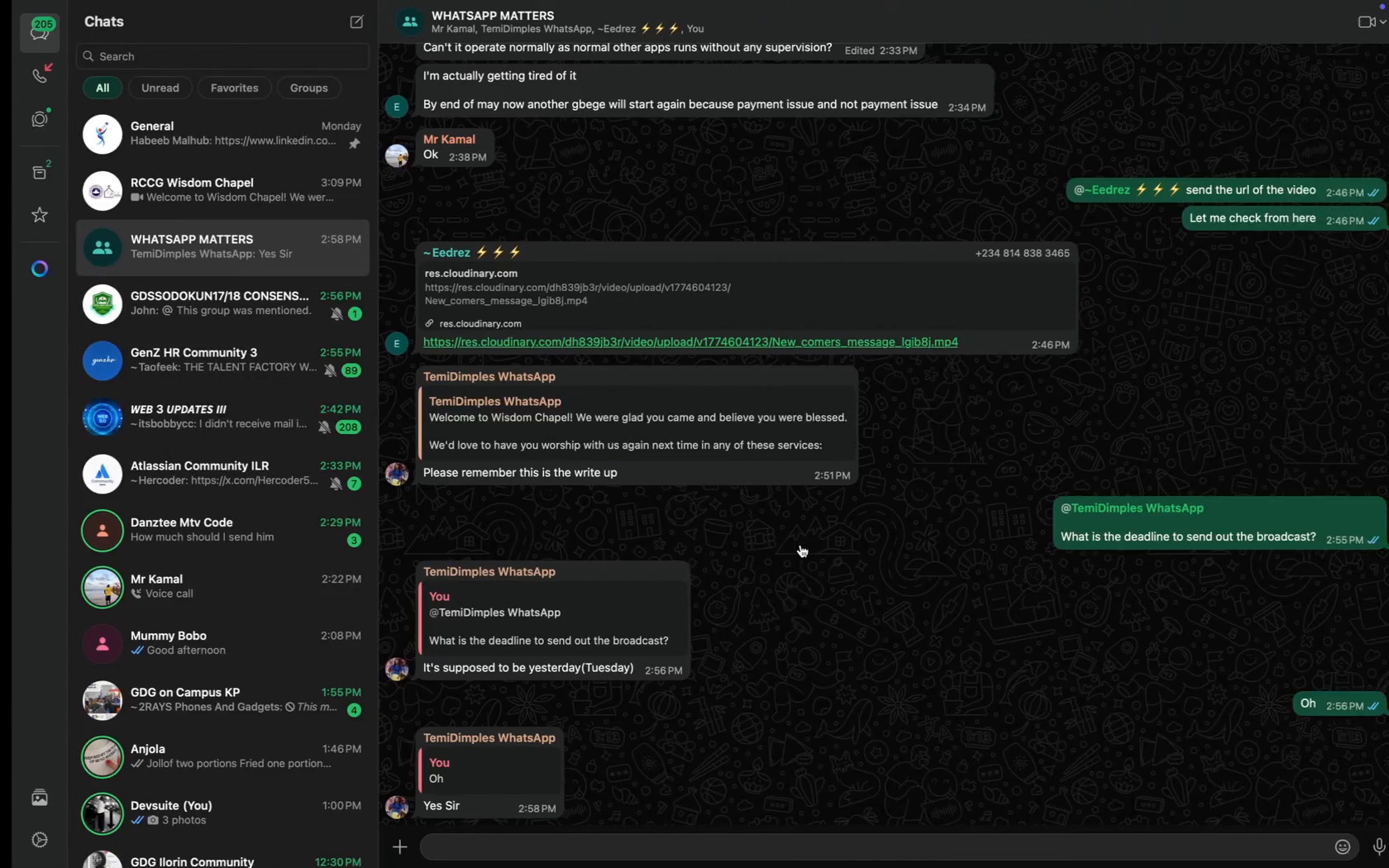 
key(Shift+2)
 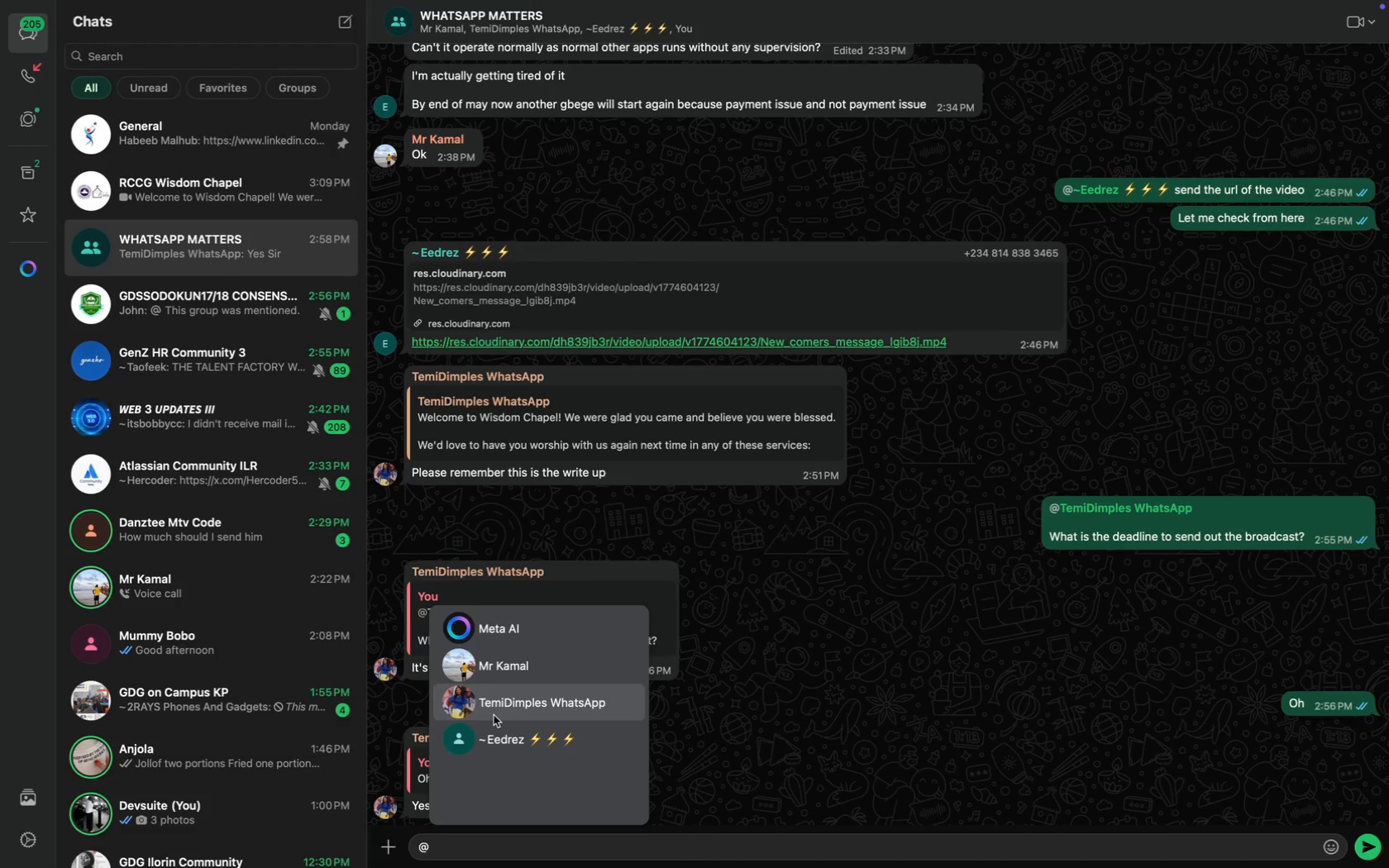 
left_click([534, 743])
 